 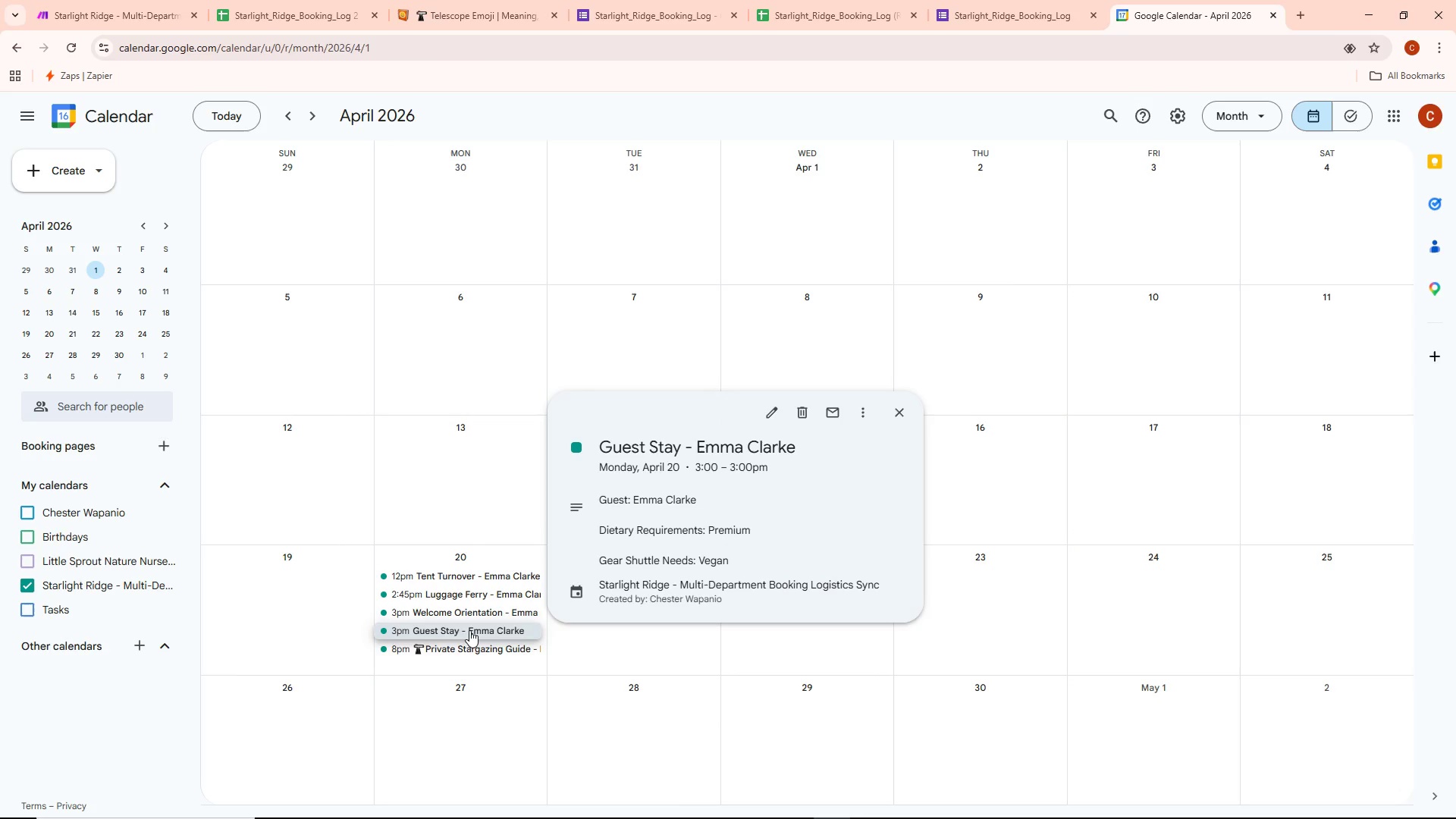 
left_click([467, 617])
 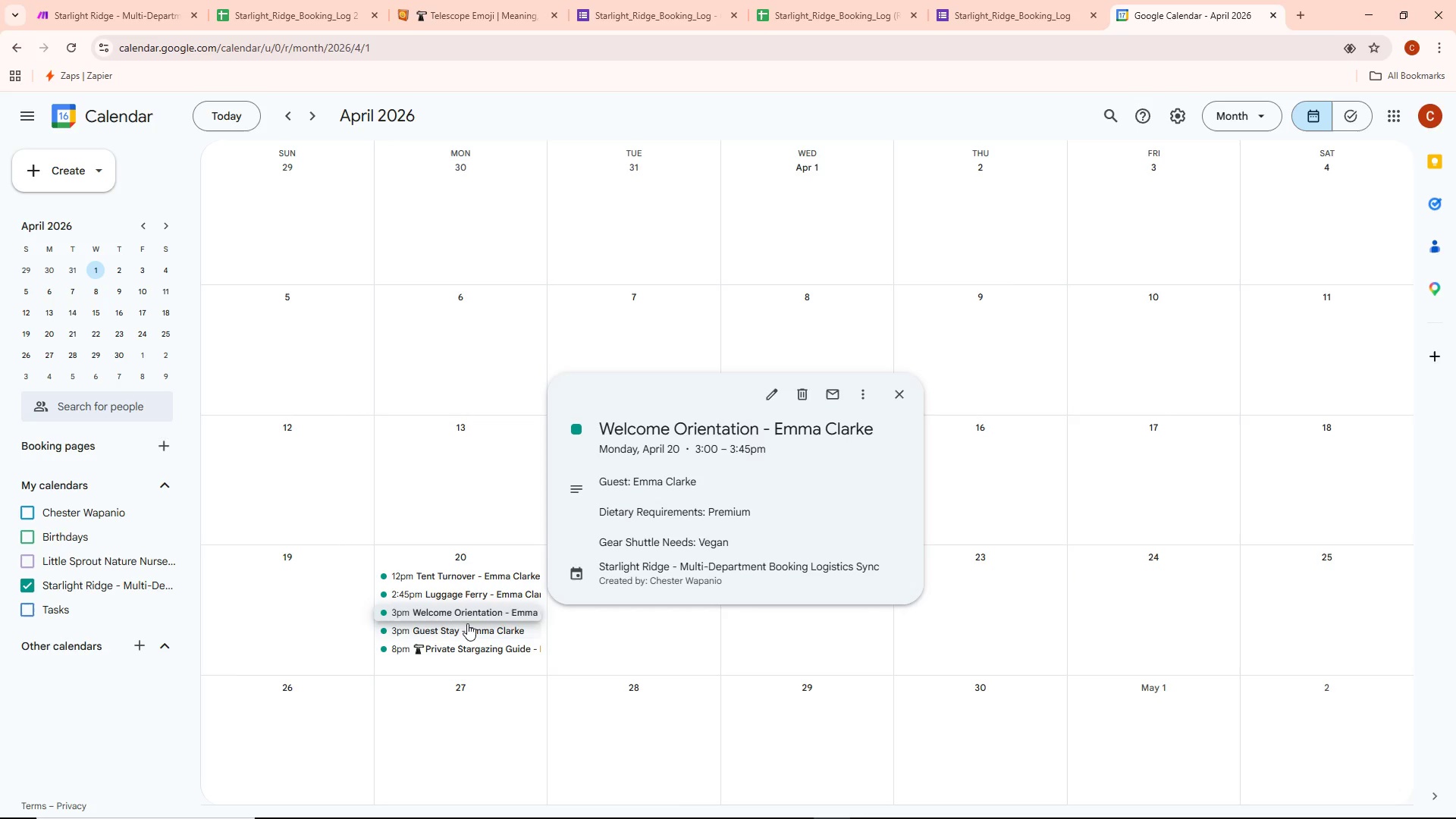 
left_click([468, 631])
 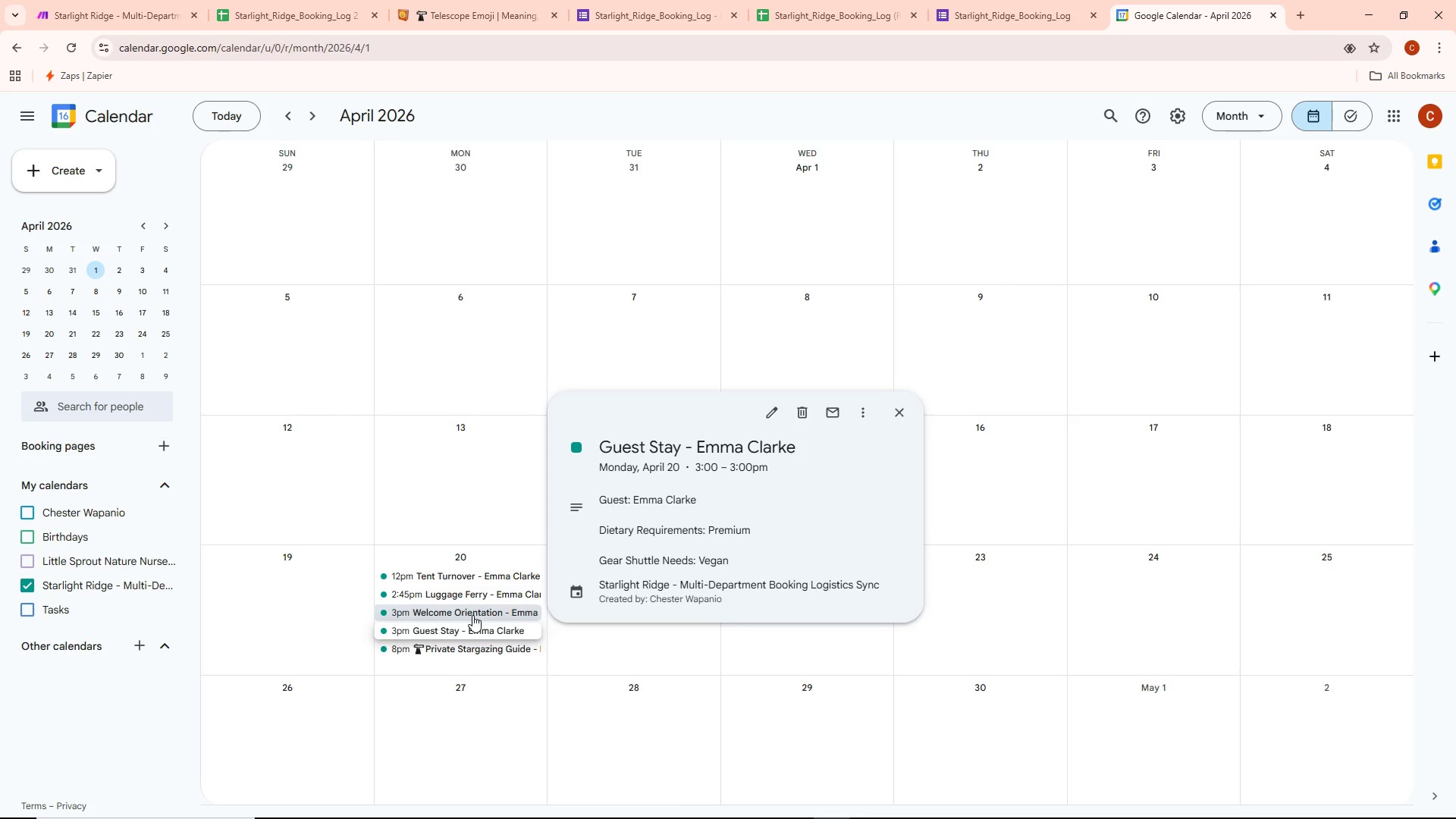 
left_click([472, 615])
 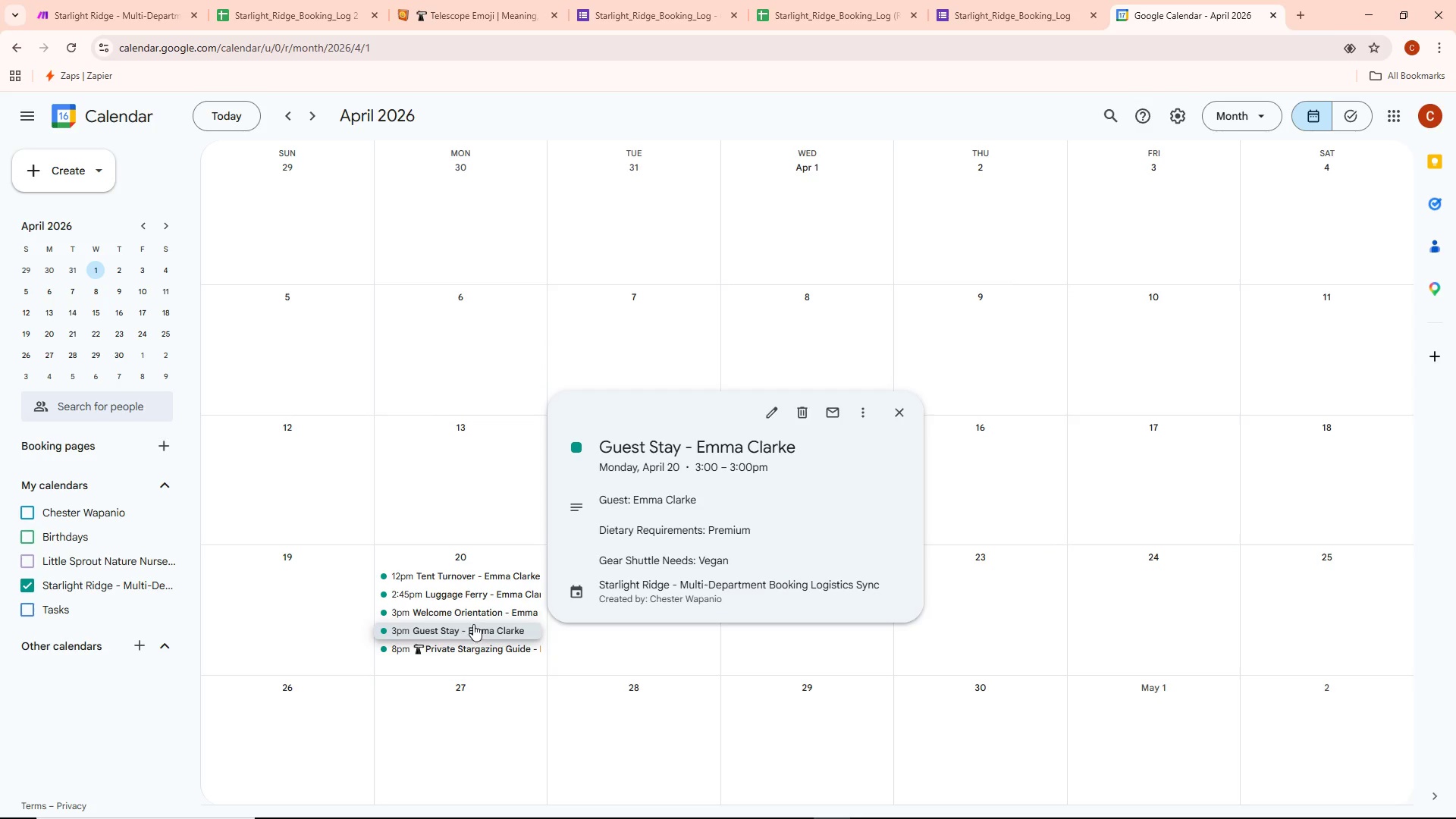 
left_click([475, 616])
 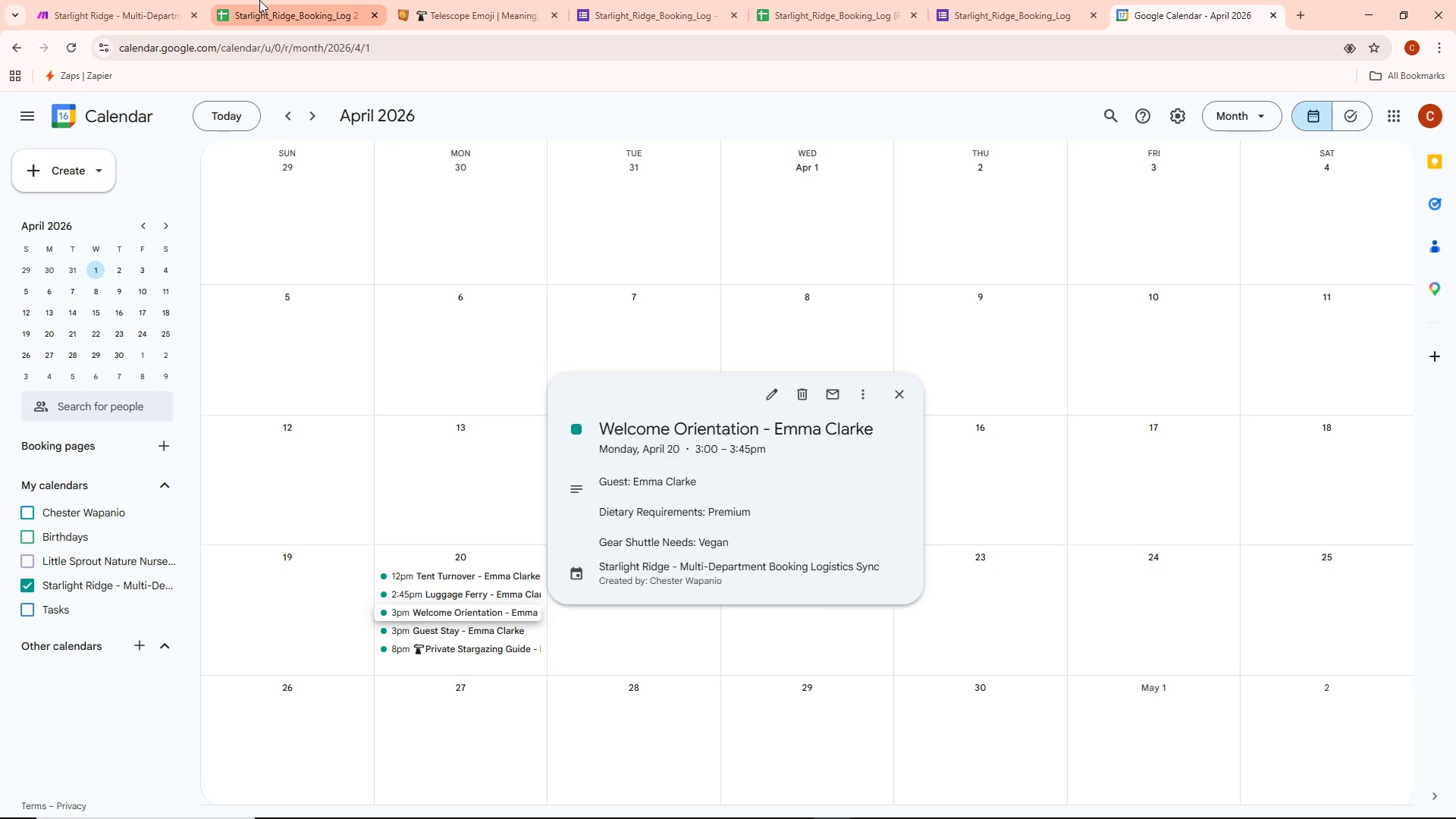 
left_click([259, 0])
 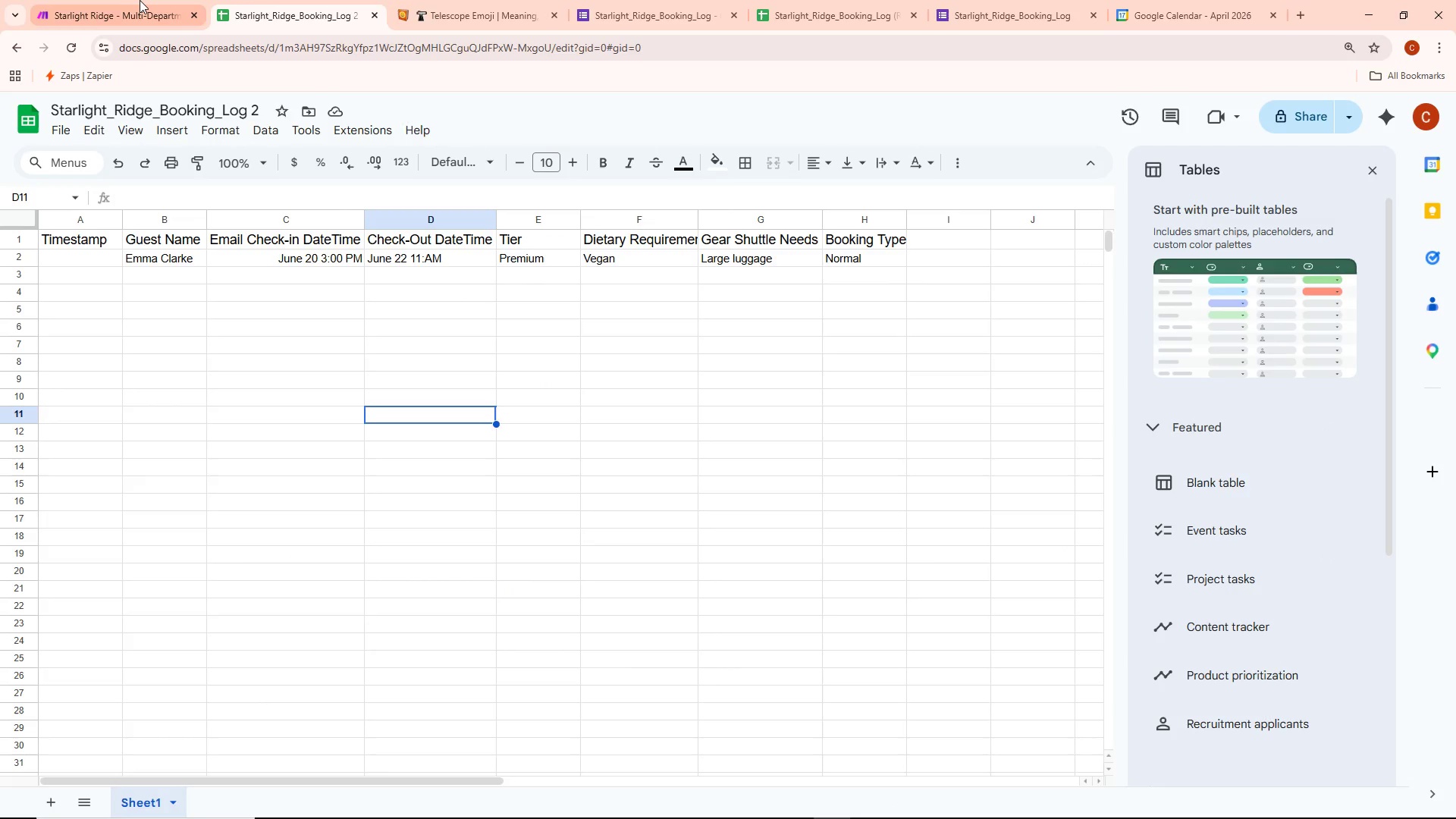 
left_click([128, 0])
 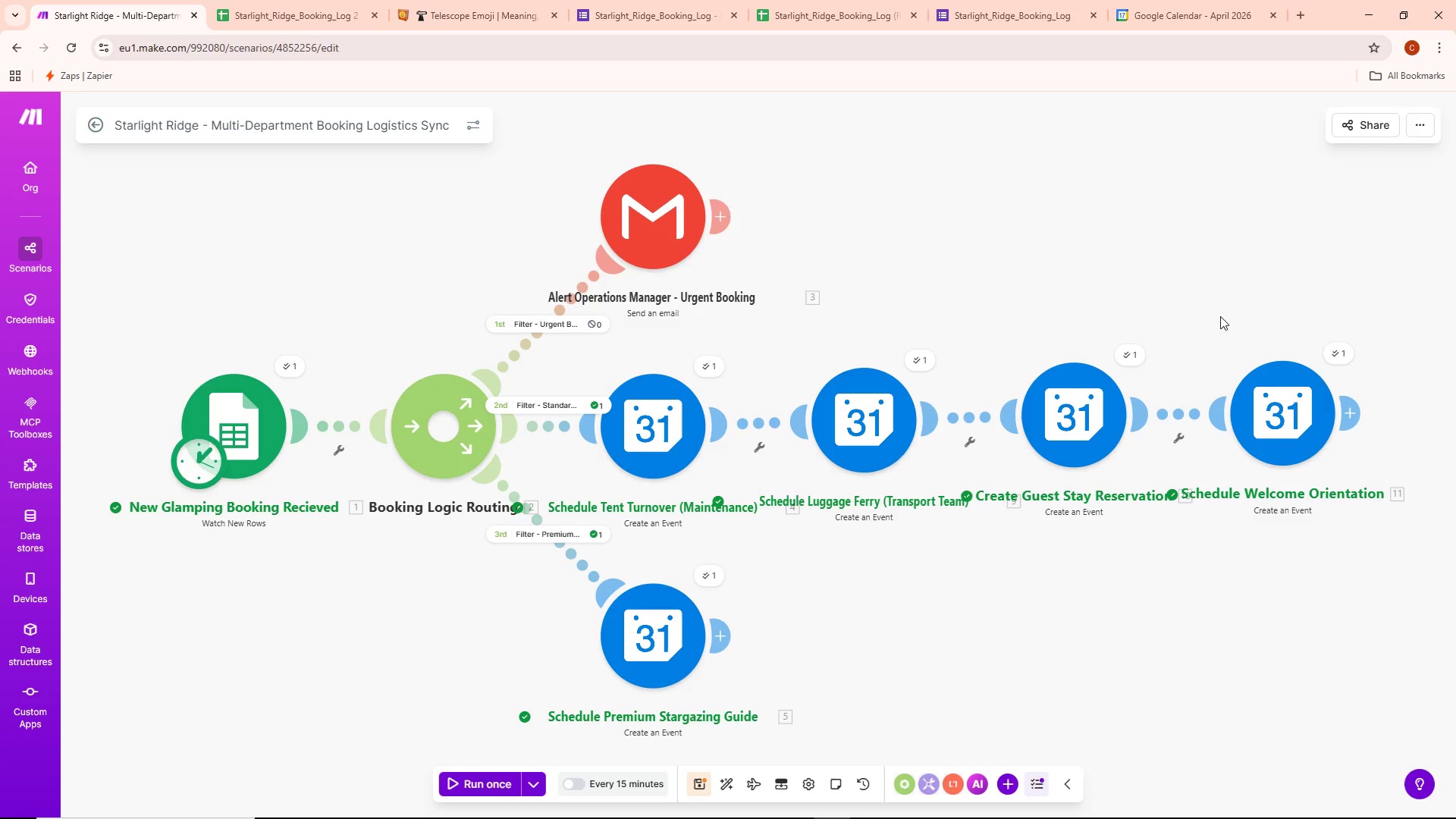 
left_click([1339, 355])
 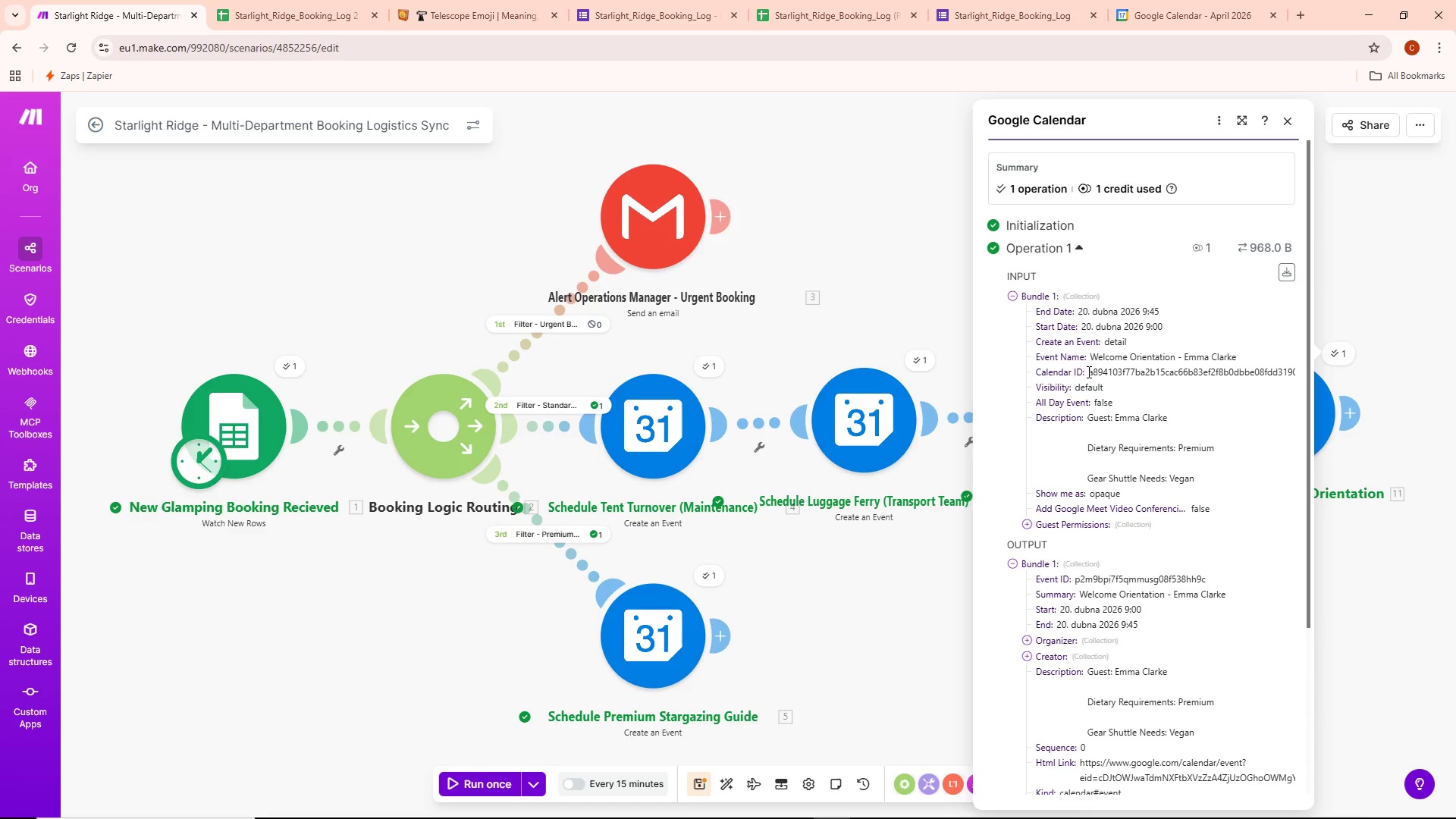 
left_click([869, 253])
 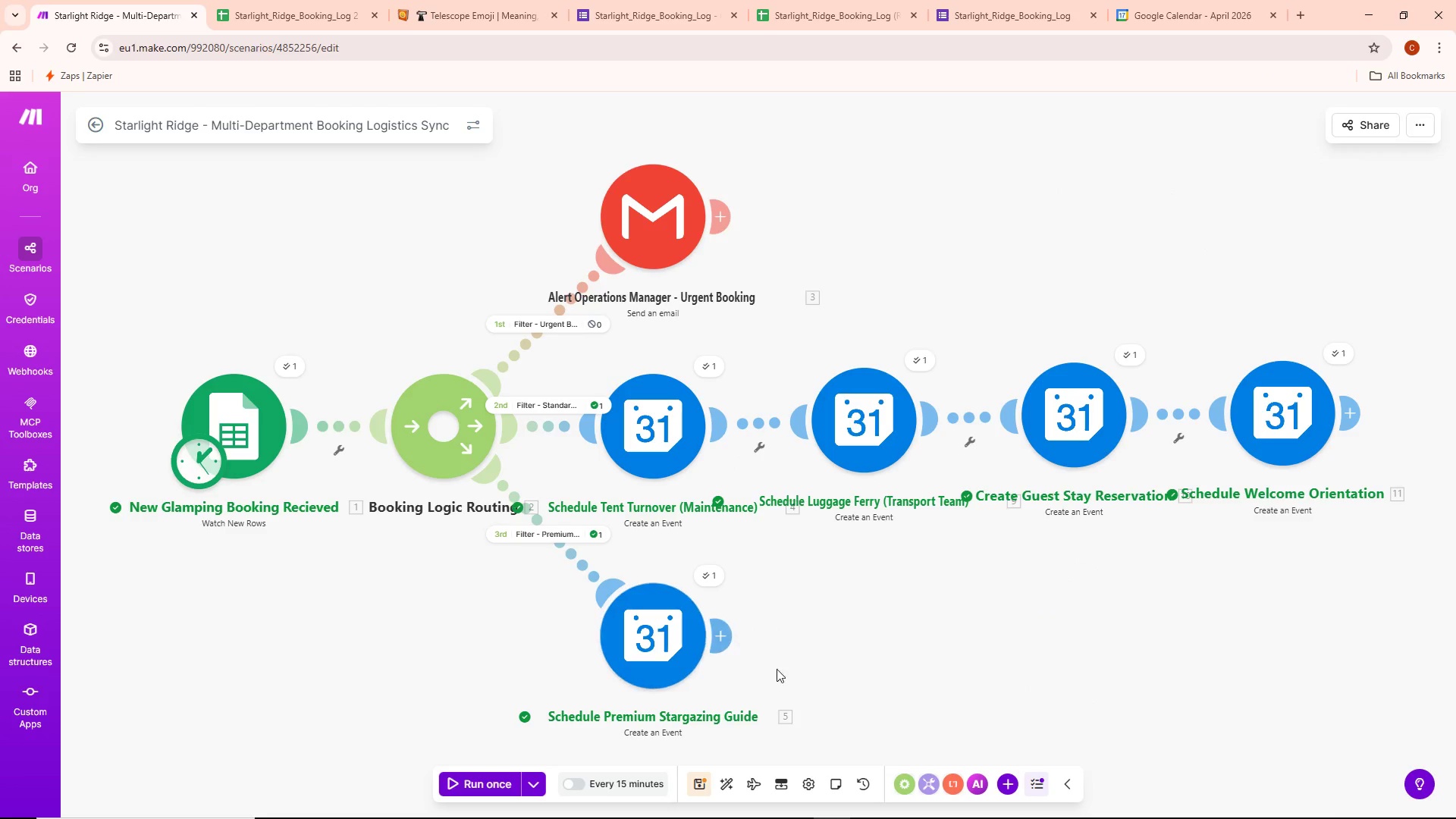 
left_click_drag(start_coordinate=[814, 604], to_coordinate=[962, 483])
 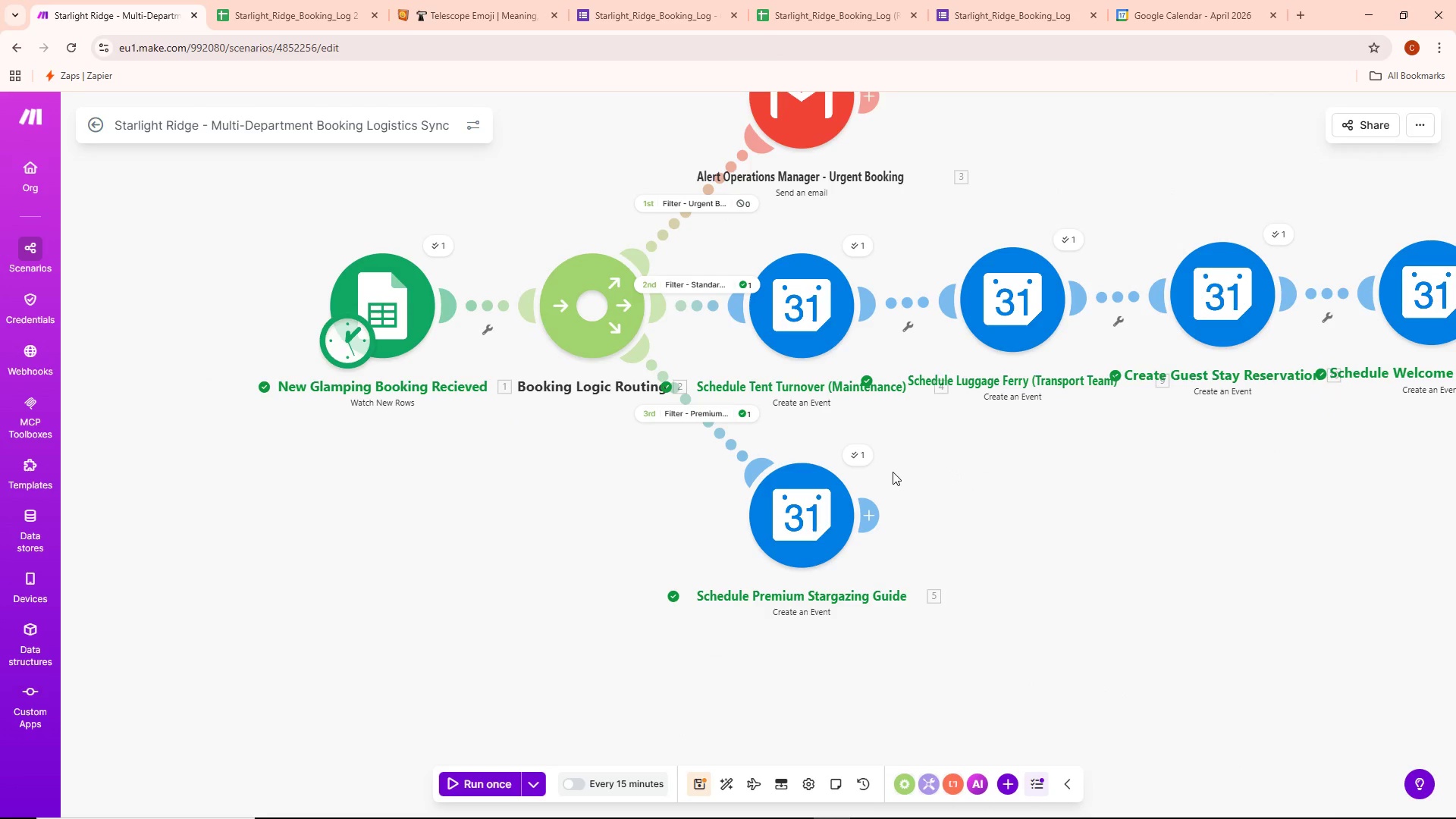 
scroll: coordinate [908, 474], scroll_direction: down, amount: 1.0
 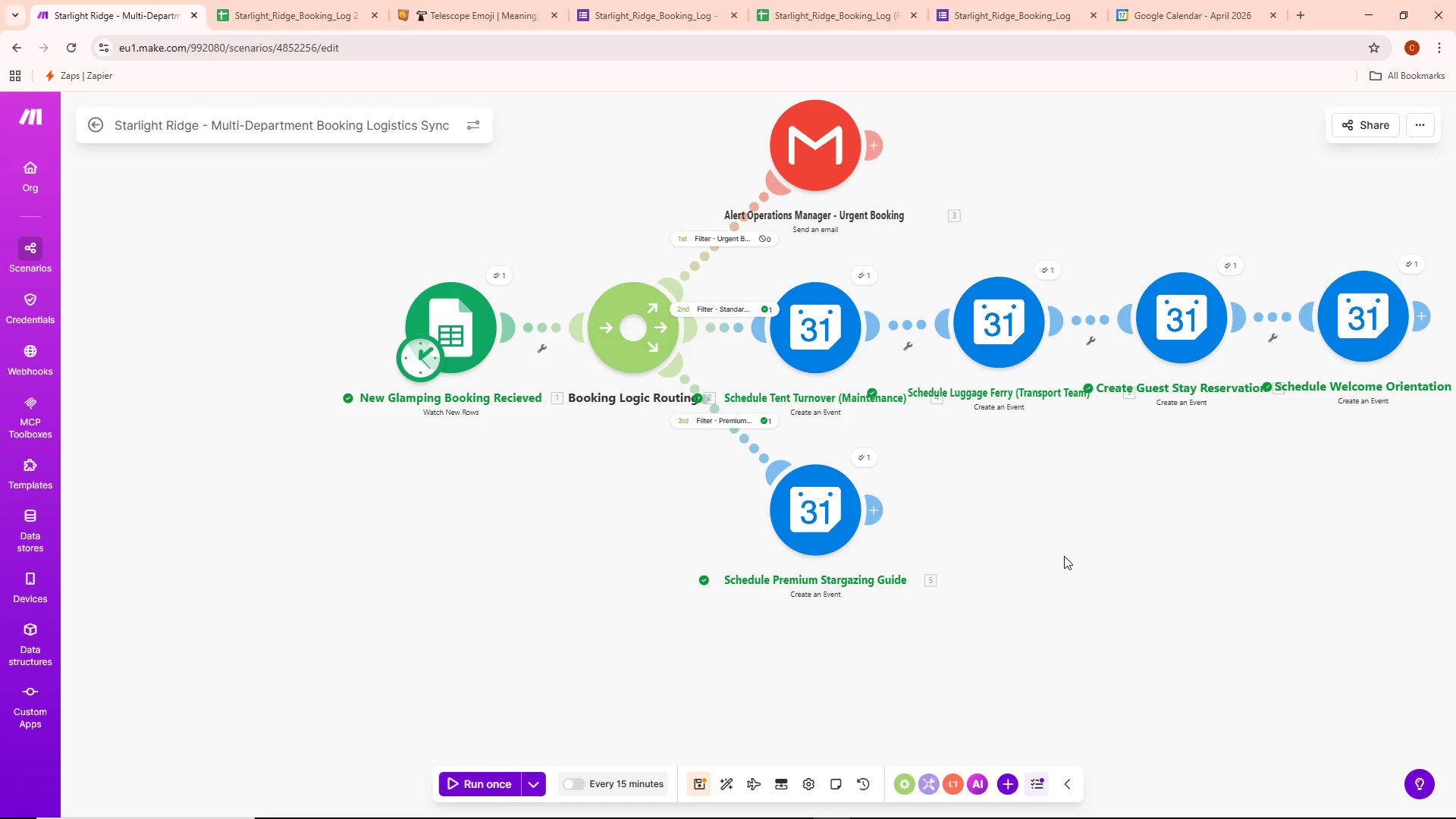 
wait(60.74)
 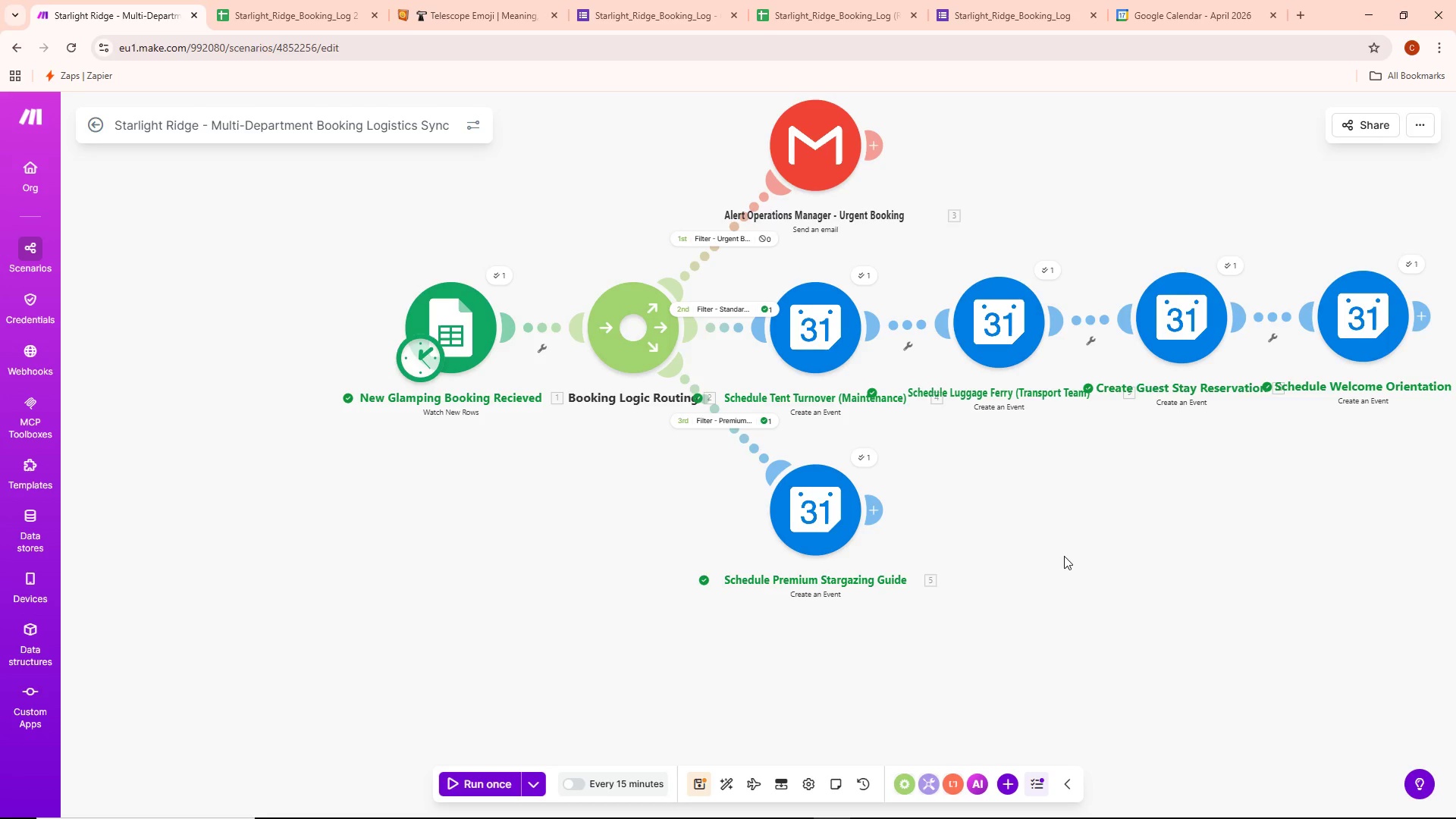 
left_click_drag(start_coordinate=[1057, 548], to_coordinate=[901, 578])
 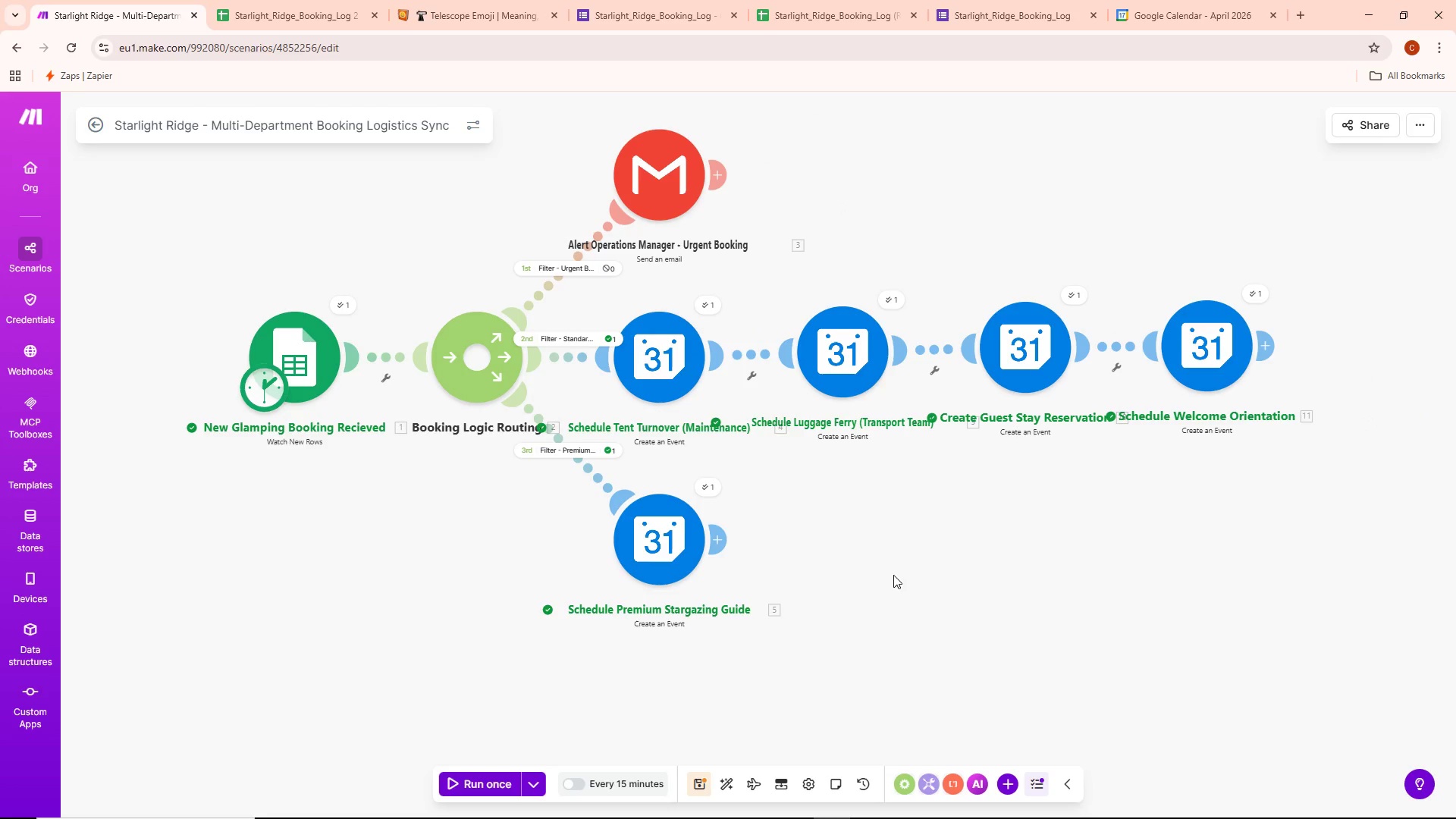 
scroll: coordinate [893, 575], scroll_direction: down, amount: 2.0
 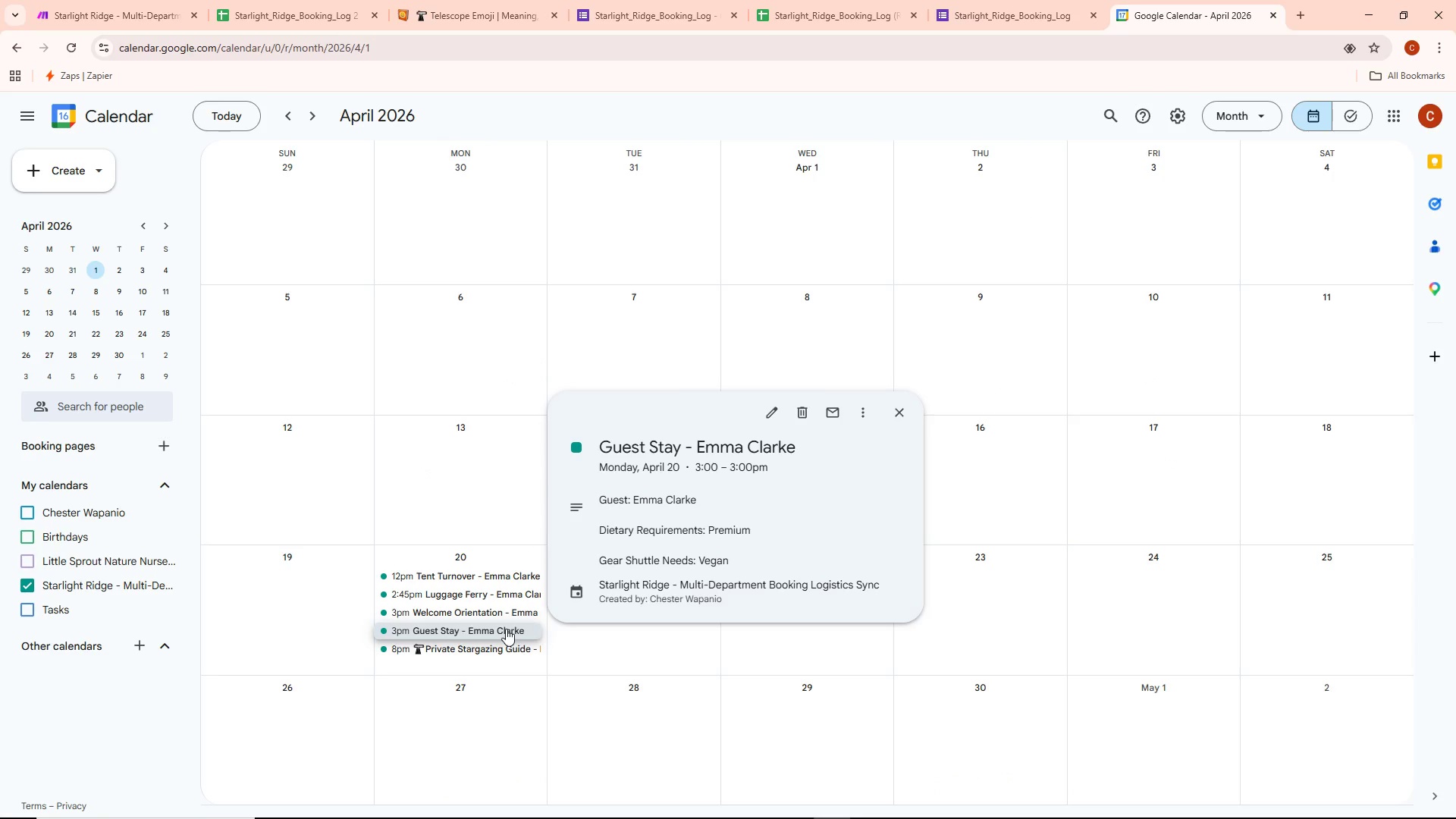 
wait(40.76)
 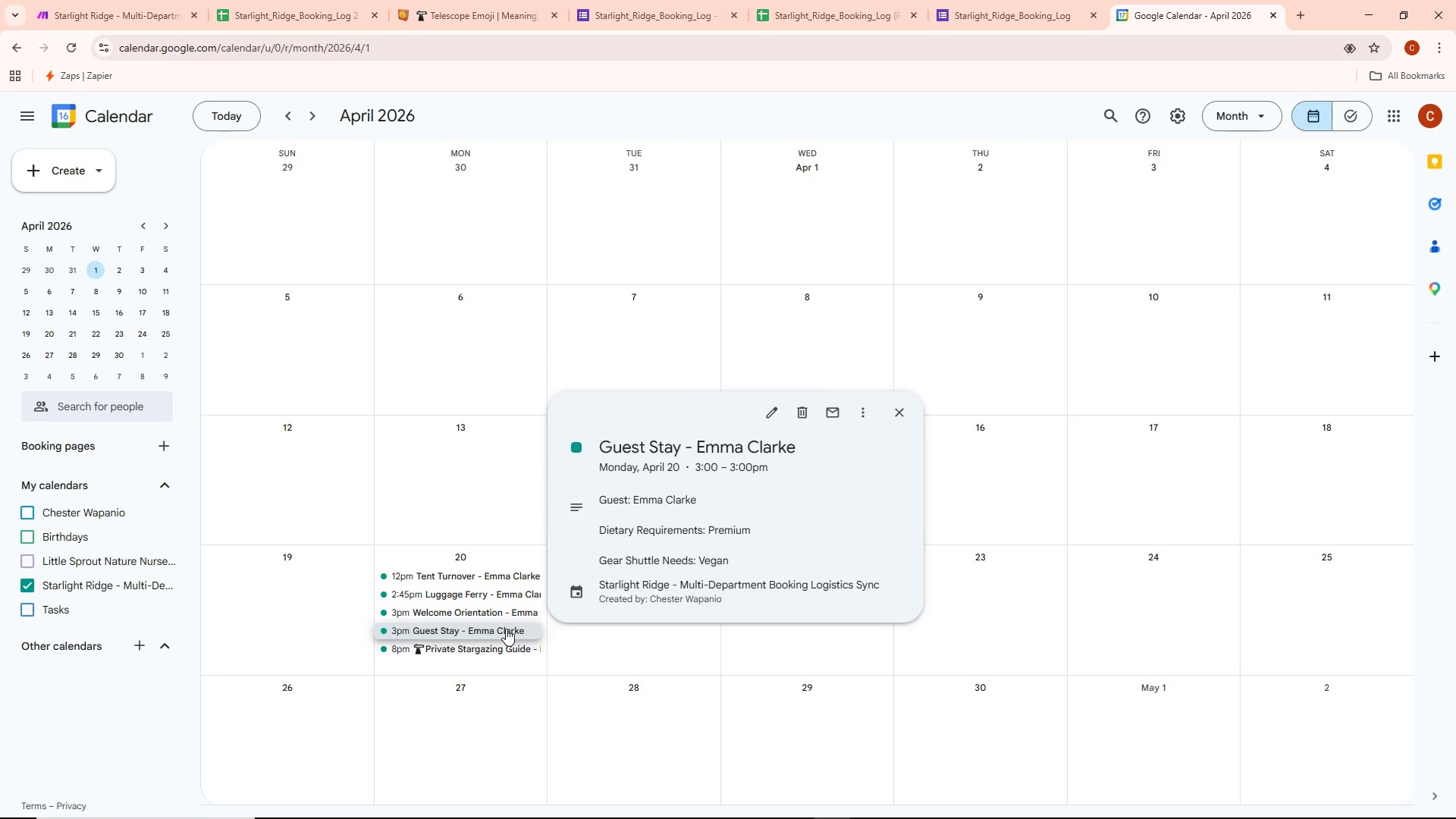 
left_click_drag(start_coordinate=[284, 0], to_coordinate=[288, 0])
 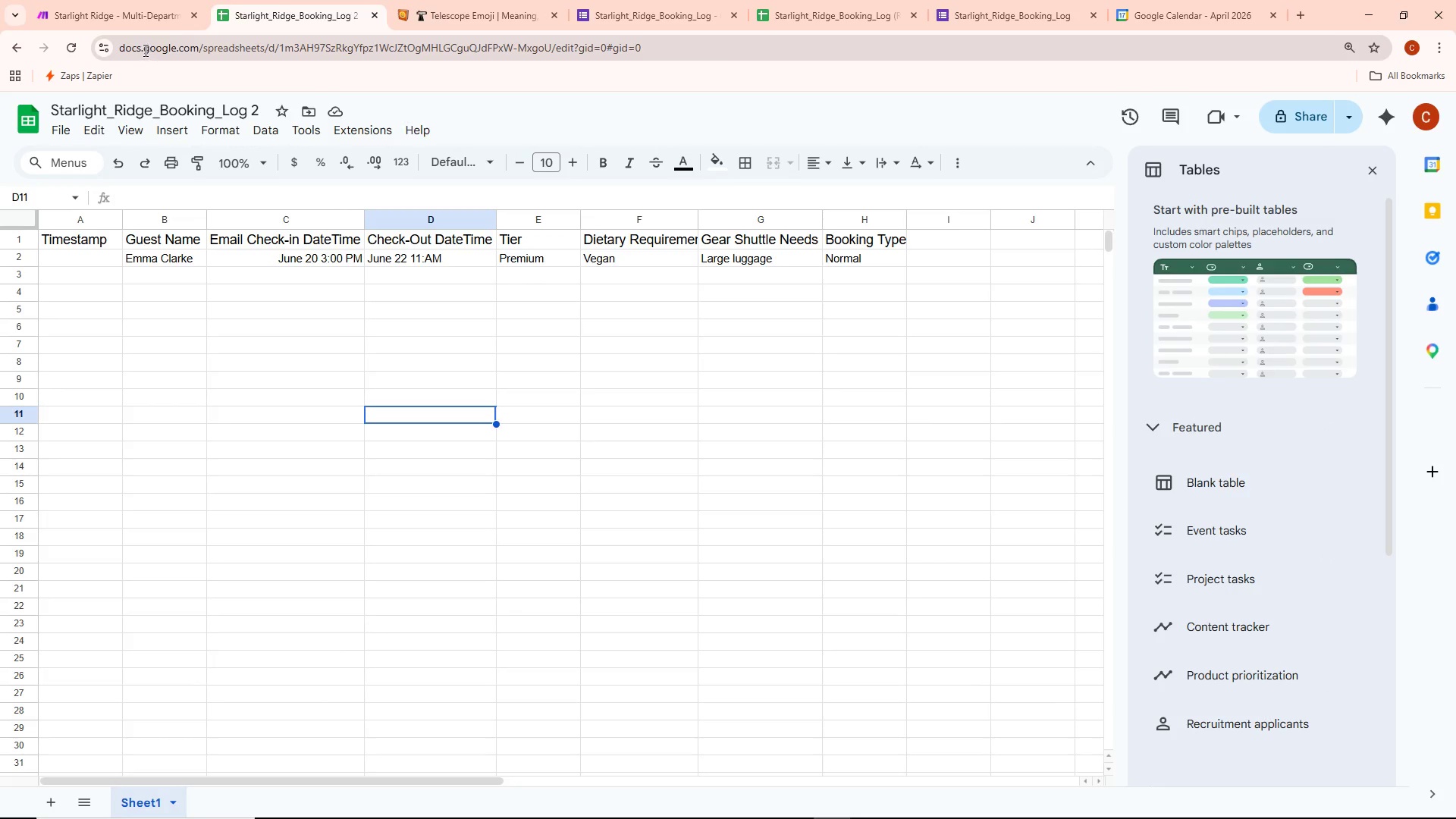 
left_click([372, 16])
 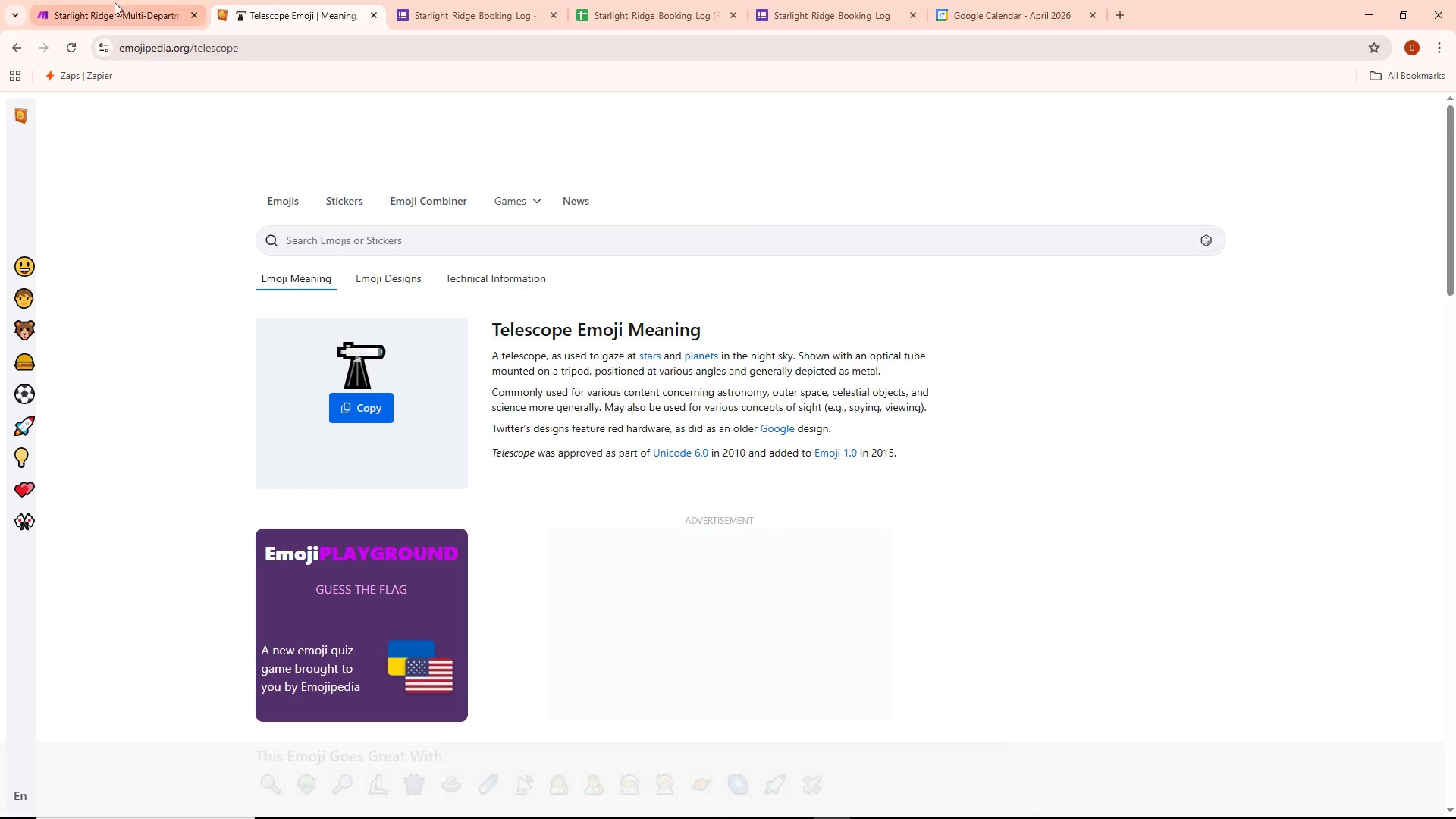 
left_click([114, 0])
 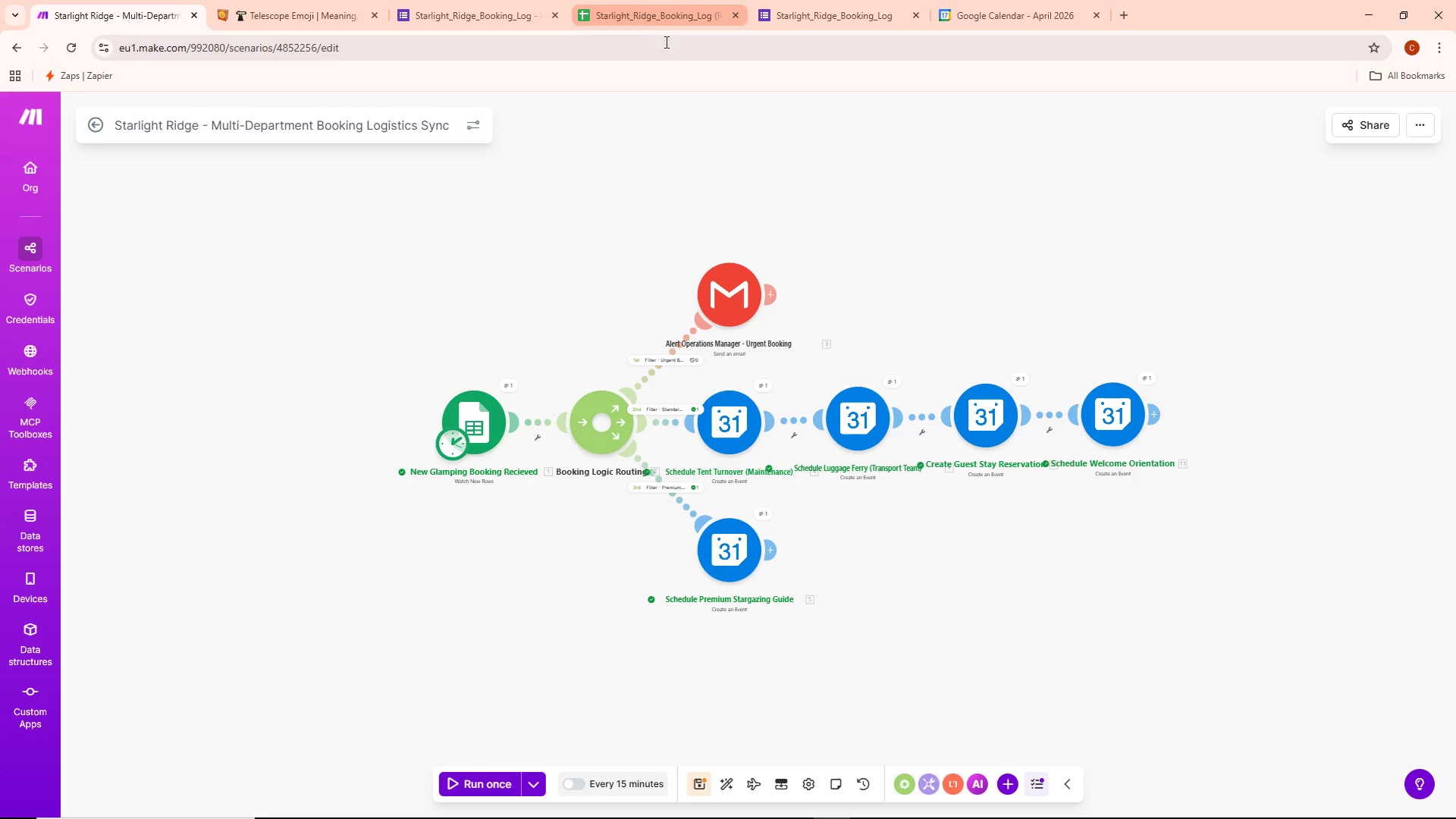 
double_click([739, 429])
 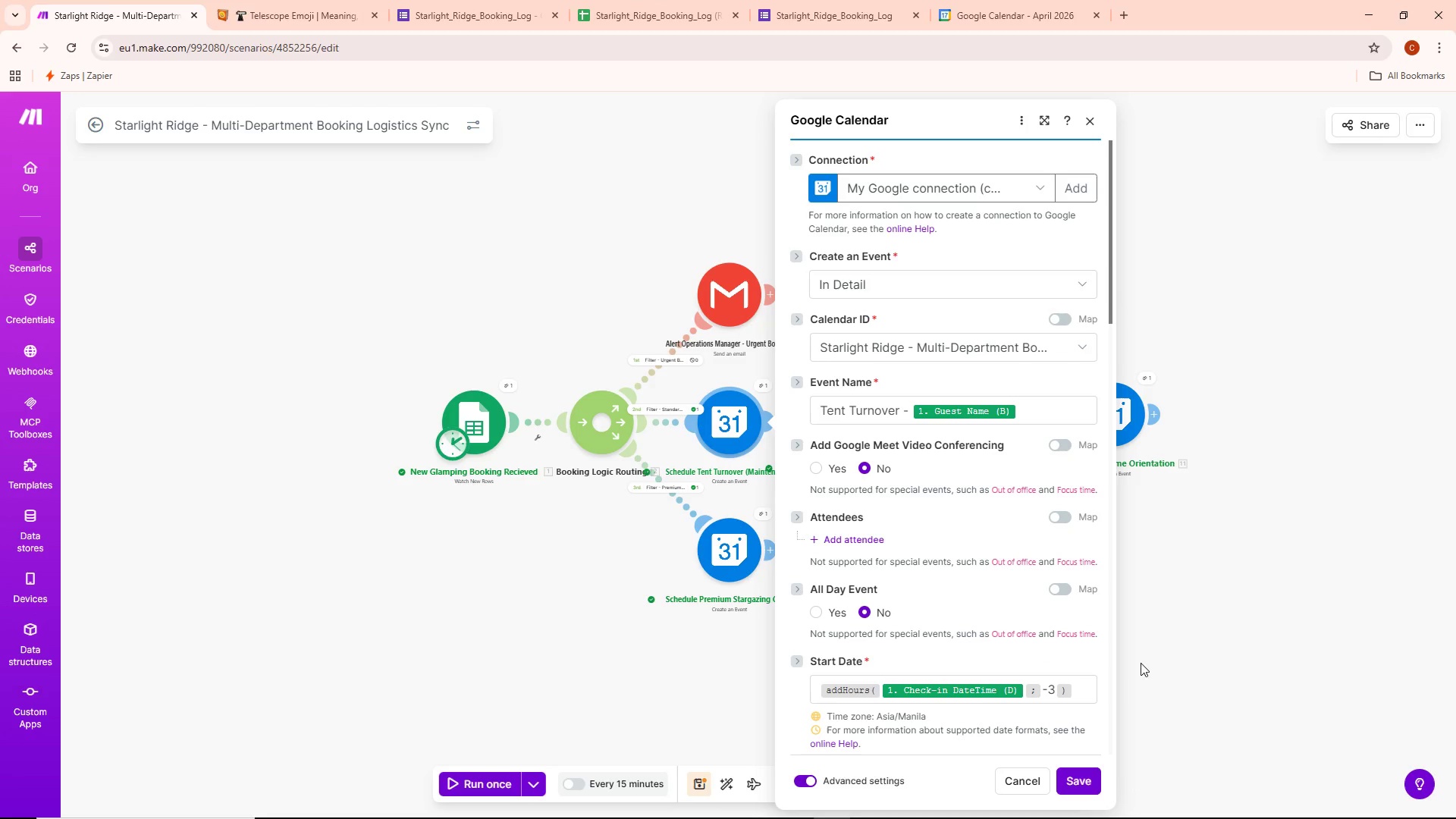 
scroll: coordinate [1015, 518], scroll_direction: down, amount: 7.0
 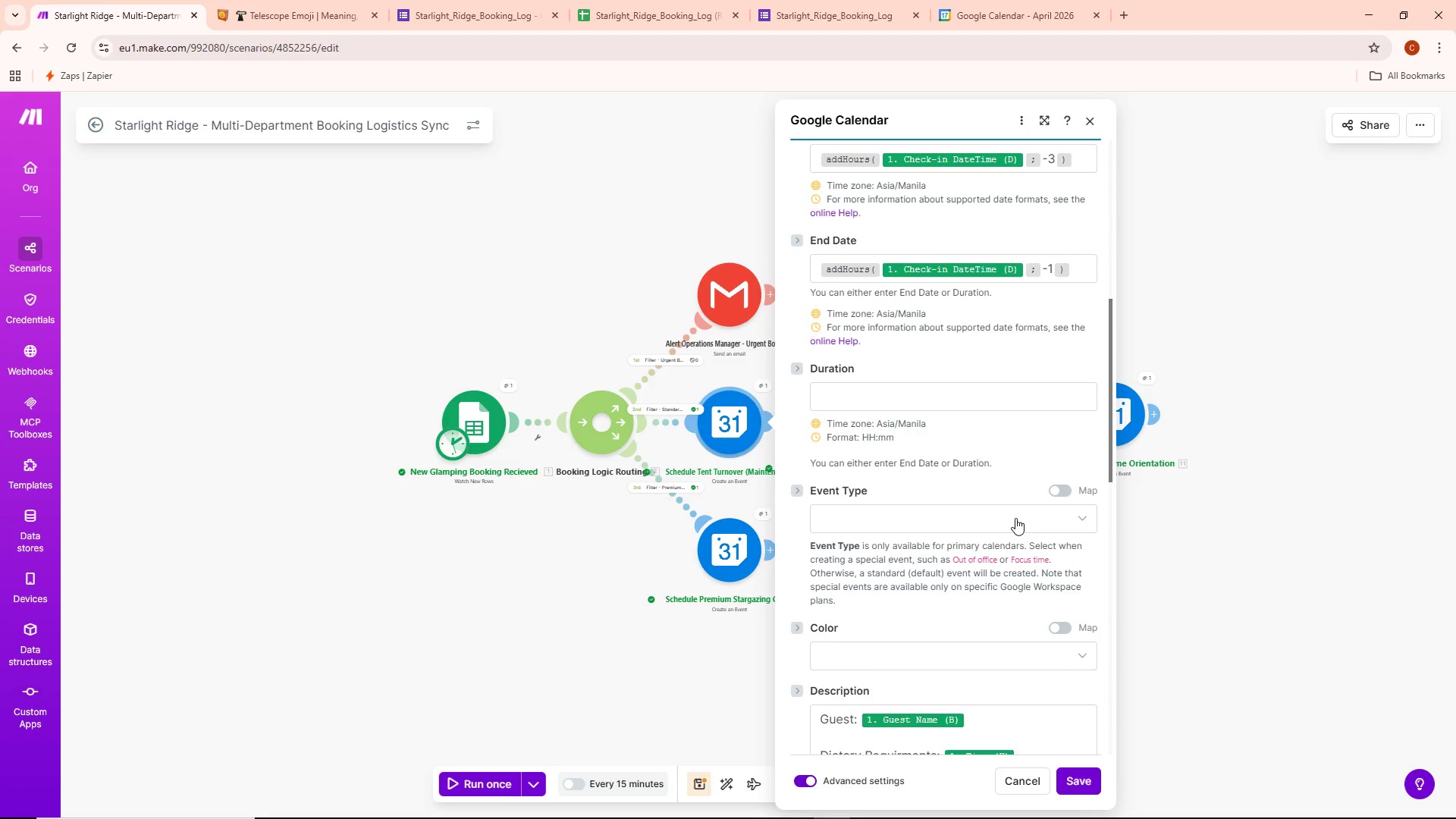 
scroll: coordinate [1015, 518], scroll_direction: up, amount: 1.0
 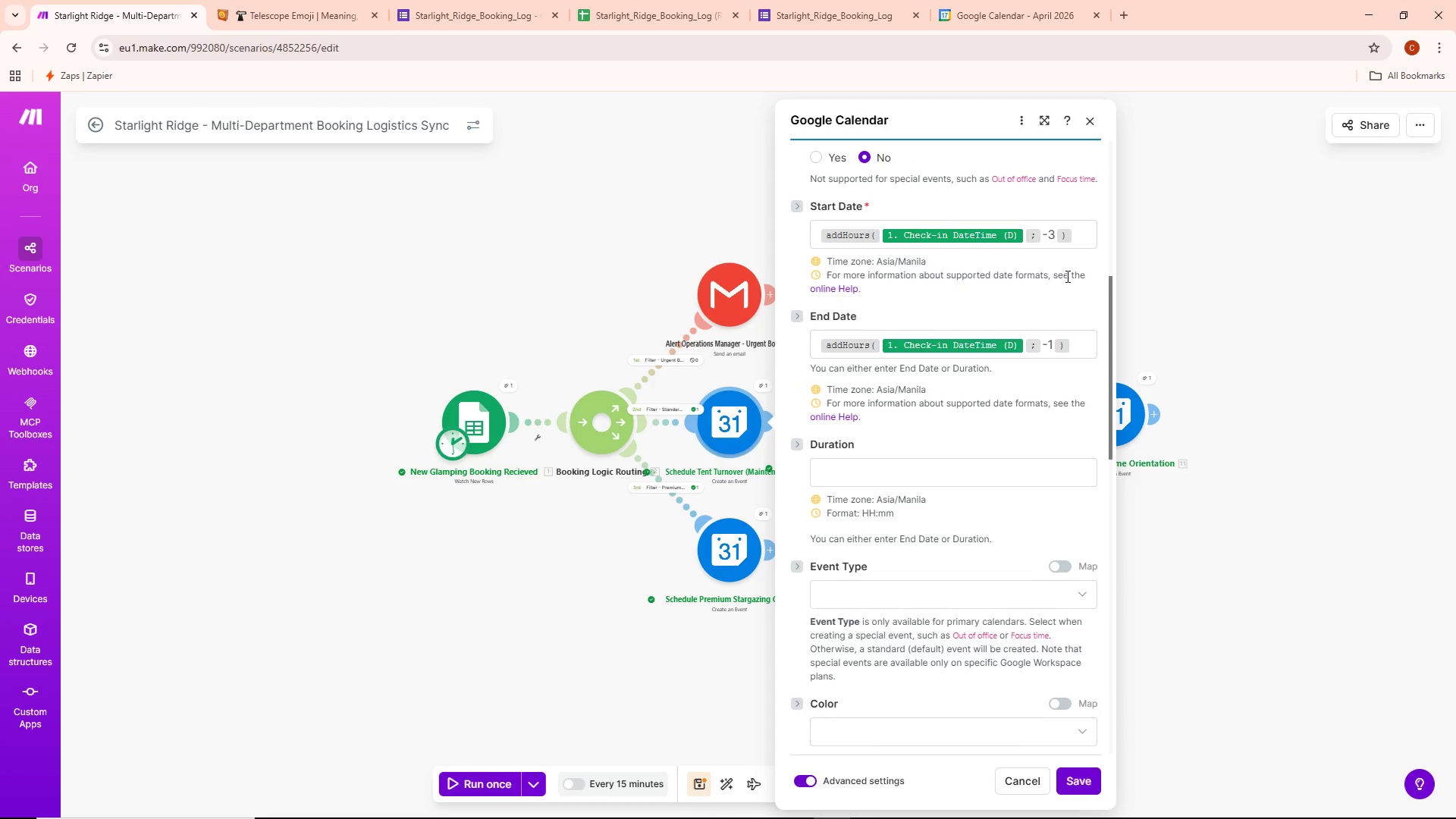 
mouse_move([1054, 236])
 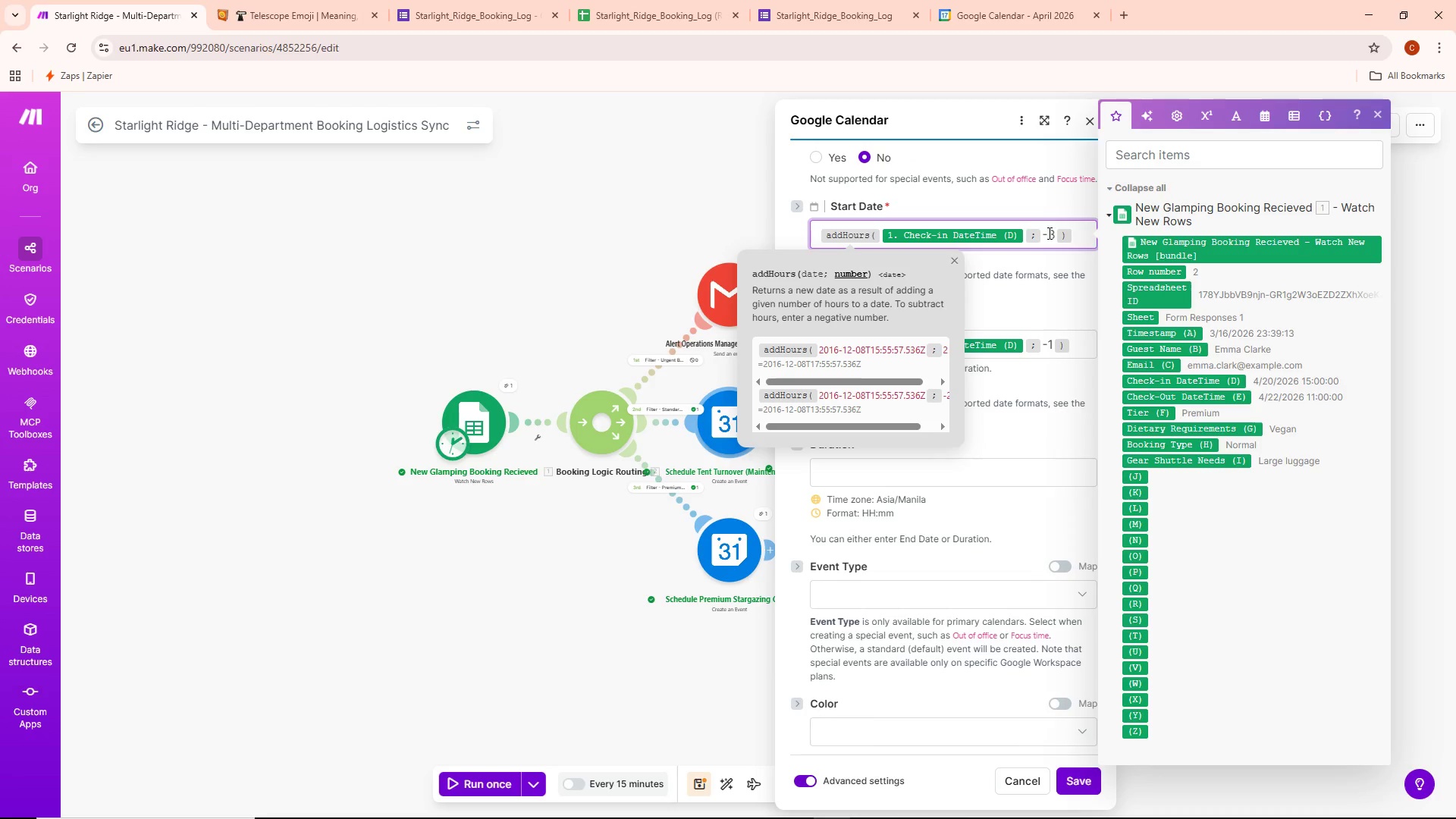 
left_click([1041, 234])
 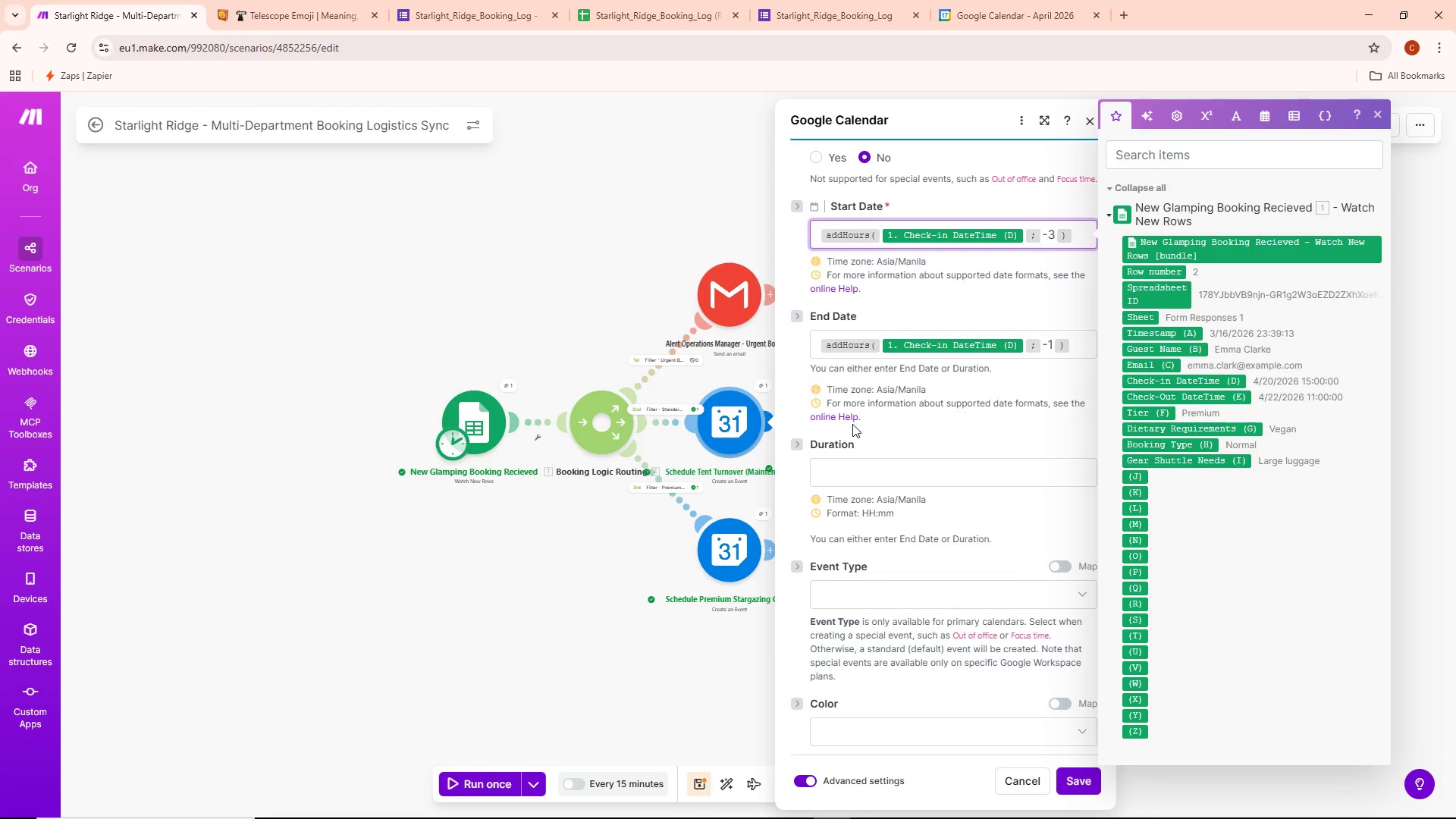 
wait(31.17)
 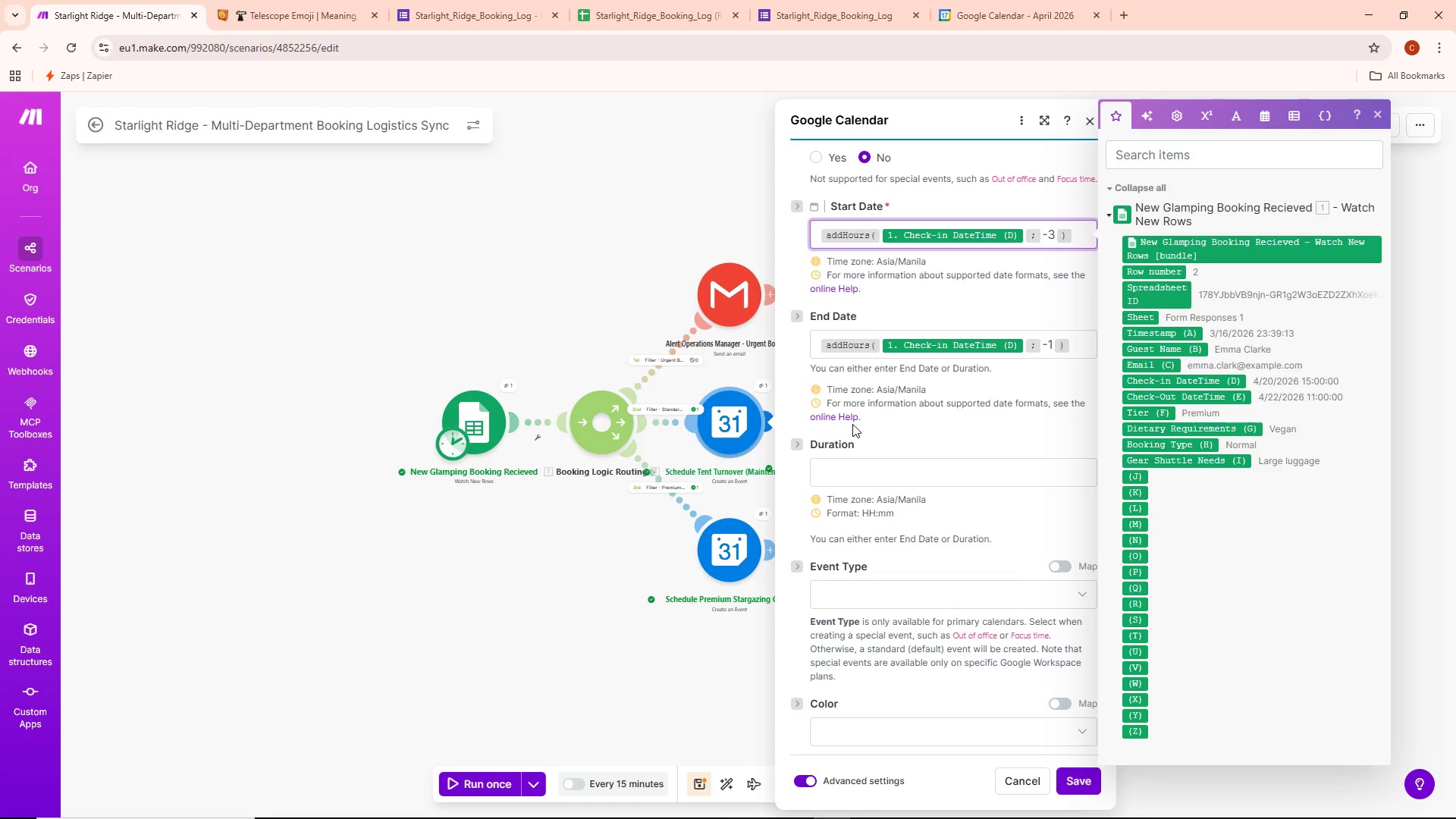 
scroll: coordinate [953, 421], scroll_direction: up, amount: 6.0
 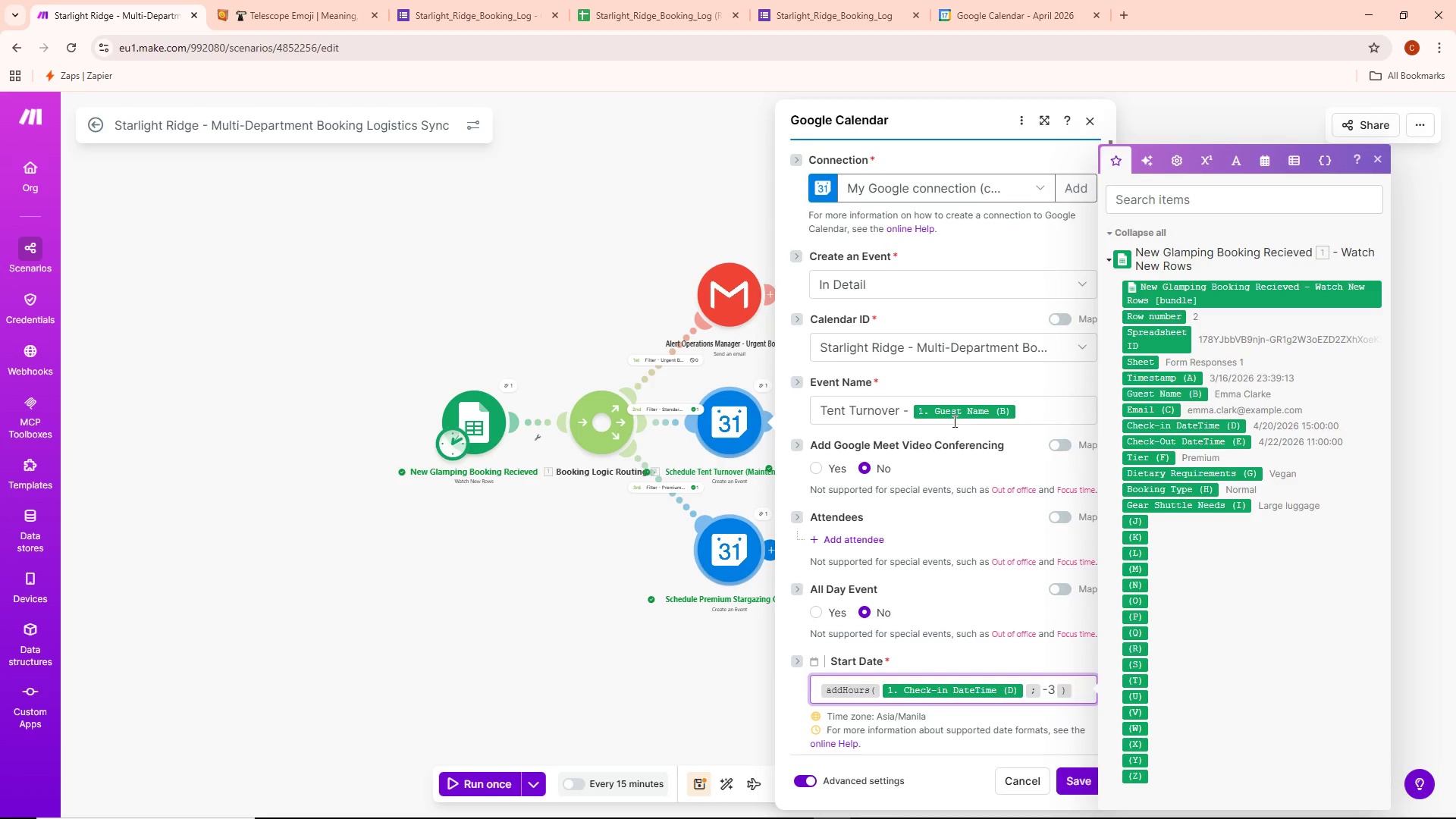 
scroll: coordinate [962, 438], scroll_direction: down, amount: 3.0
 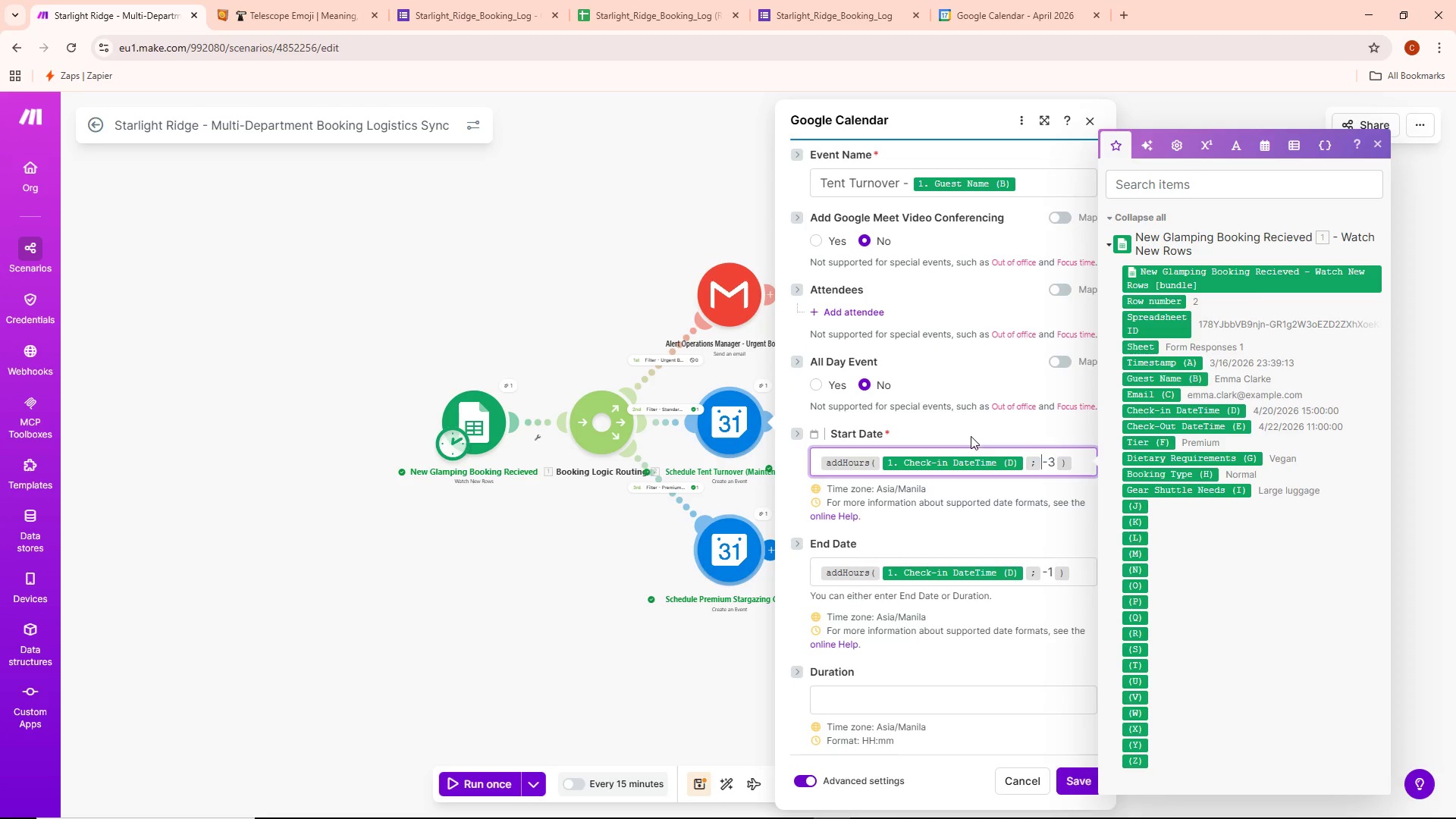 
left_click([563, 621])
 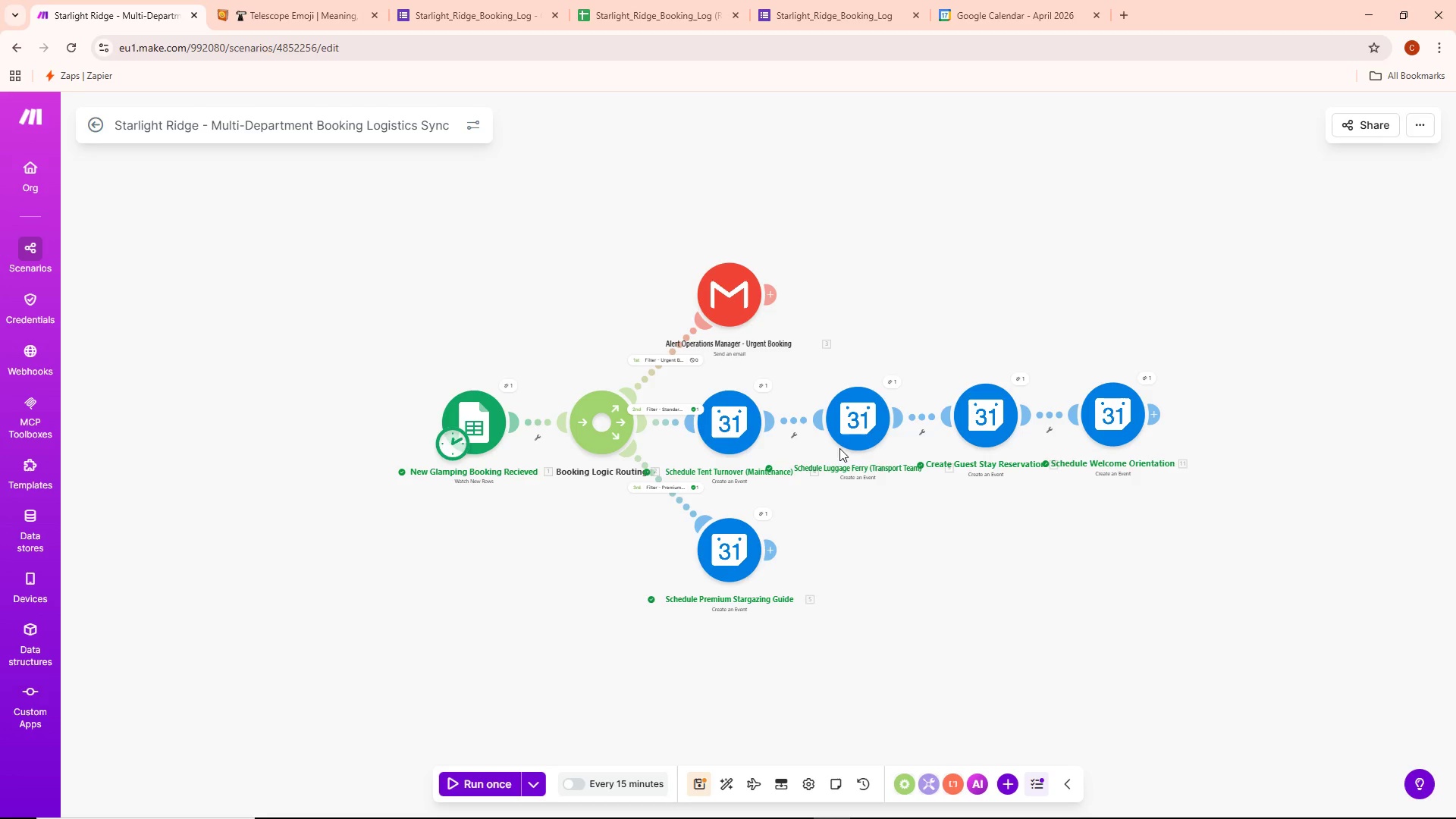 
left_click_drag(start_coordinate=[843, 418], to_coordinate=[871, 416])
 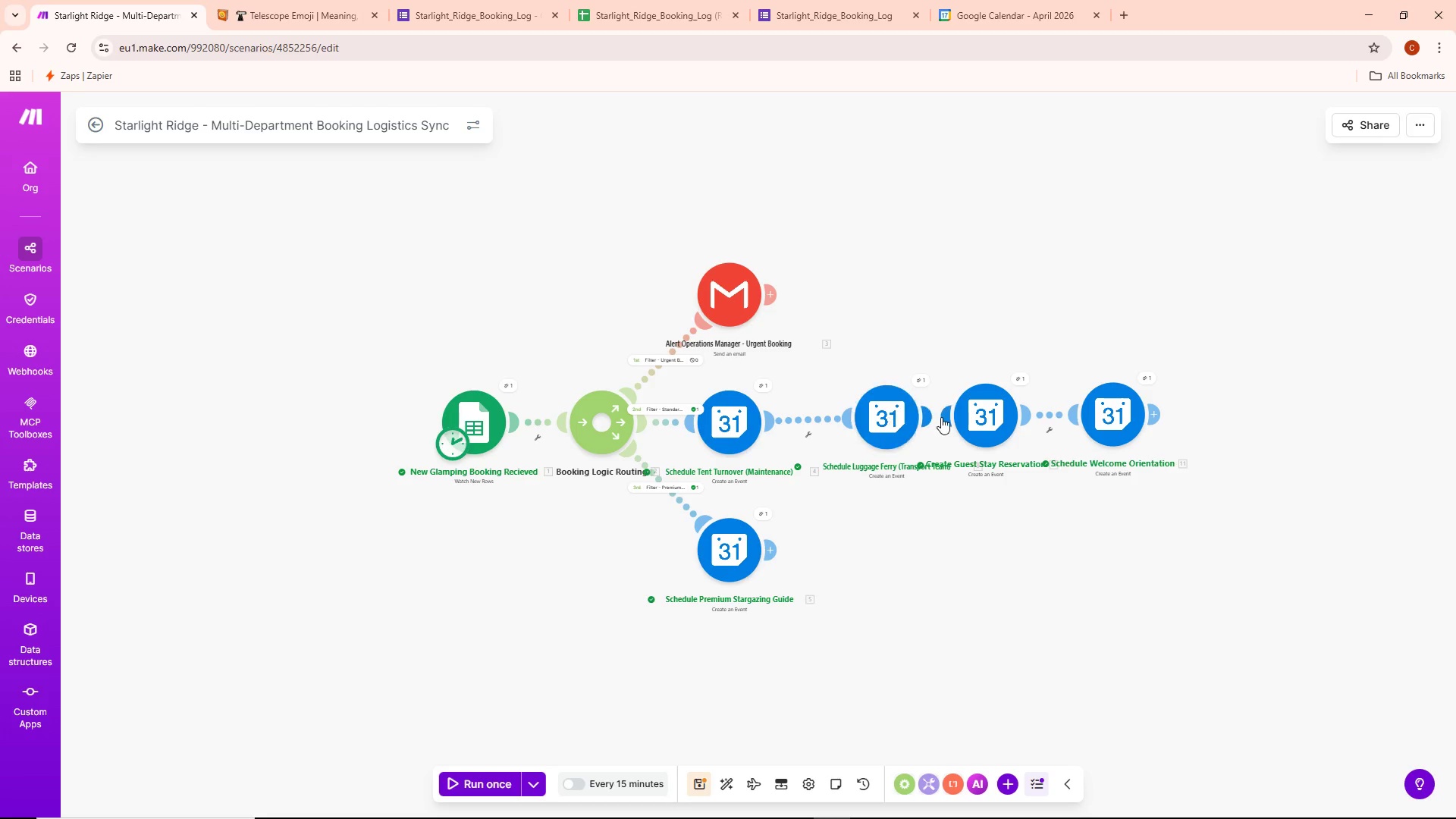 
left_click_drag(start_coordinate=[942, 417], to_coordinate=[1020, 416])
 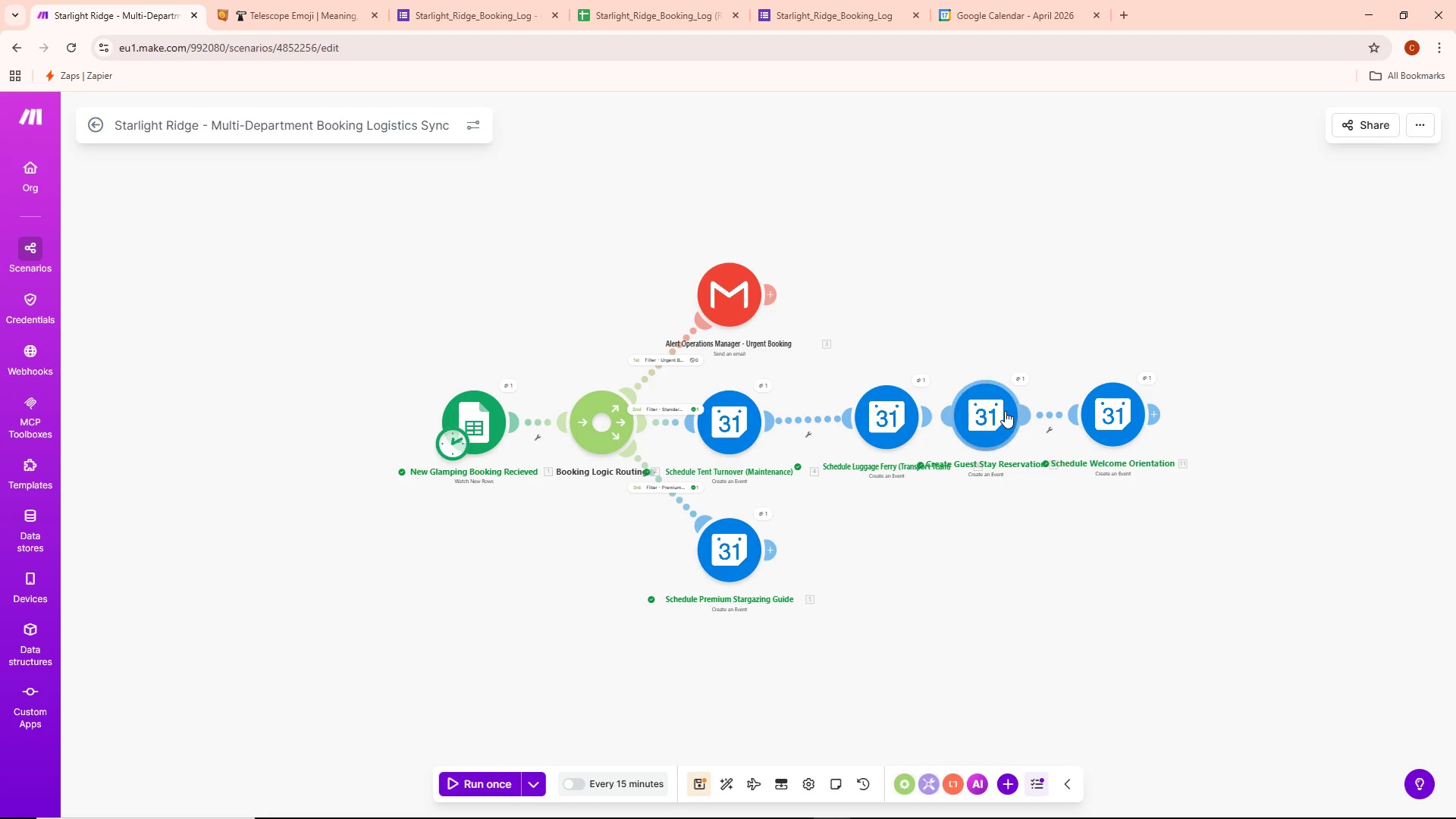 
left_click_drag(start_coordinate=[1005, 411], to_coordinate=[1026, 412])
 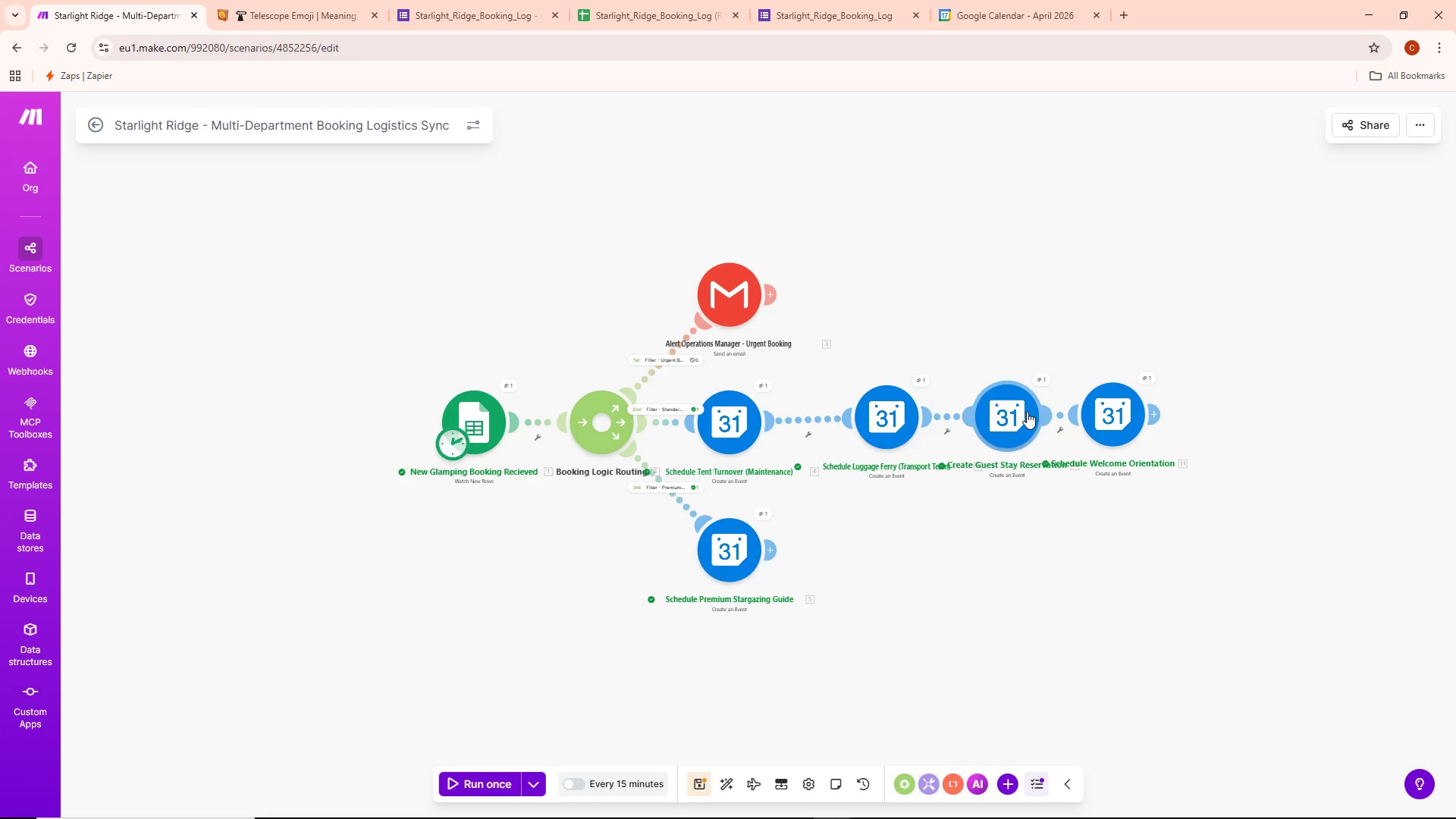 
left_click([1027, 412])
 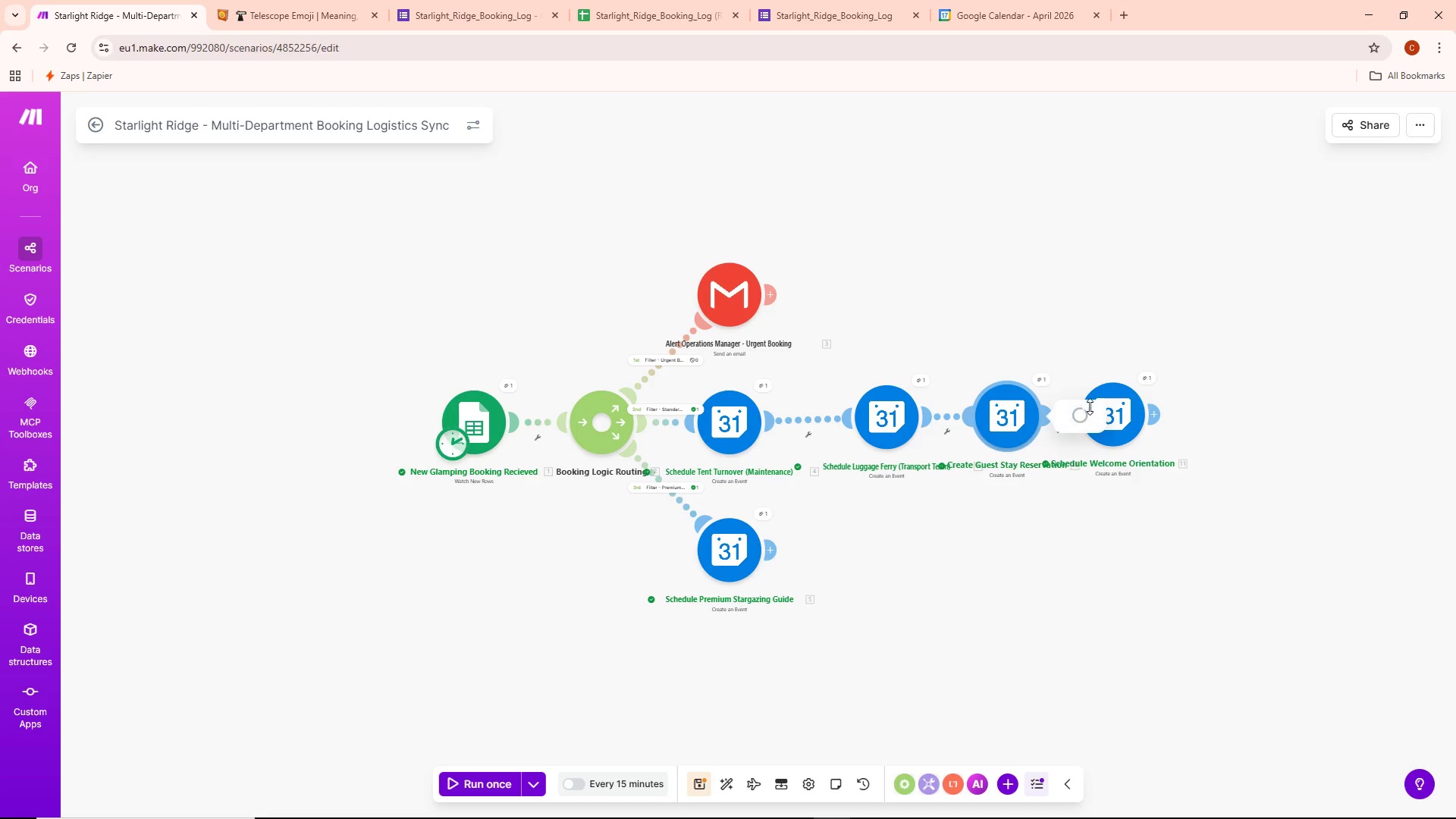 
left_click_drag(start_coordinate=[1105, 406], to_coordinate=[1147, 406])
 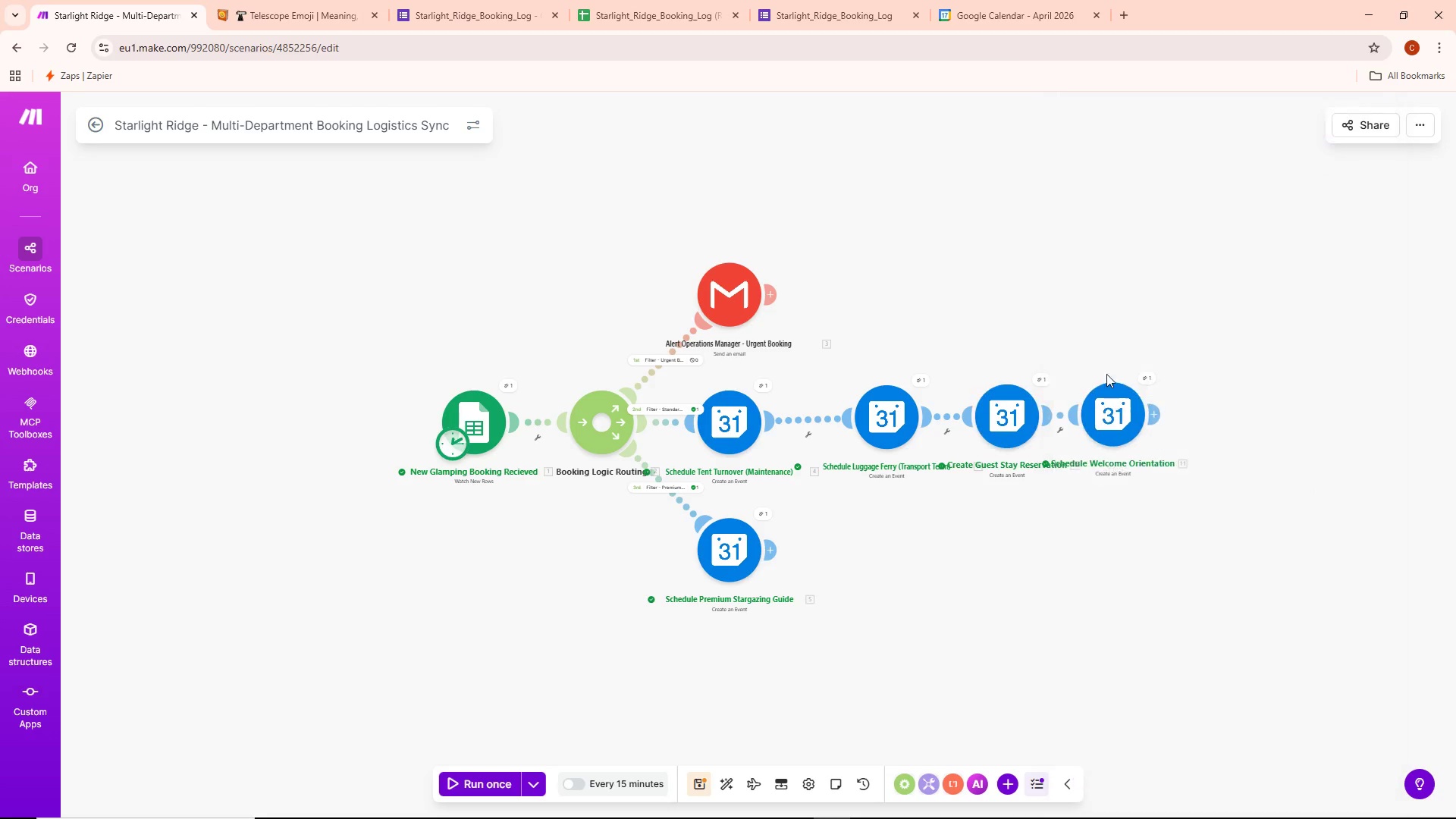 
left_click_drag(start_coordinate=[1128, 406], to_coordinate=[1224, 406])
 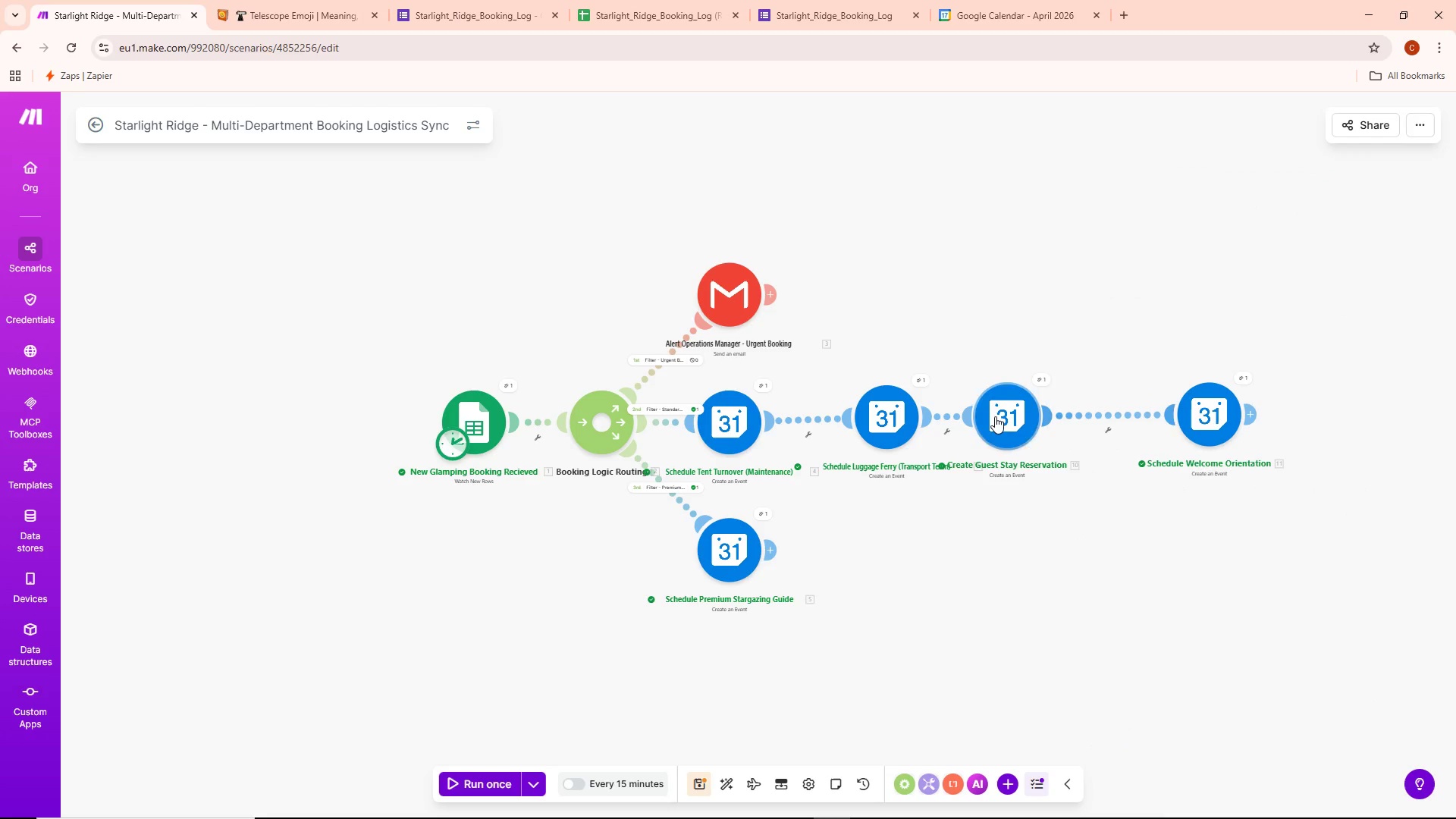 
left_click_drag(start_coordinate=[995, 416], to_coordinate=[1053, 416])
 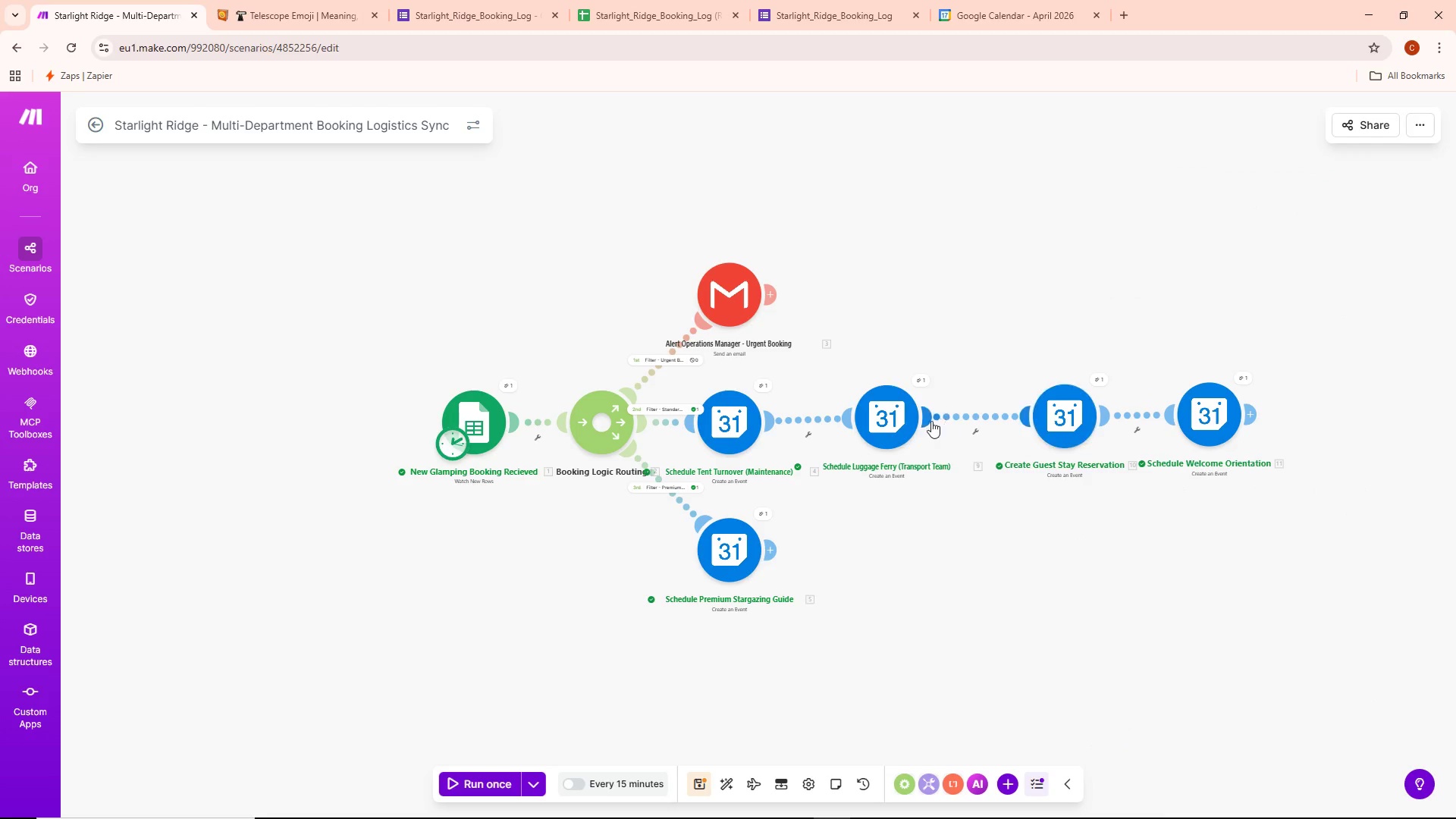 
left_click([896, 421])
 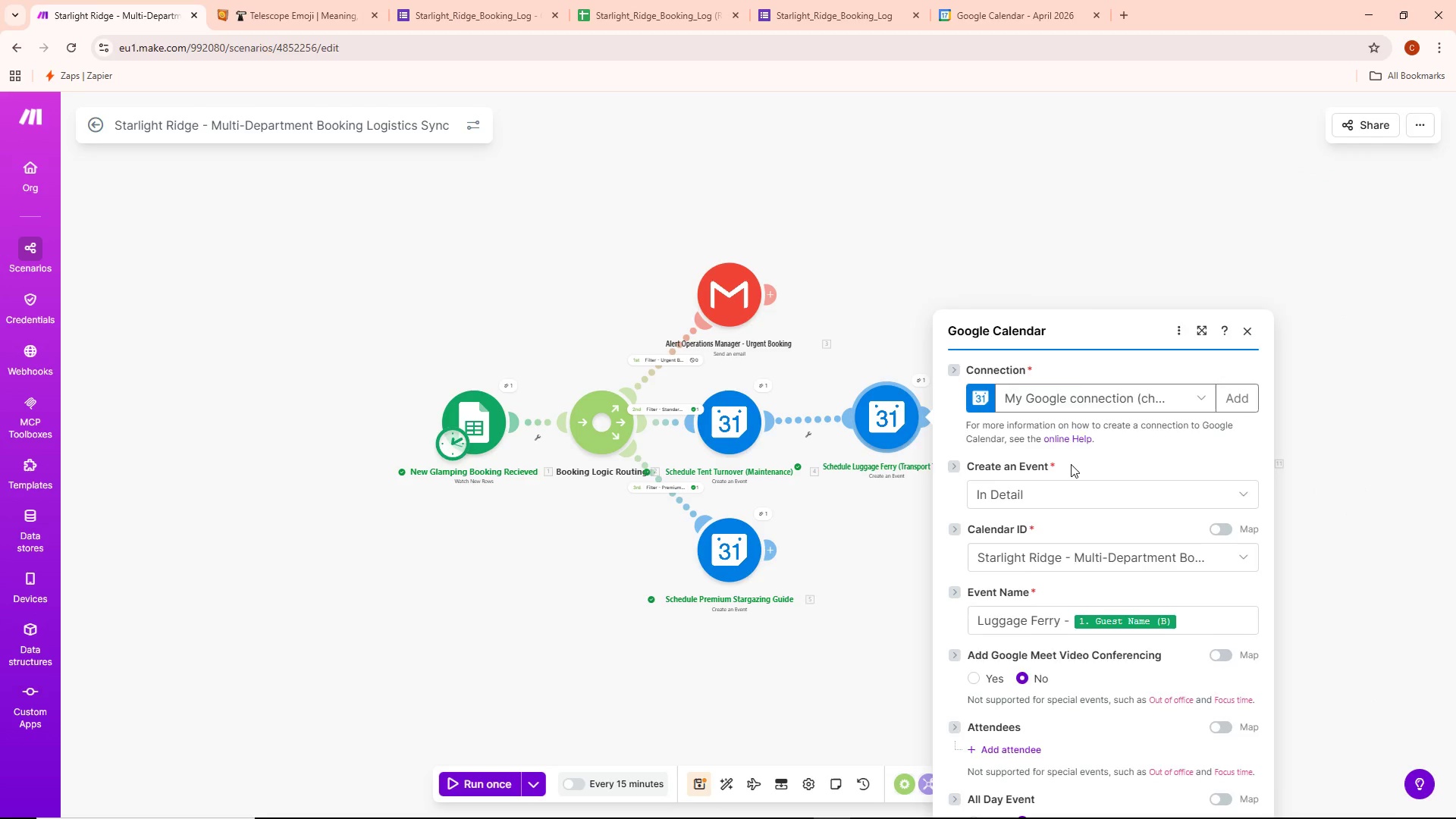 
scroll: coordinate [1071, 466], scroll_direction: down, amount: 2.0
 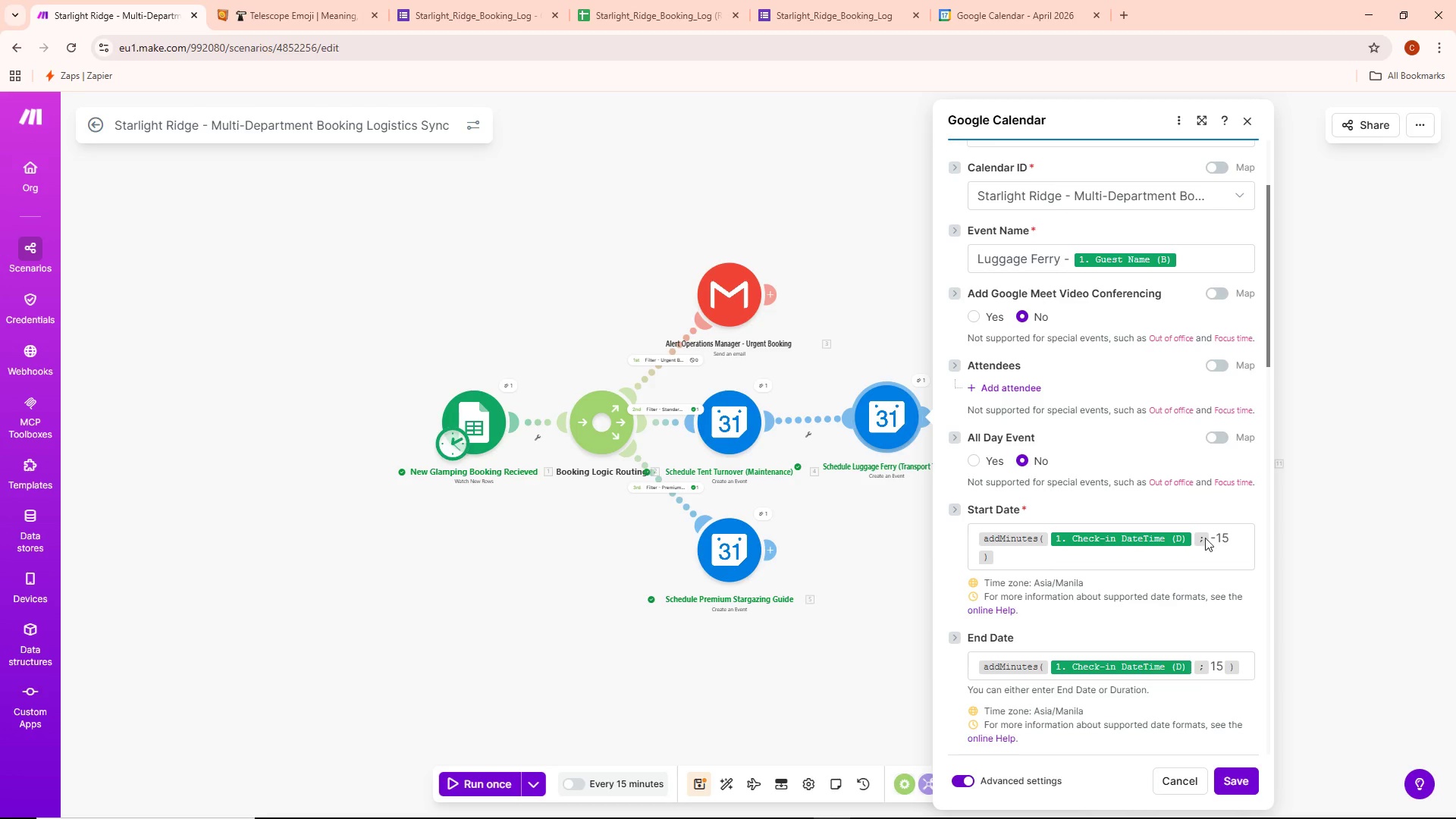 
left_click([741, 424])
 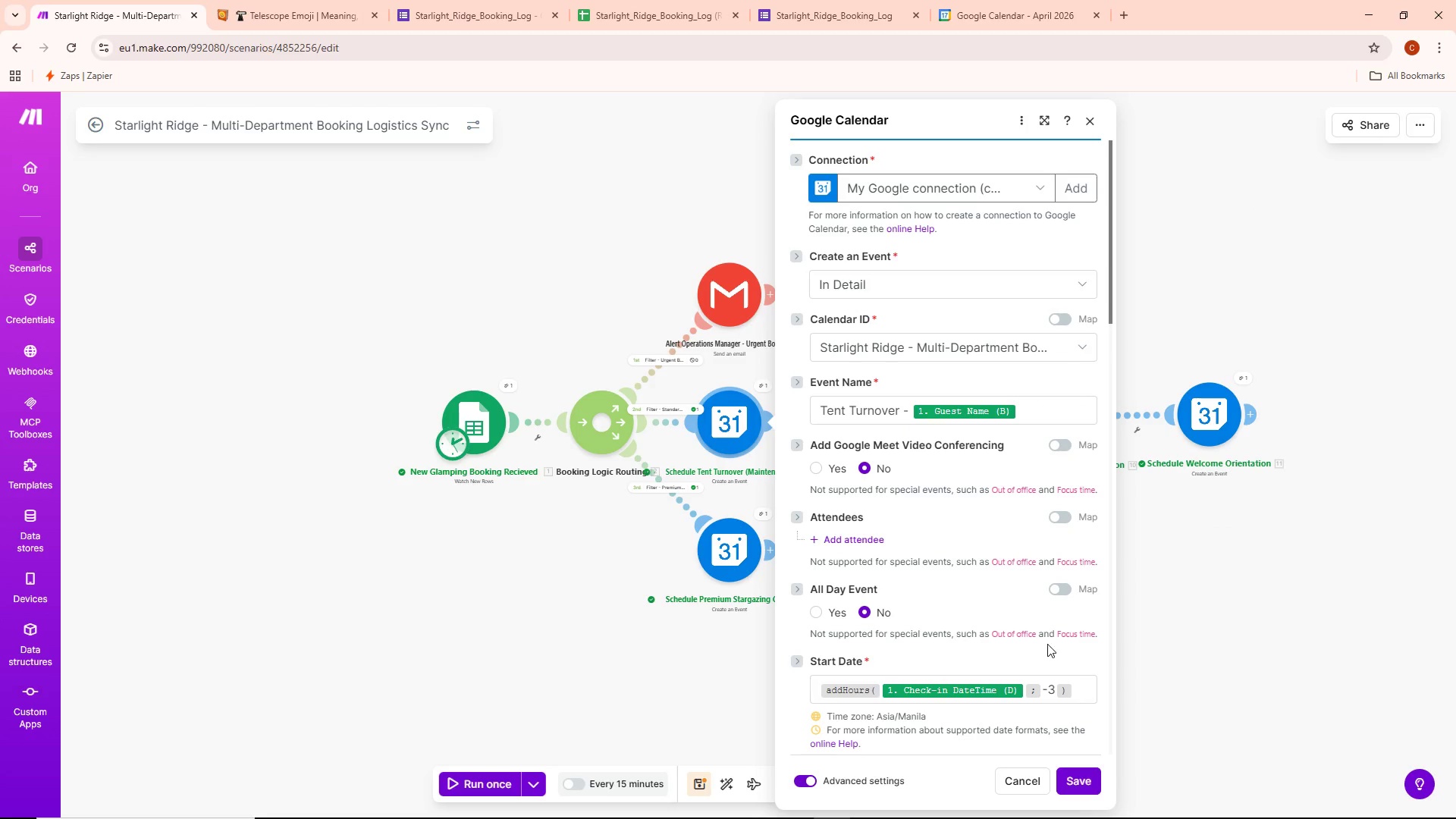 
left_click([1041, 689])
 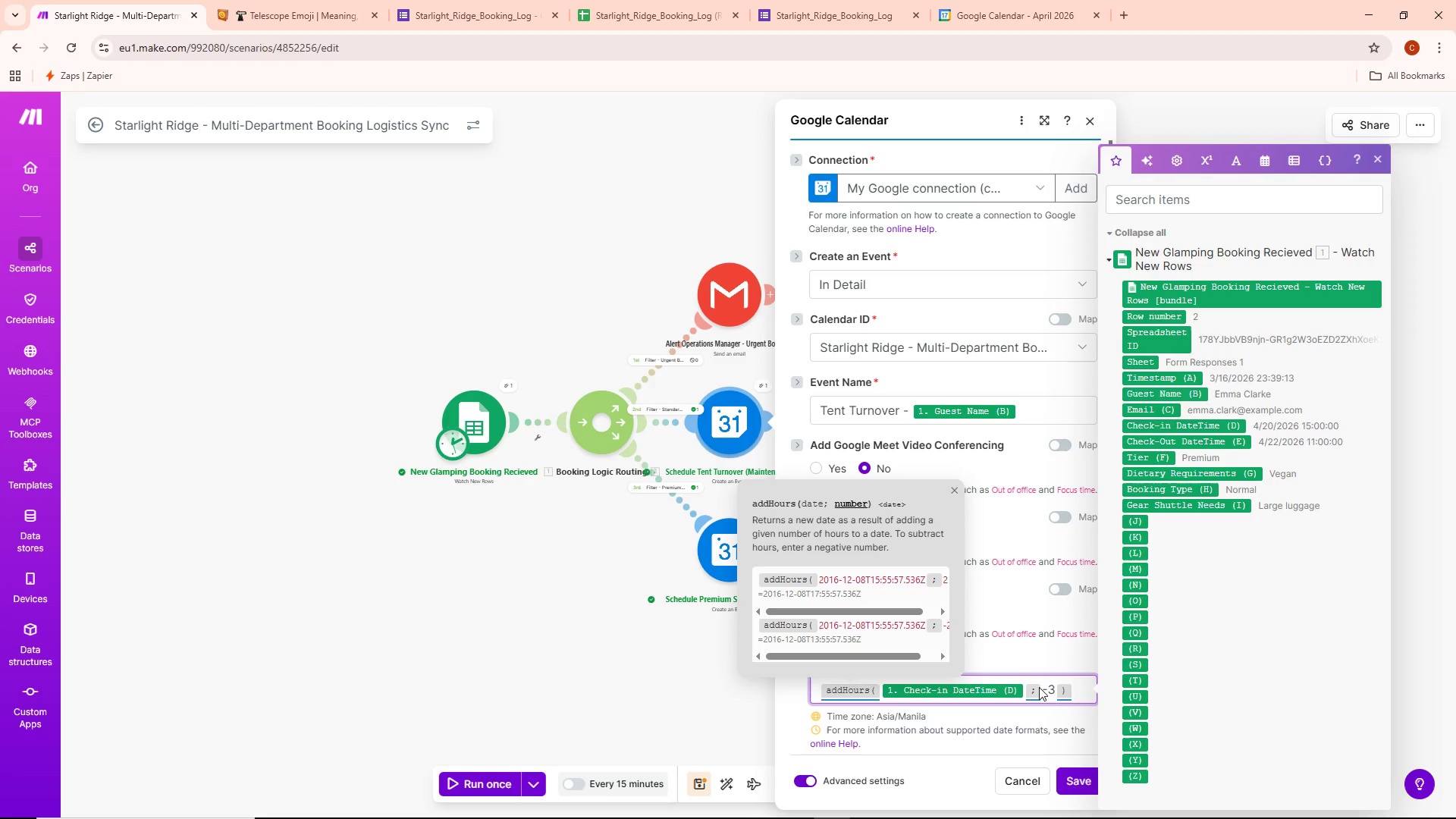 
key(Space)
 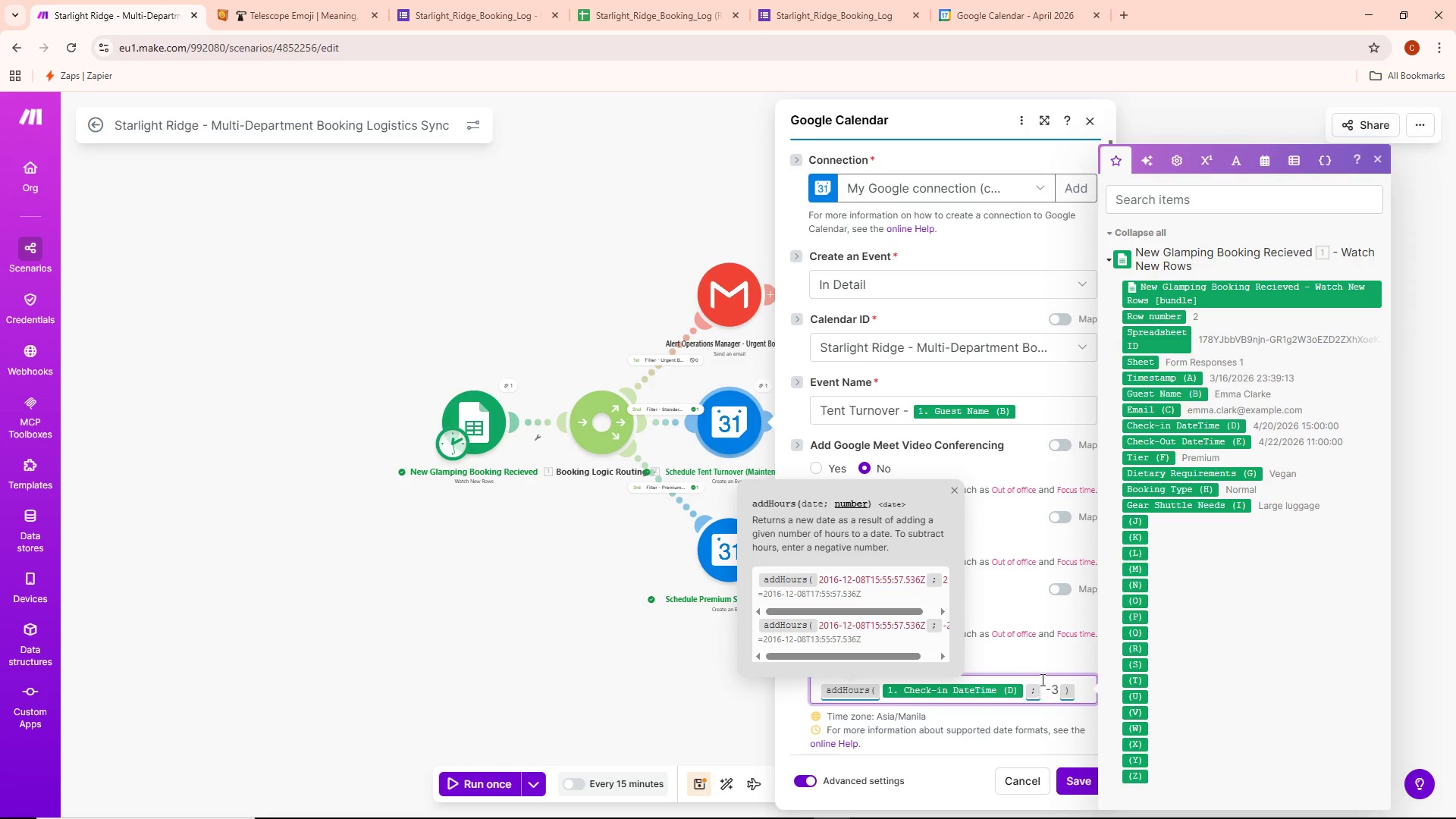 
scroll: coordinate [1041, 679], scroll_direction: down, amount: 2.0
 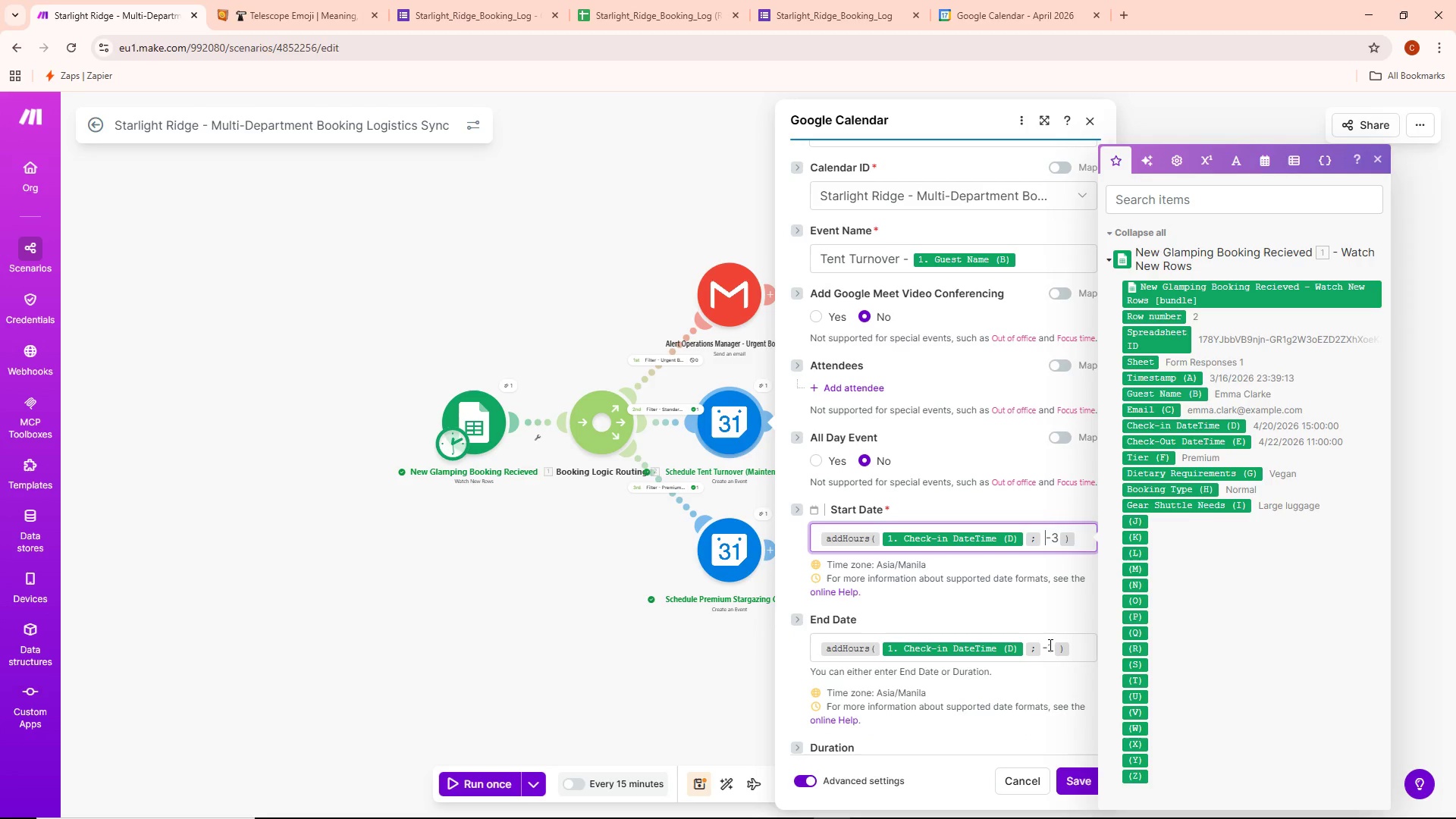 
left_click([1040, 649])
 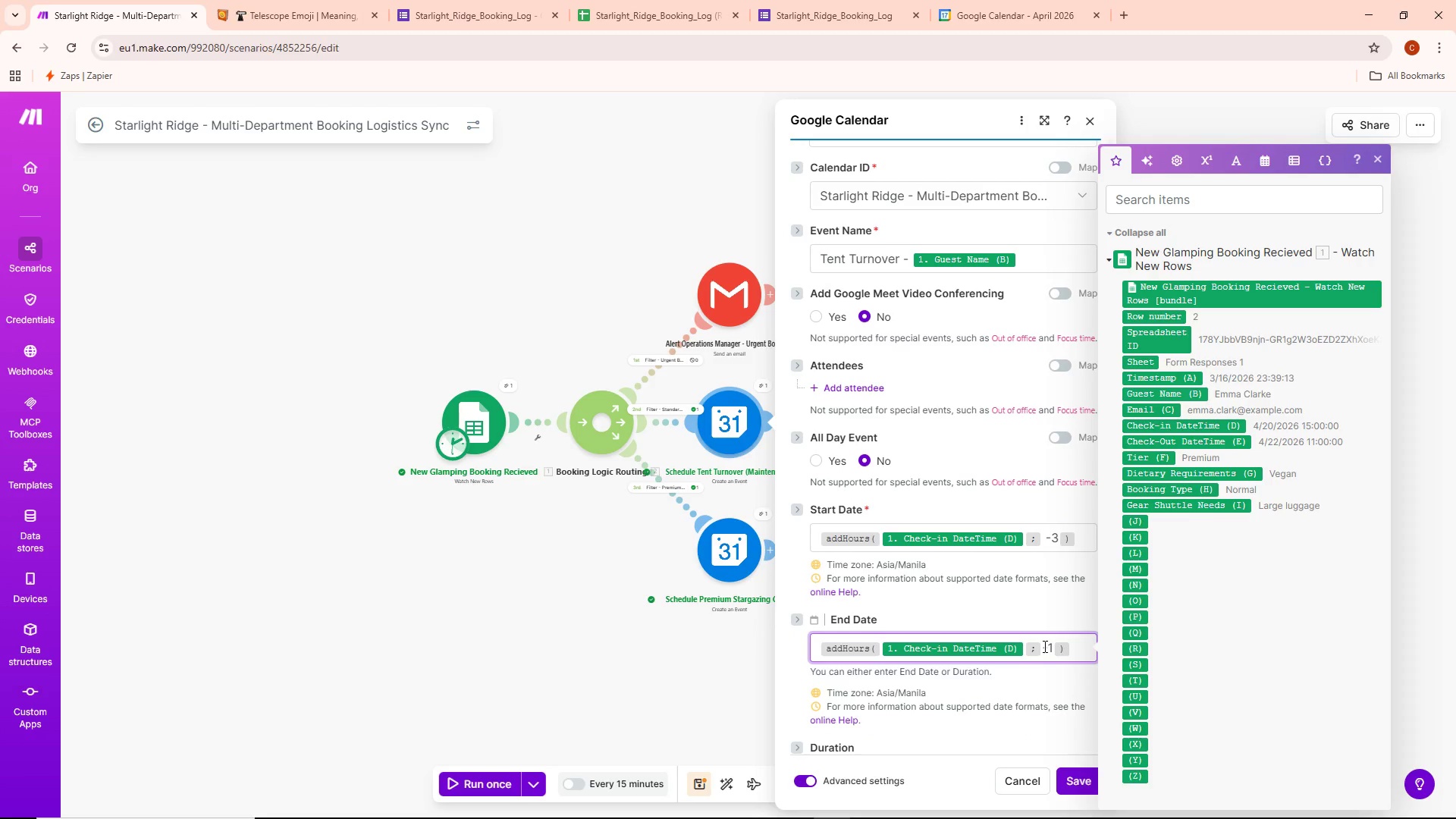 
left_click([1044, 646])
 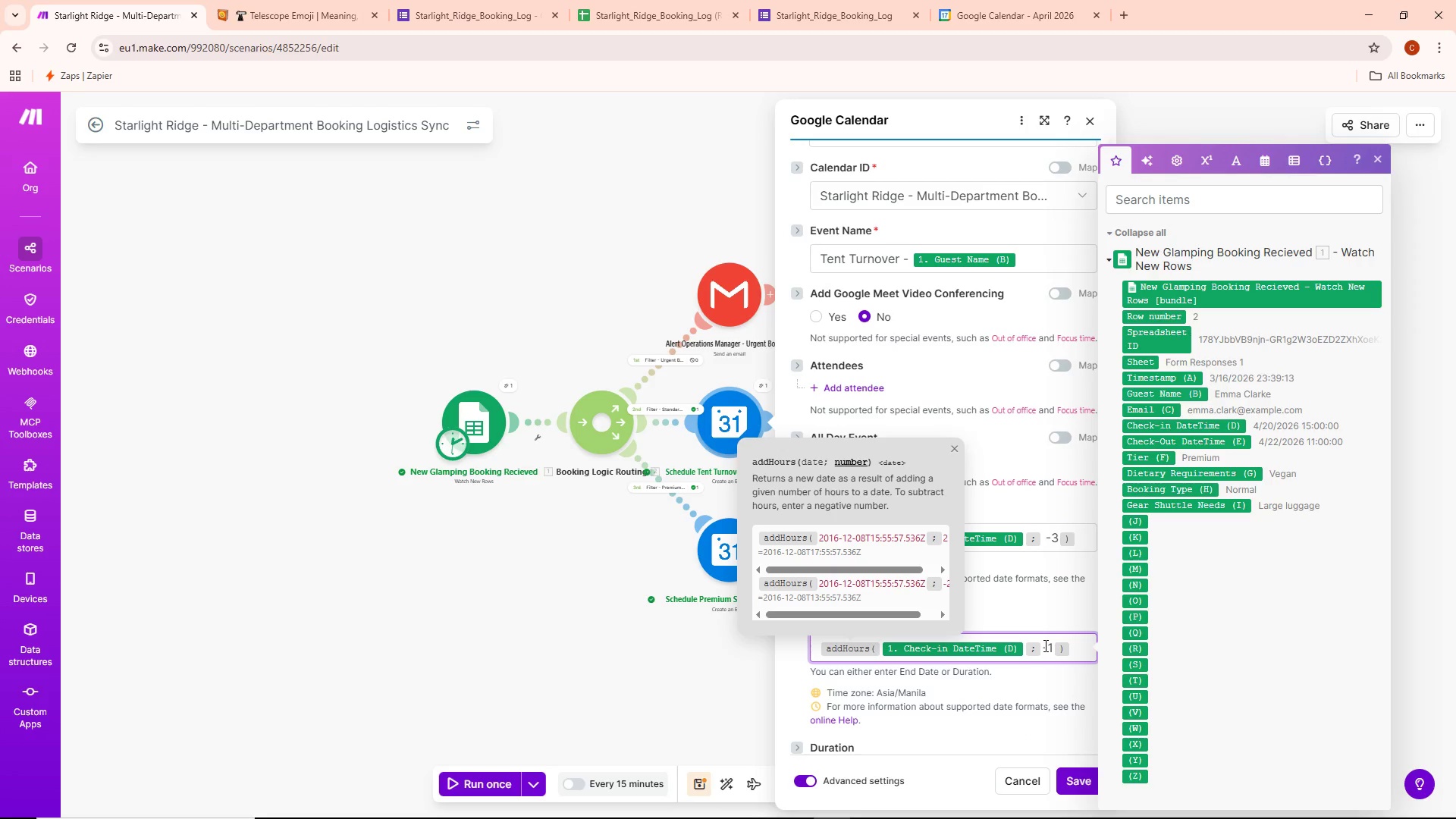 
key(Space)
 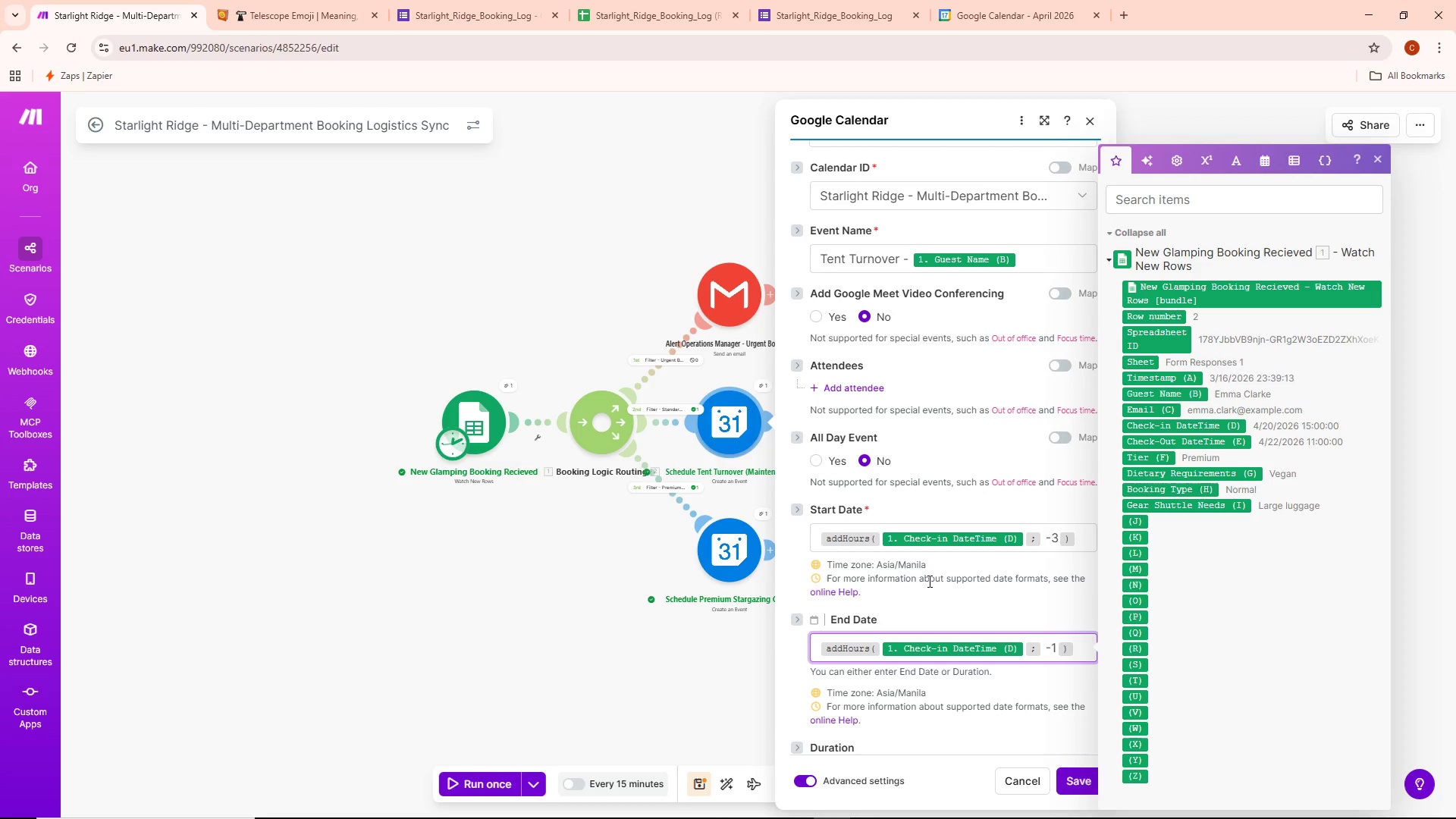 
wait(17.28)
 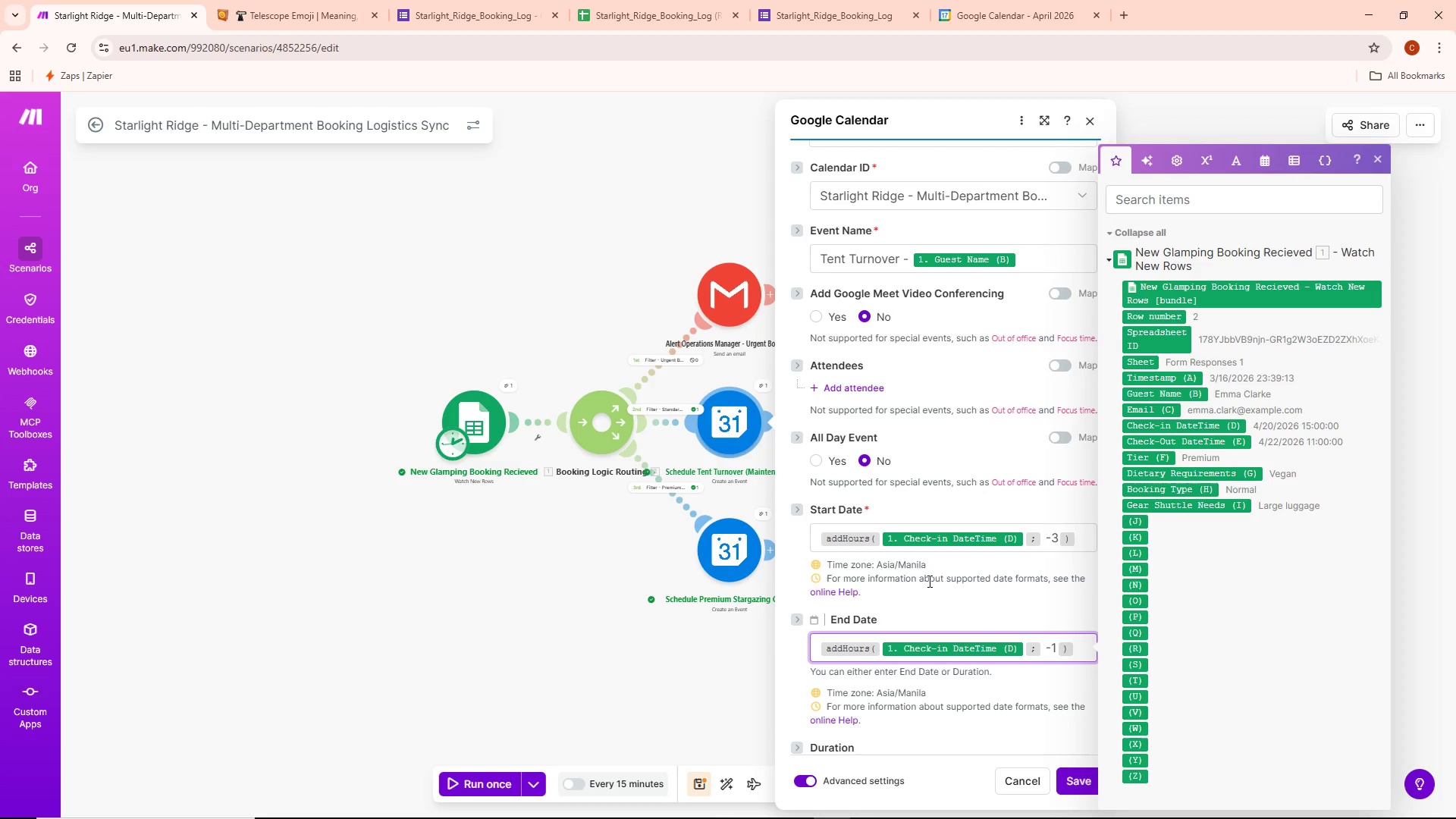 
left_click([1078, 774])
 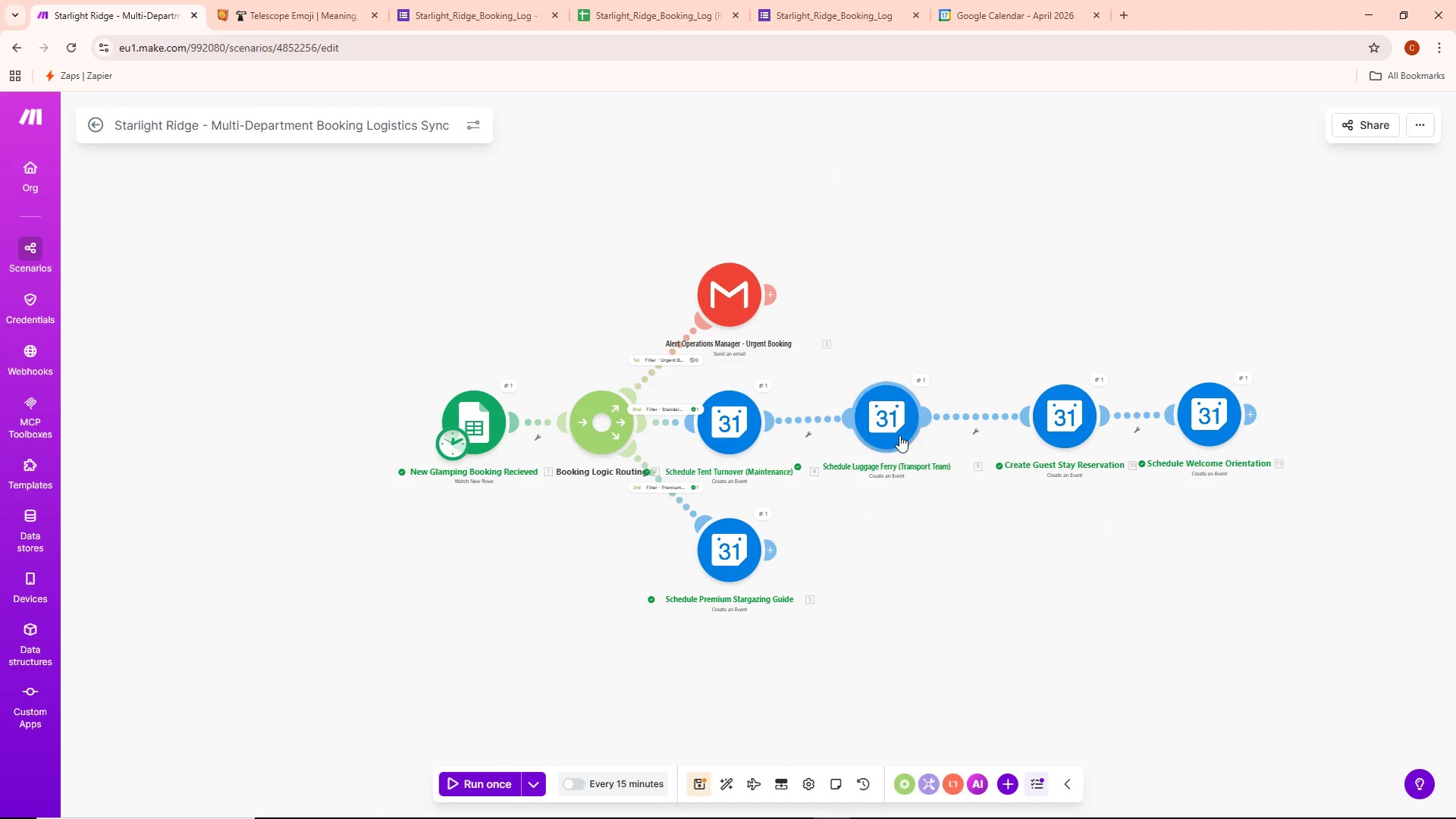 
double_click([899, 435])
 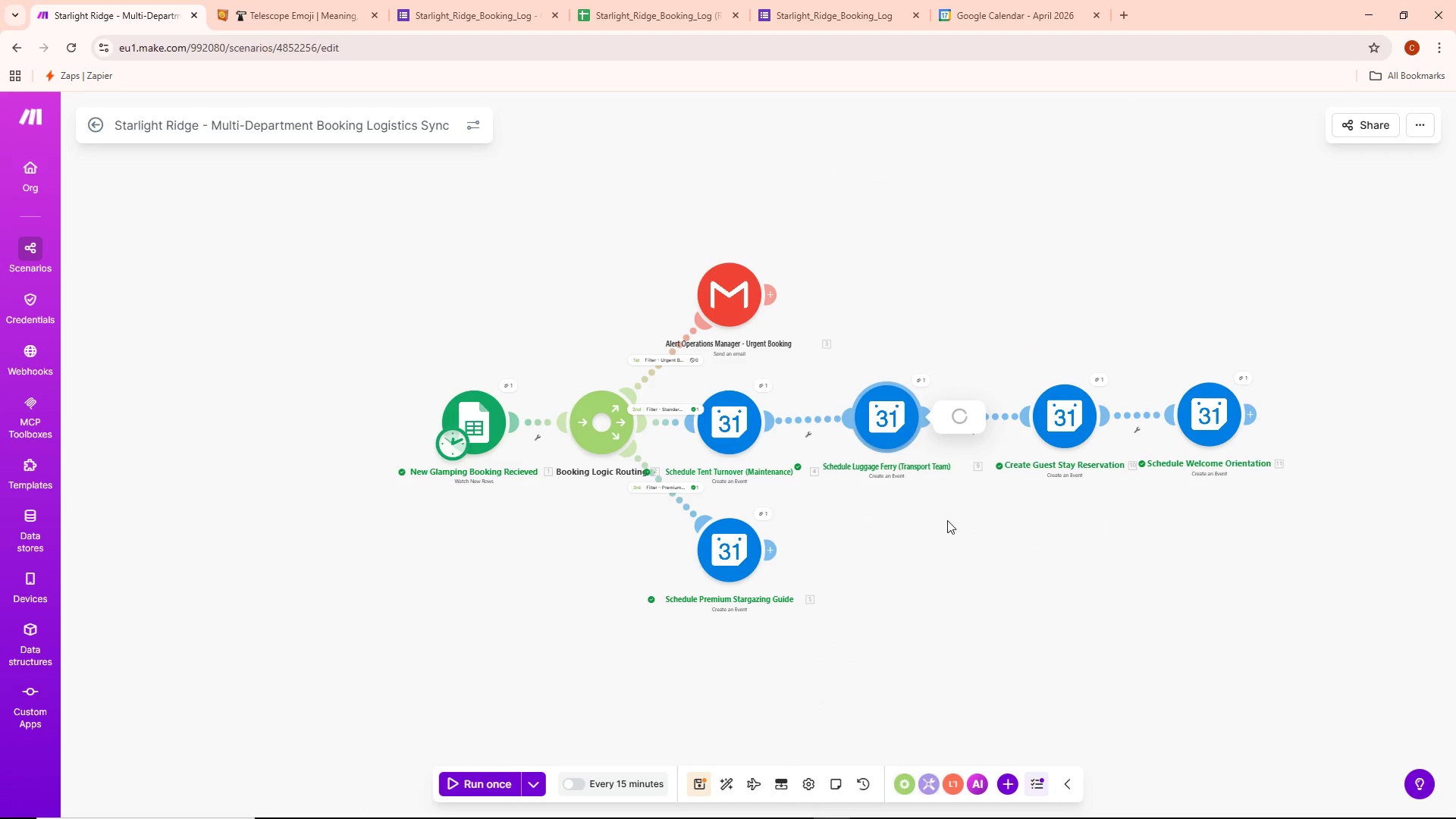 
mouse_move([957, 569])
 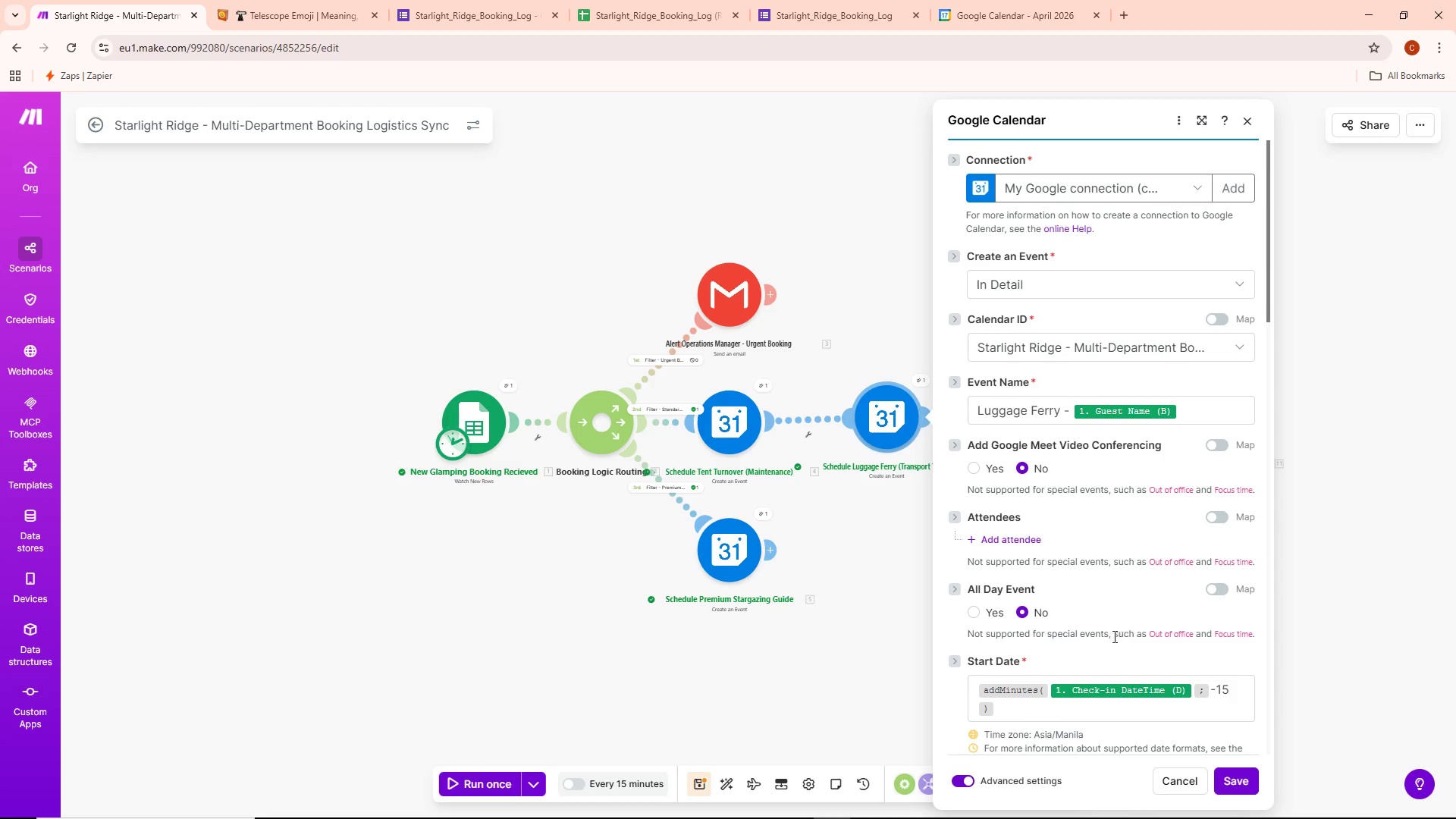 
scroll: coordinate [1109, 633], scroll_direction: down, amount: 1.0
 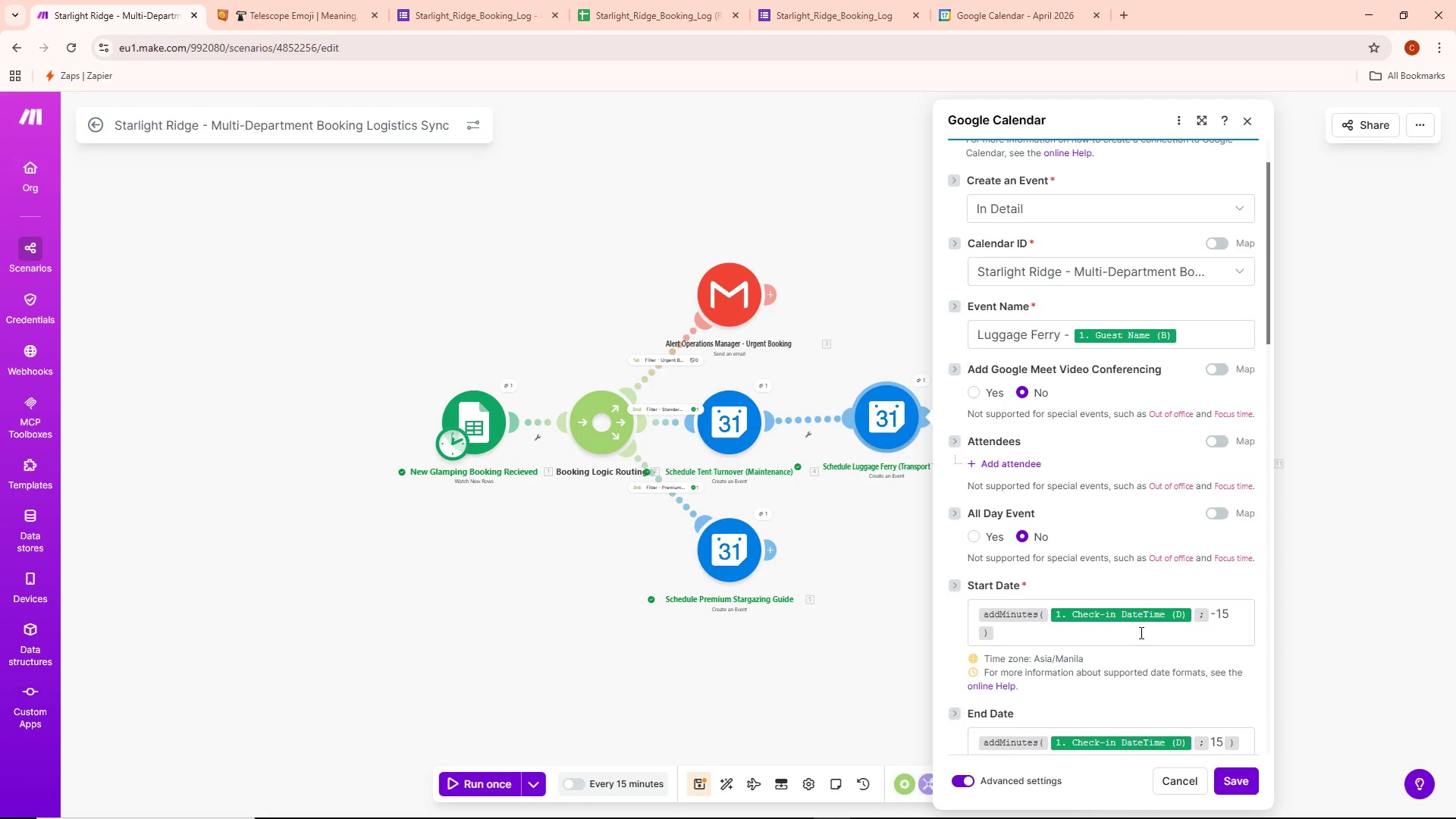 
wait(7.93)
 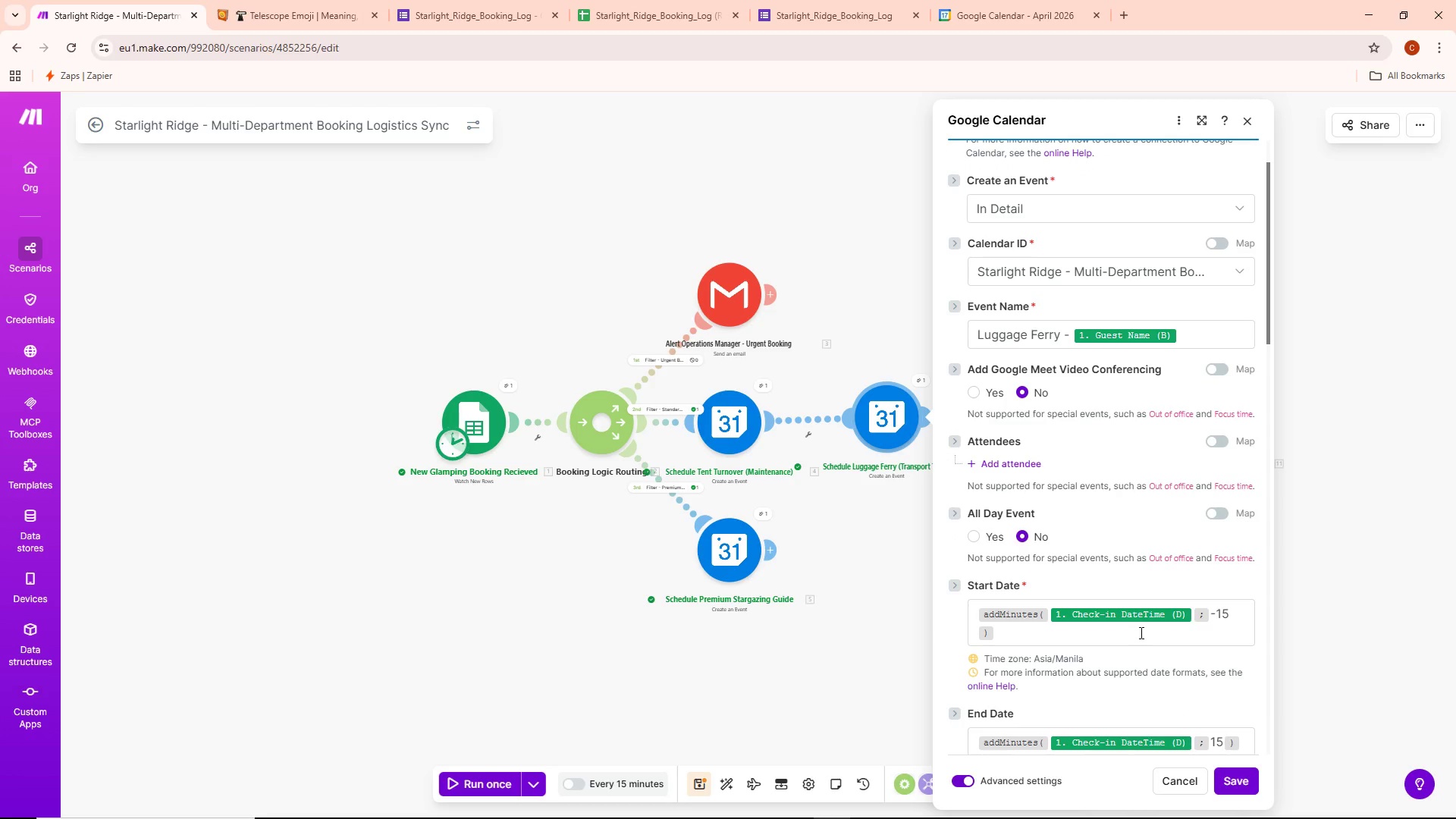 
double_click([981, 631])
 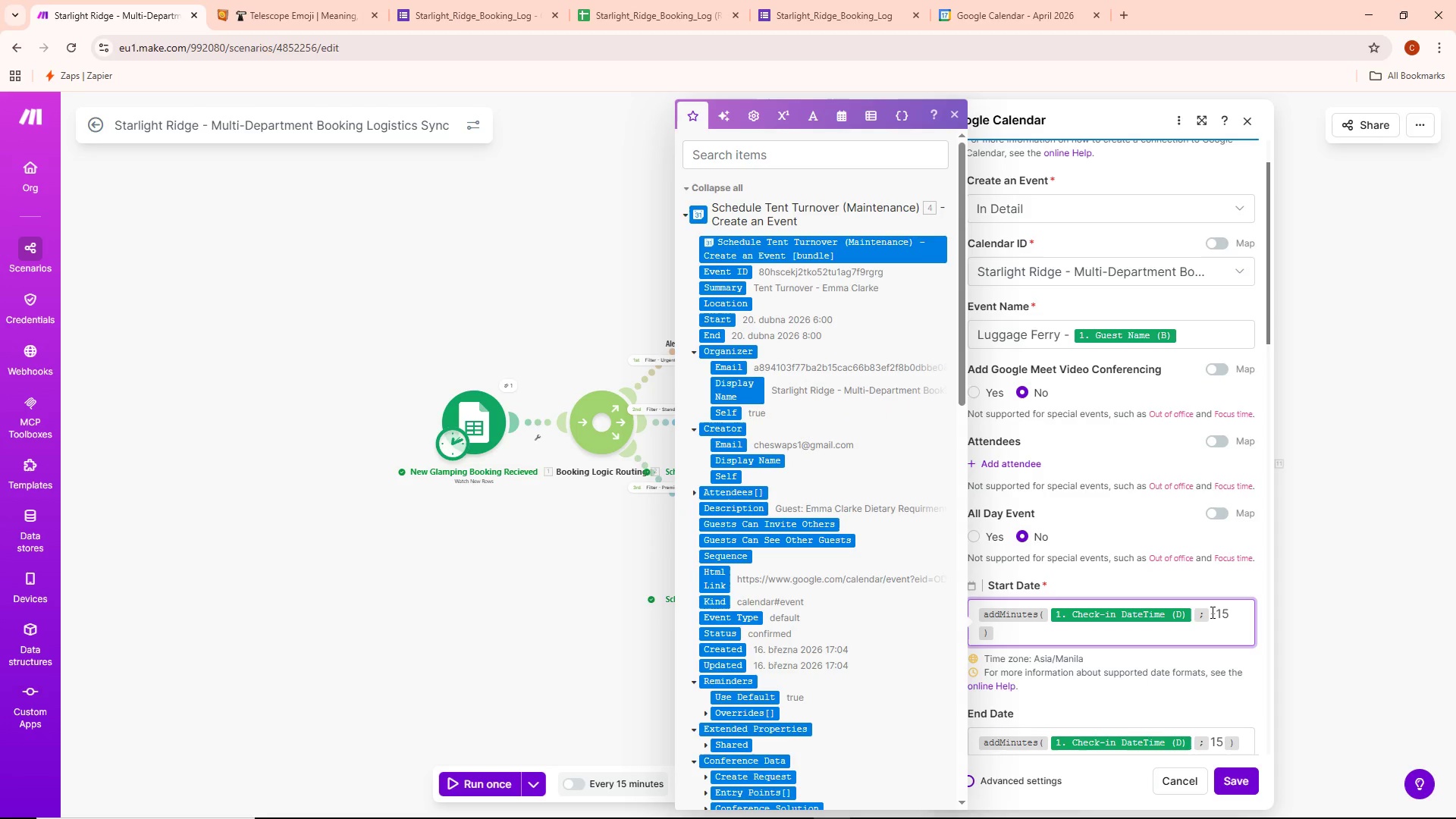 
left_click([1209, 615])
 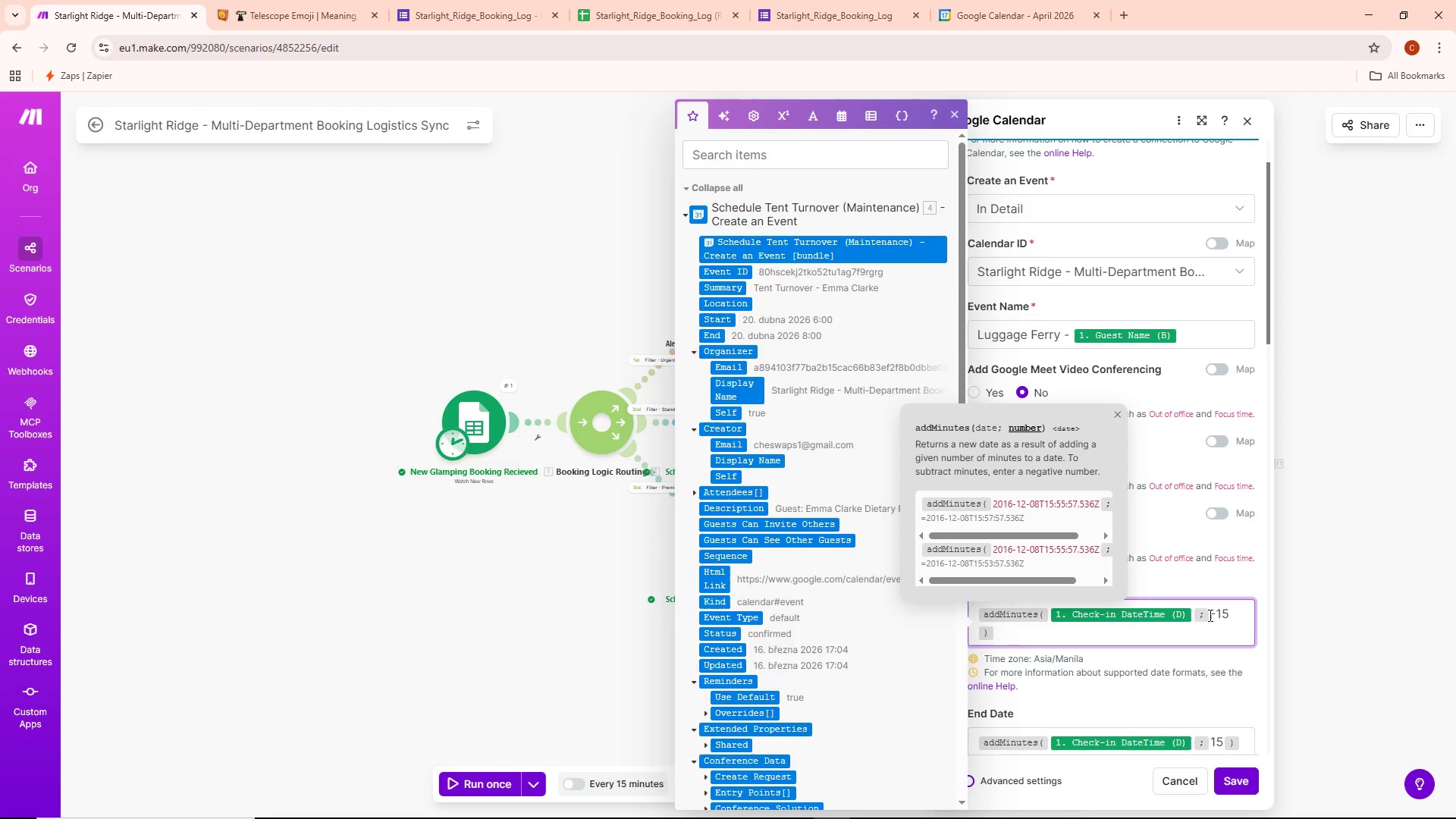 
key(Space)
 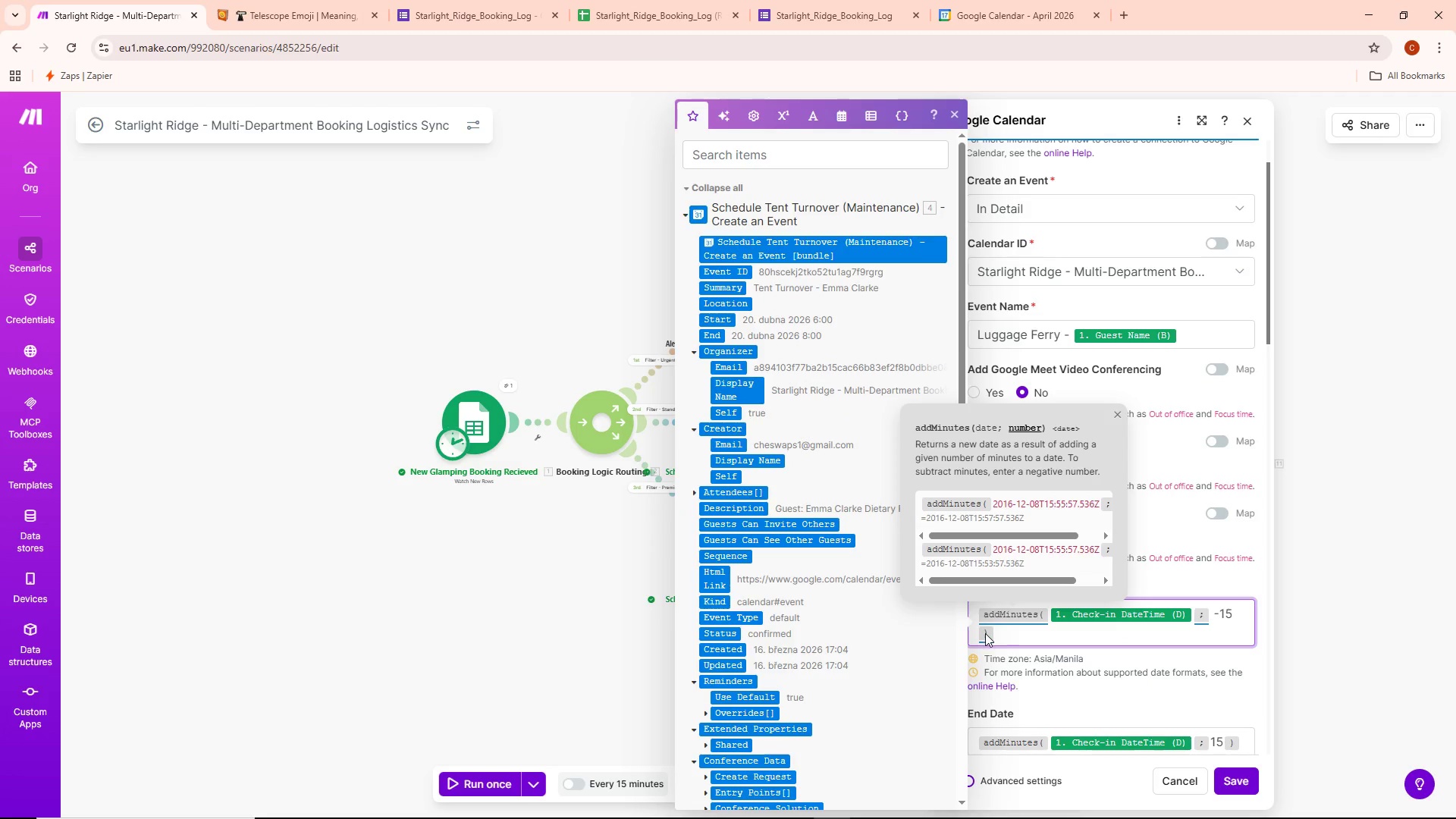 
left_click([977, 630])
 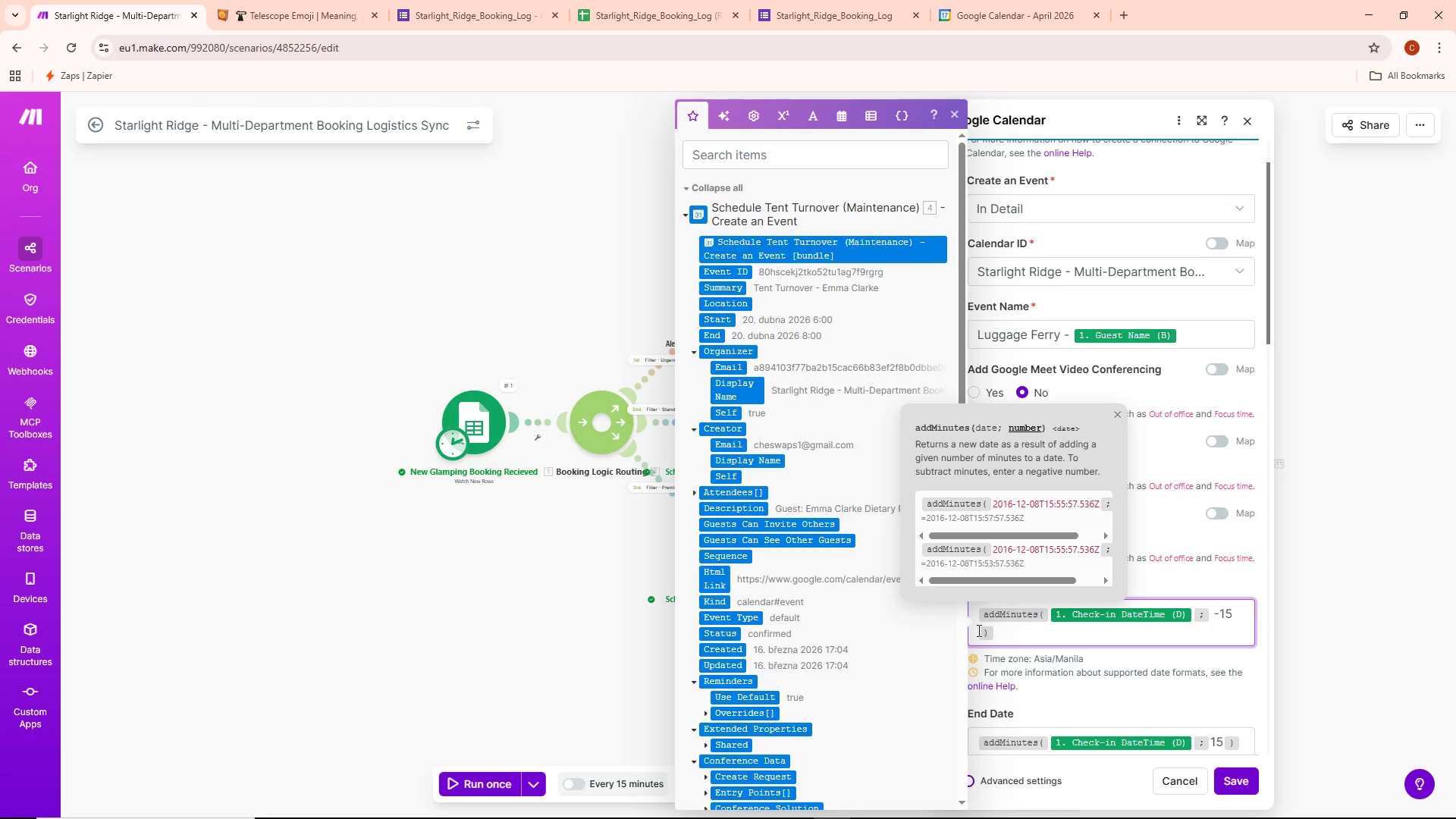 
key(Backspace)
 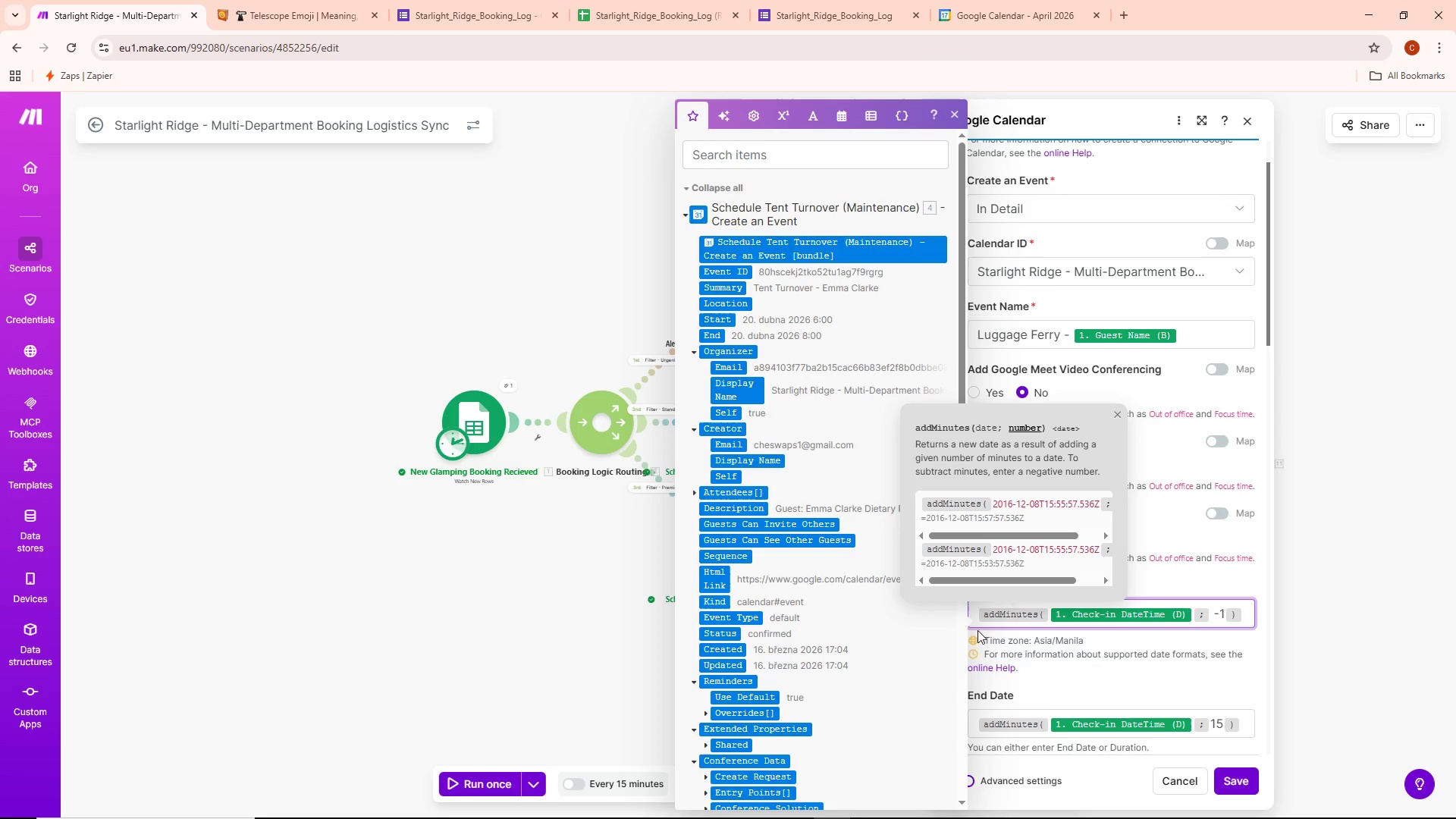 
key(5)
 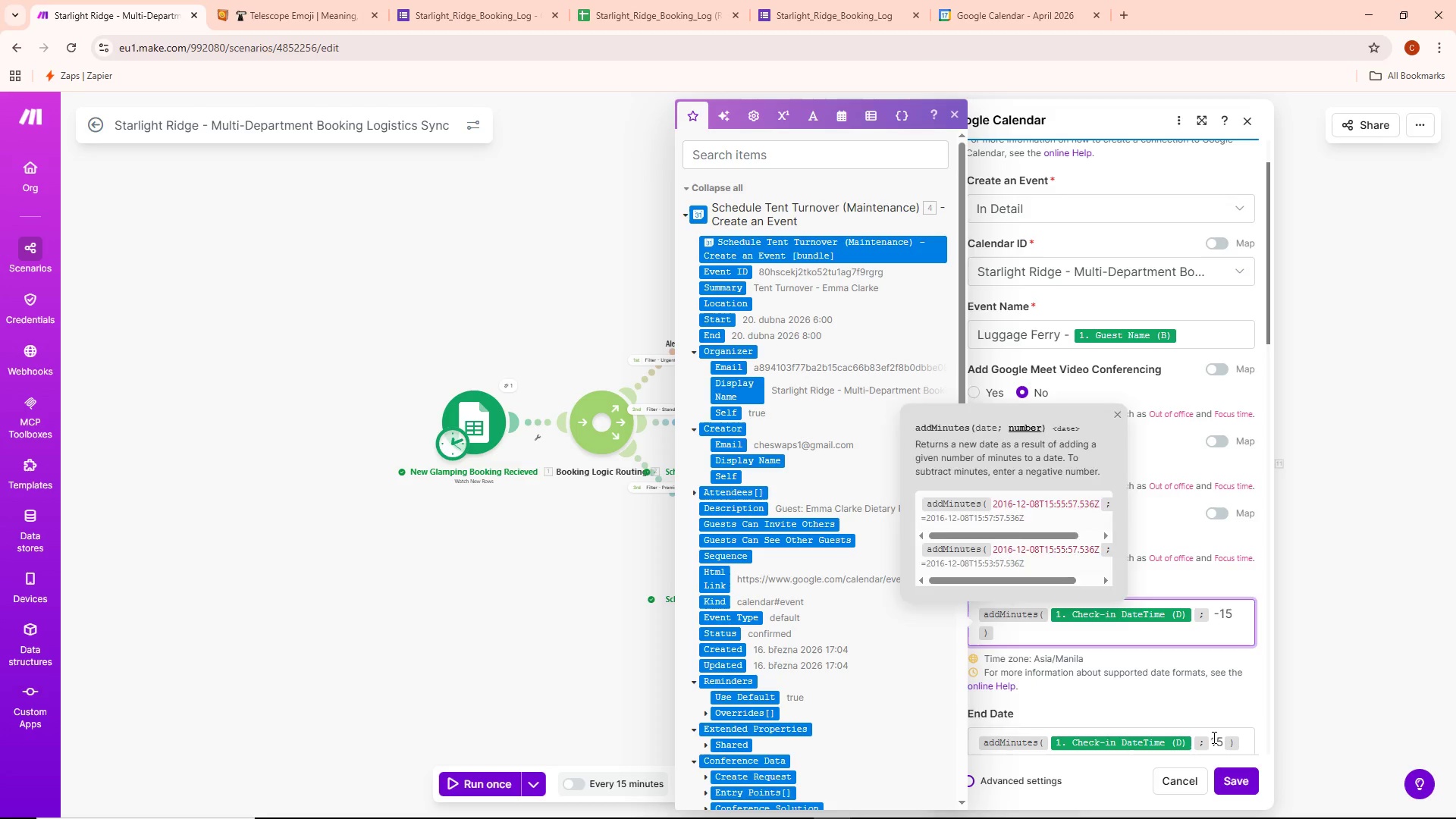 
wait(6.86)
 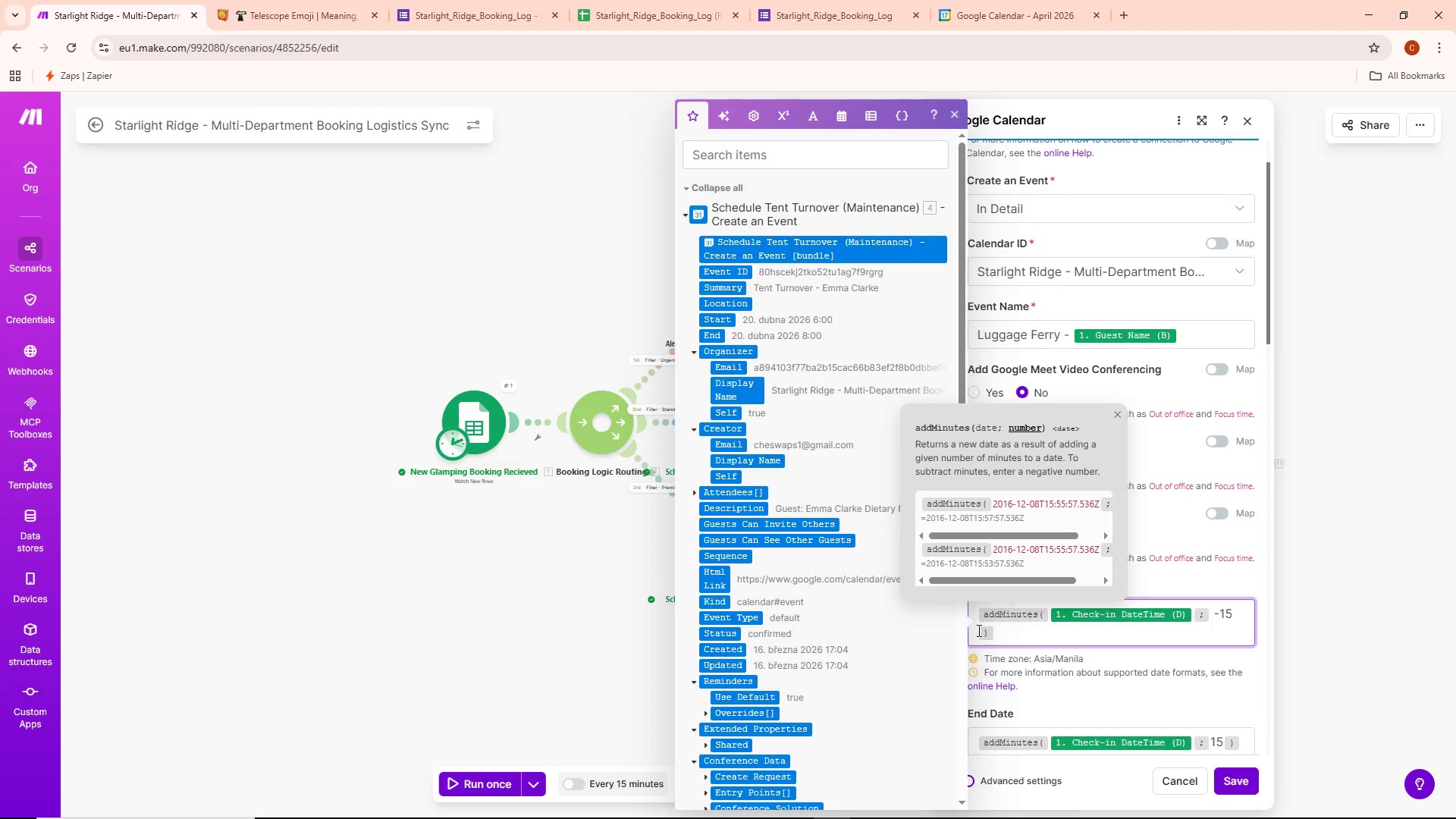 
left_click([1214, 739])
 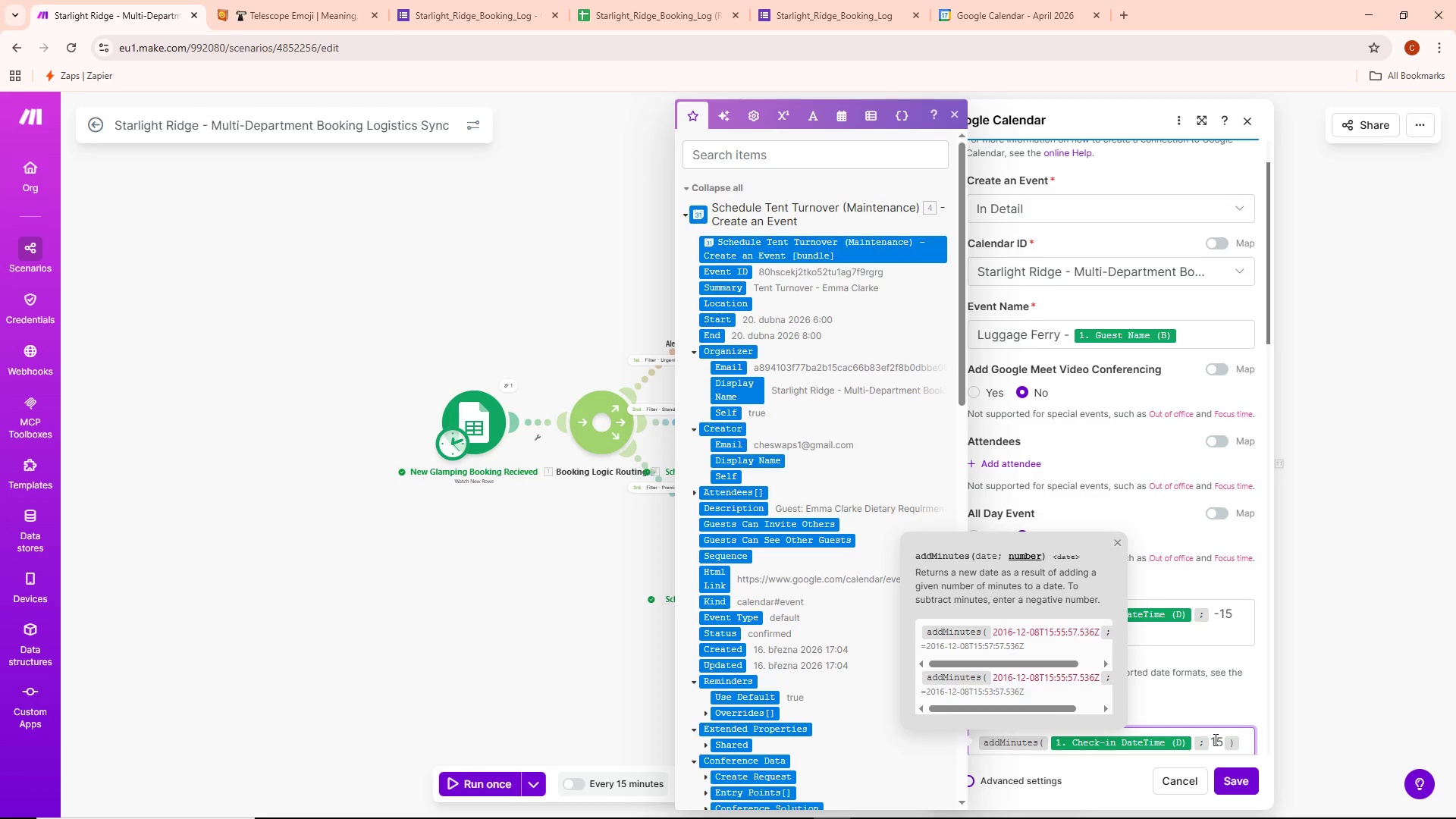 
double_click([1212, 741])
 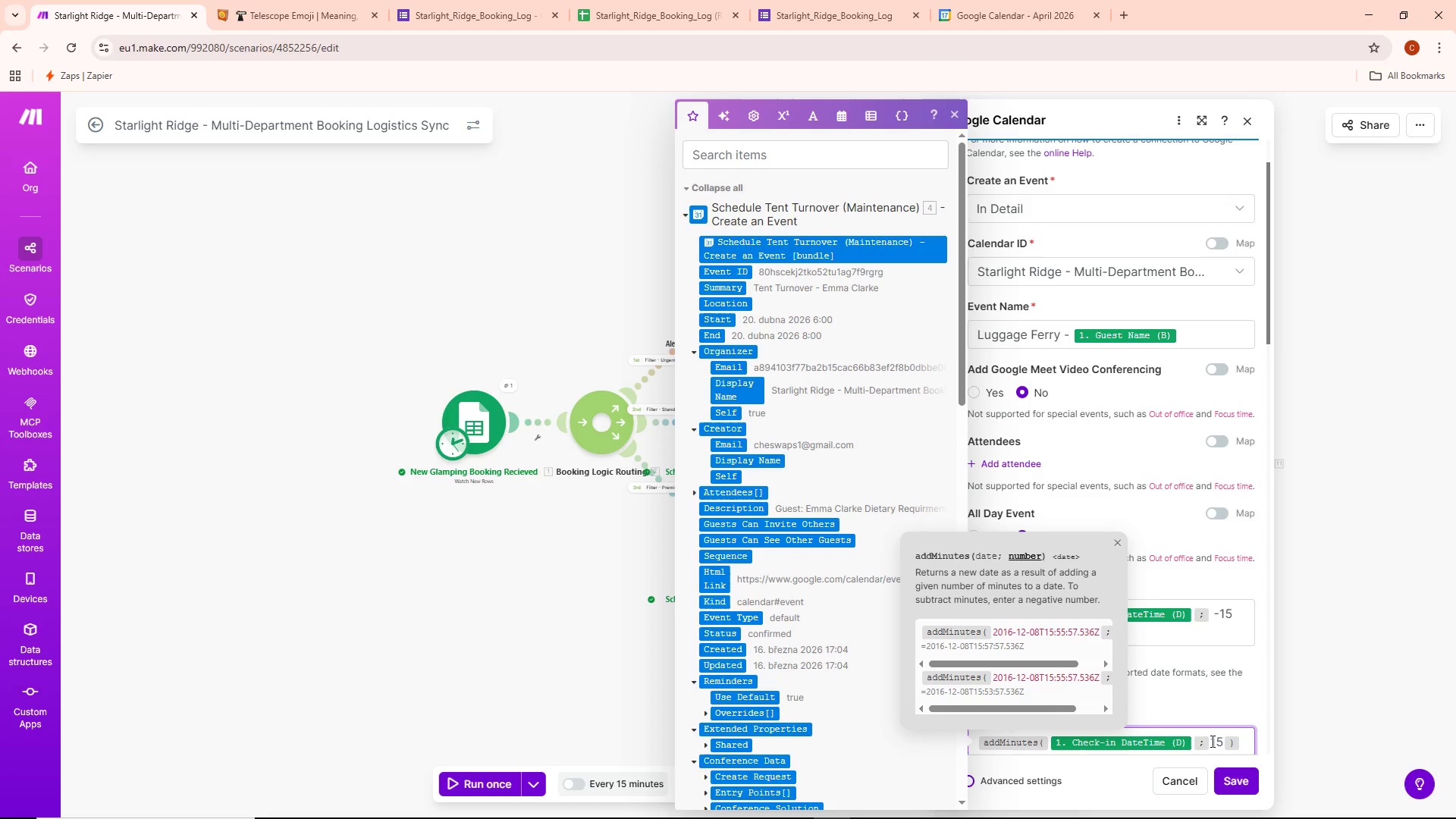 
key(Space)
 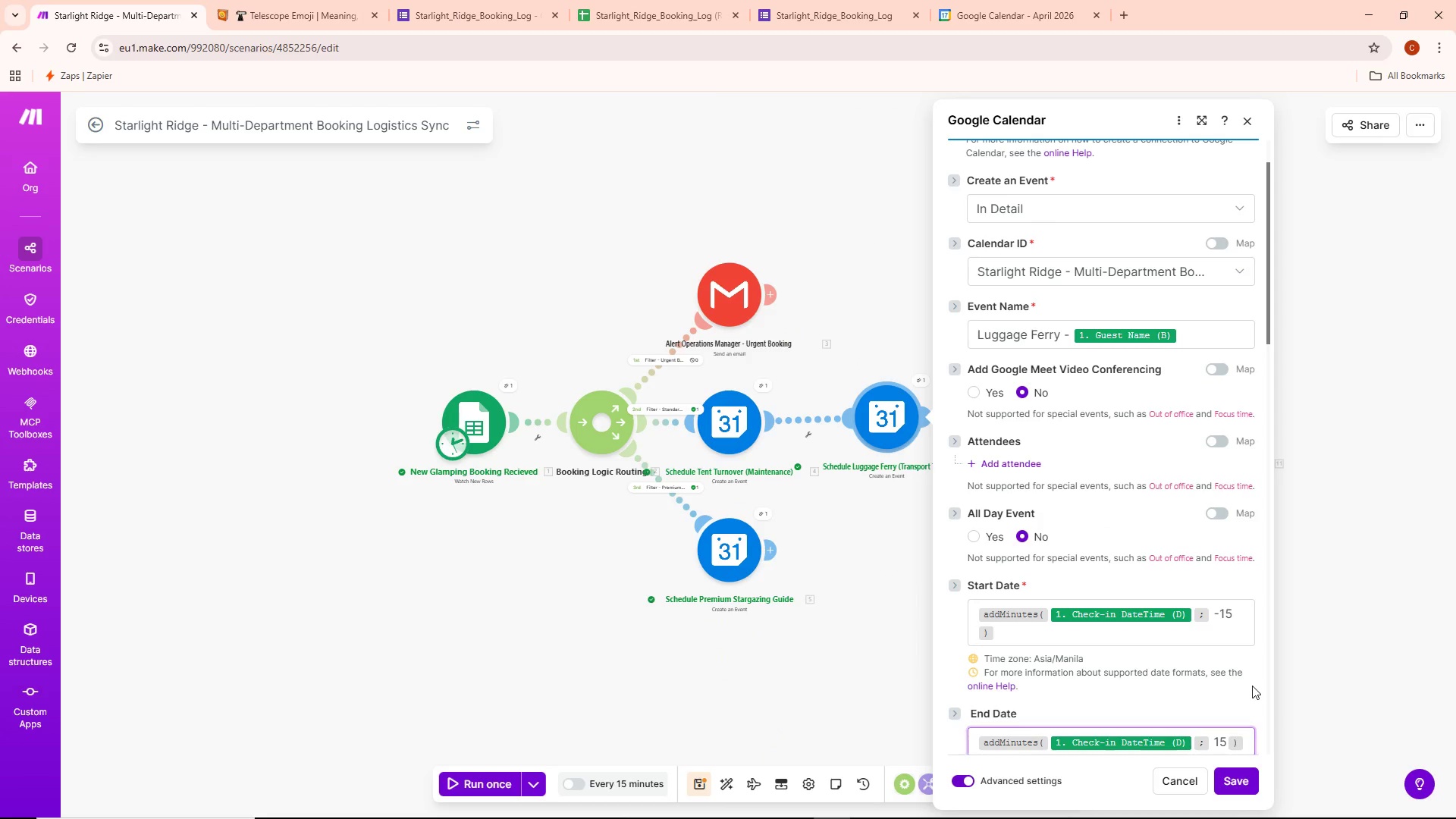 
scroll: coordinate [1147, 518], scroll_direction: down, amount: 11.0
 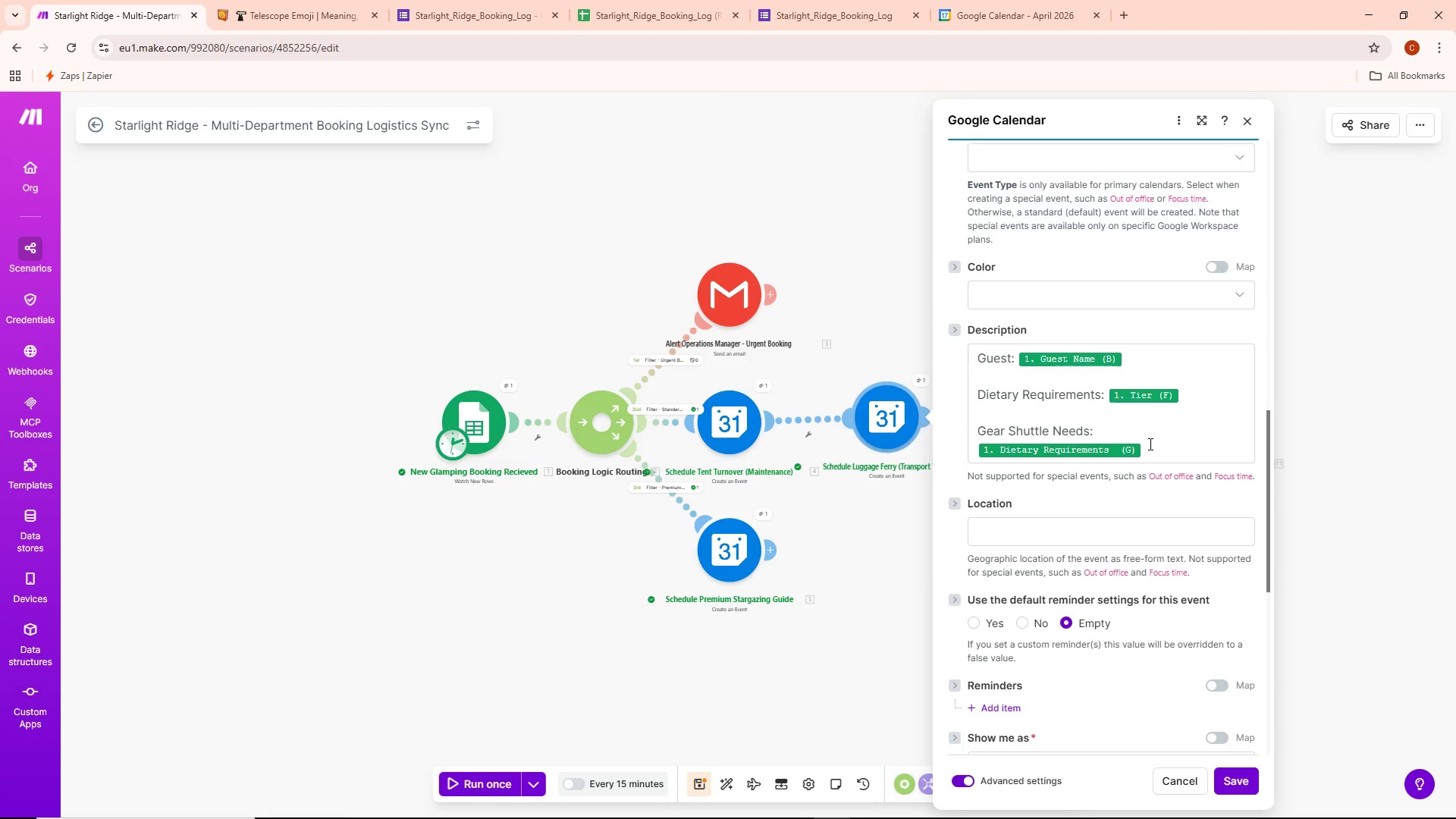 
wait(8.46)
 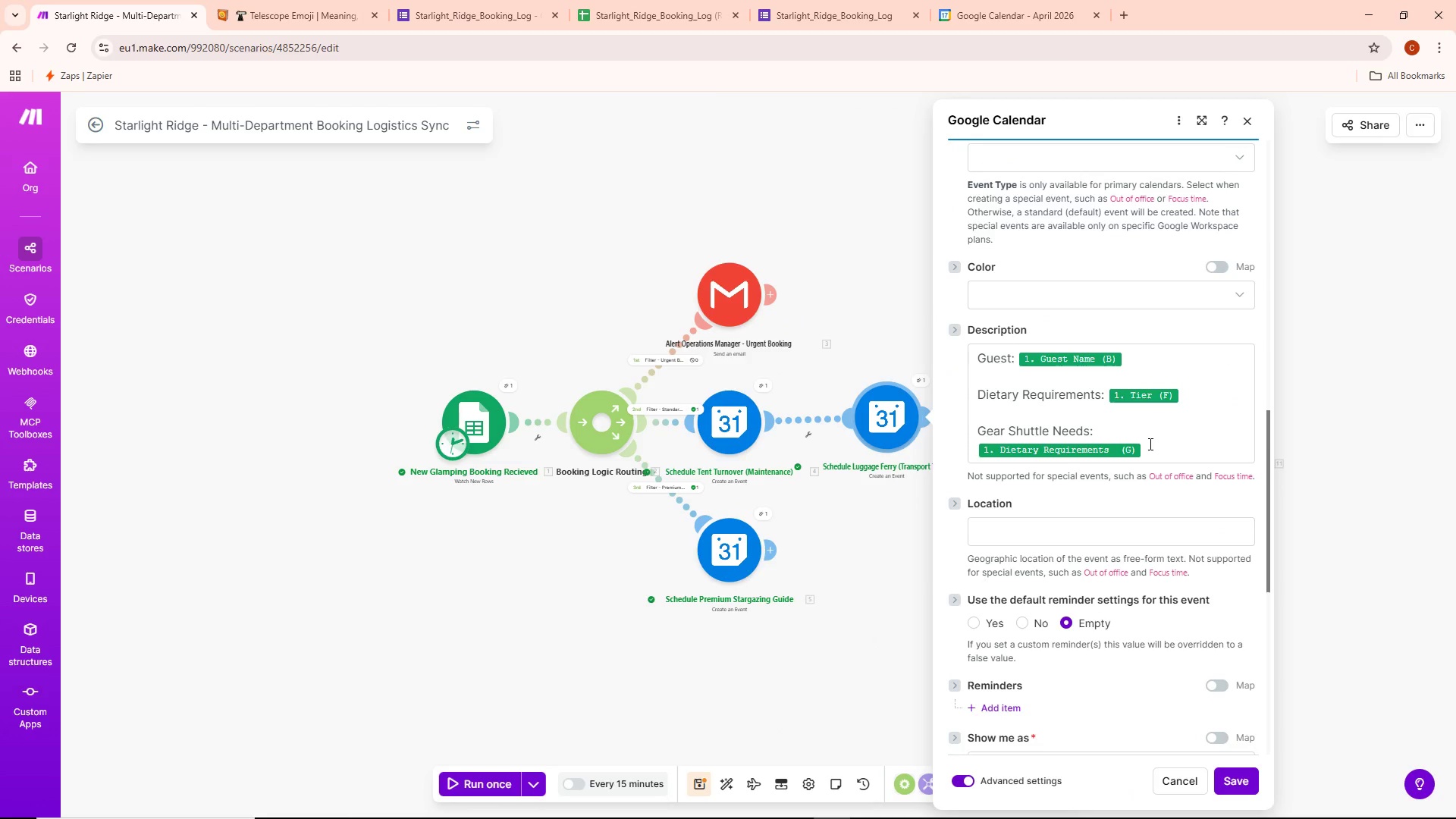 
left_click([1149, 449])
 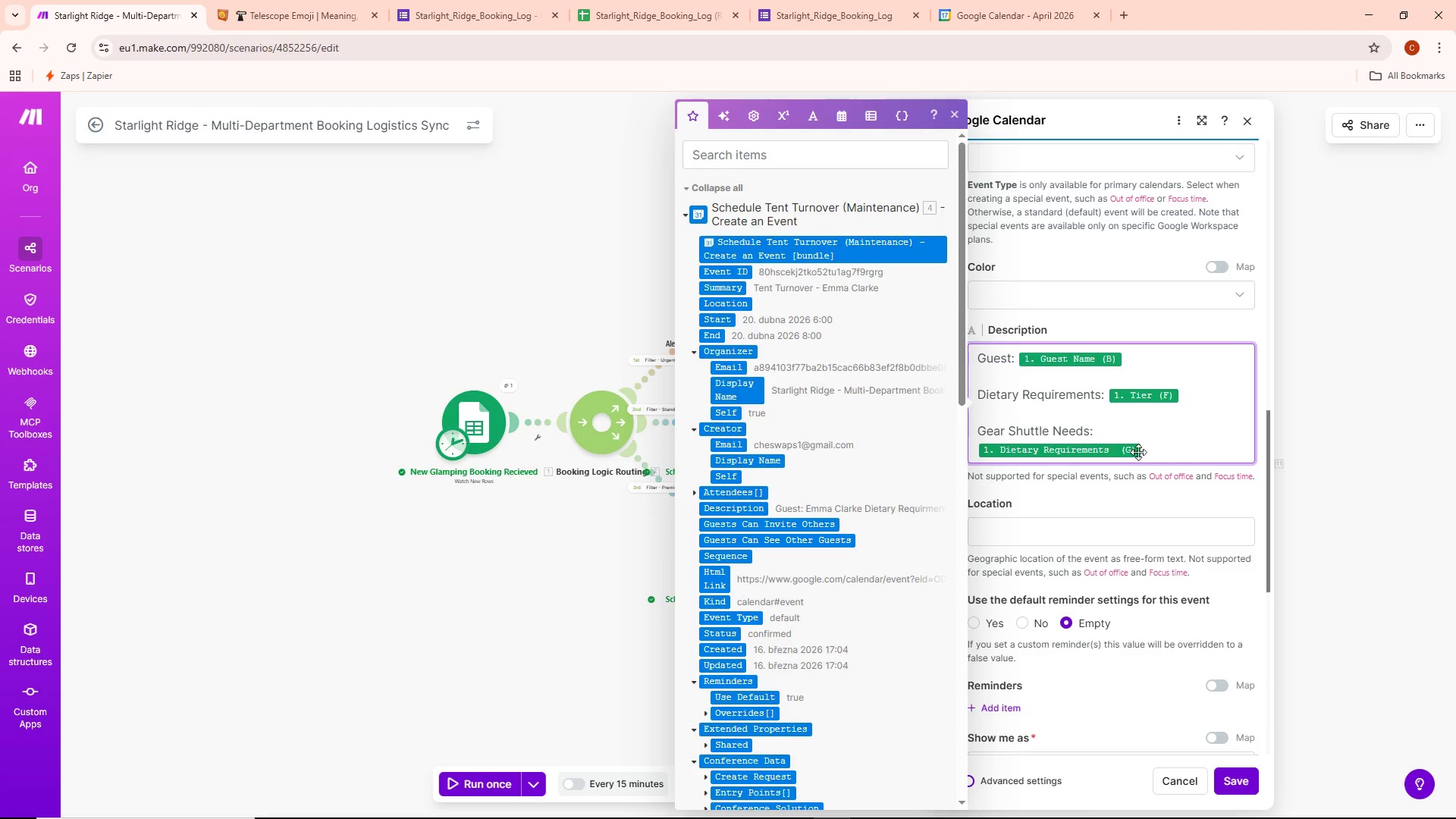 
key(Backspace)
 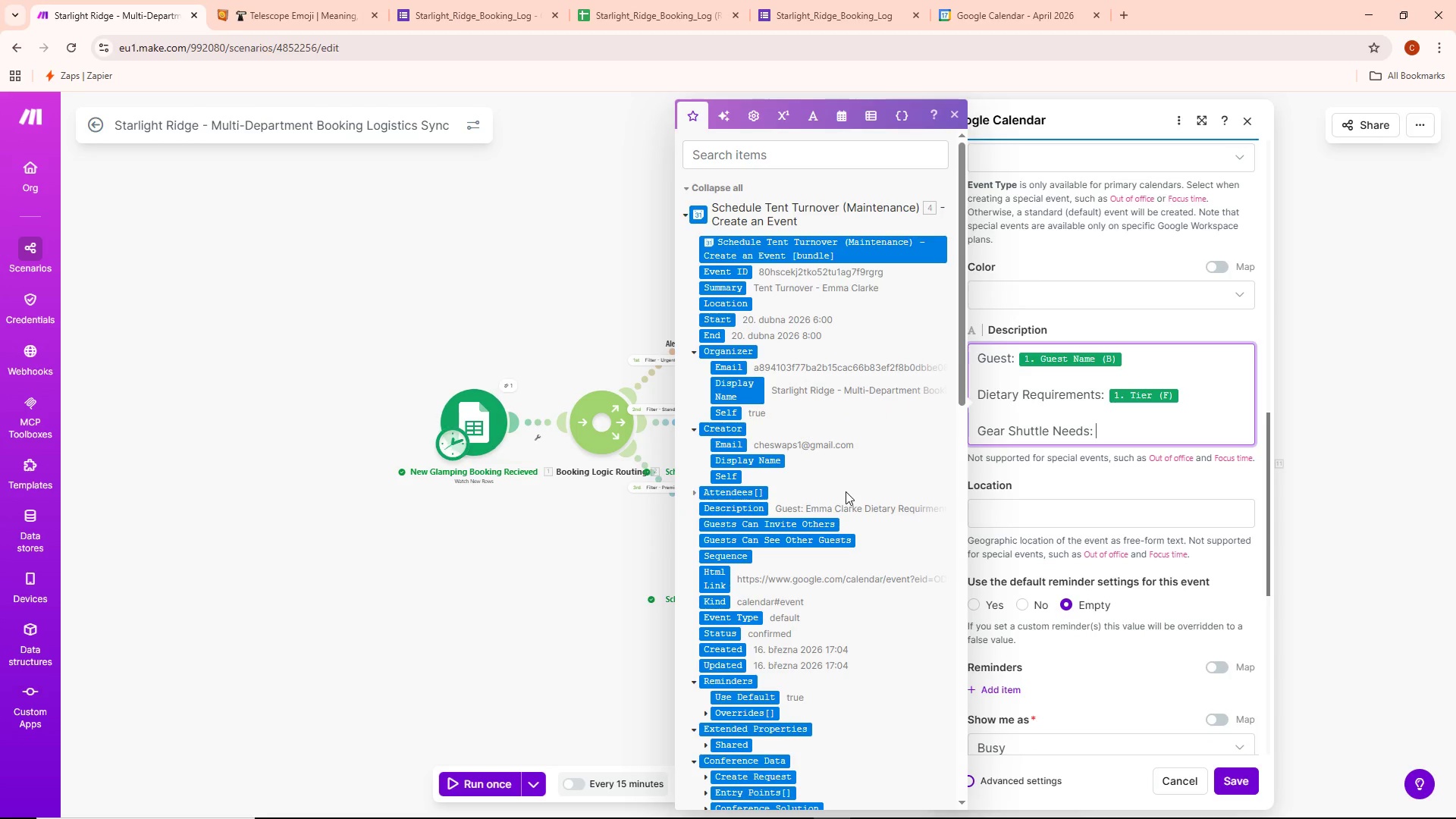 
scroll: coordinate [852, 538], scroll_direction: down, amount: 19.0
 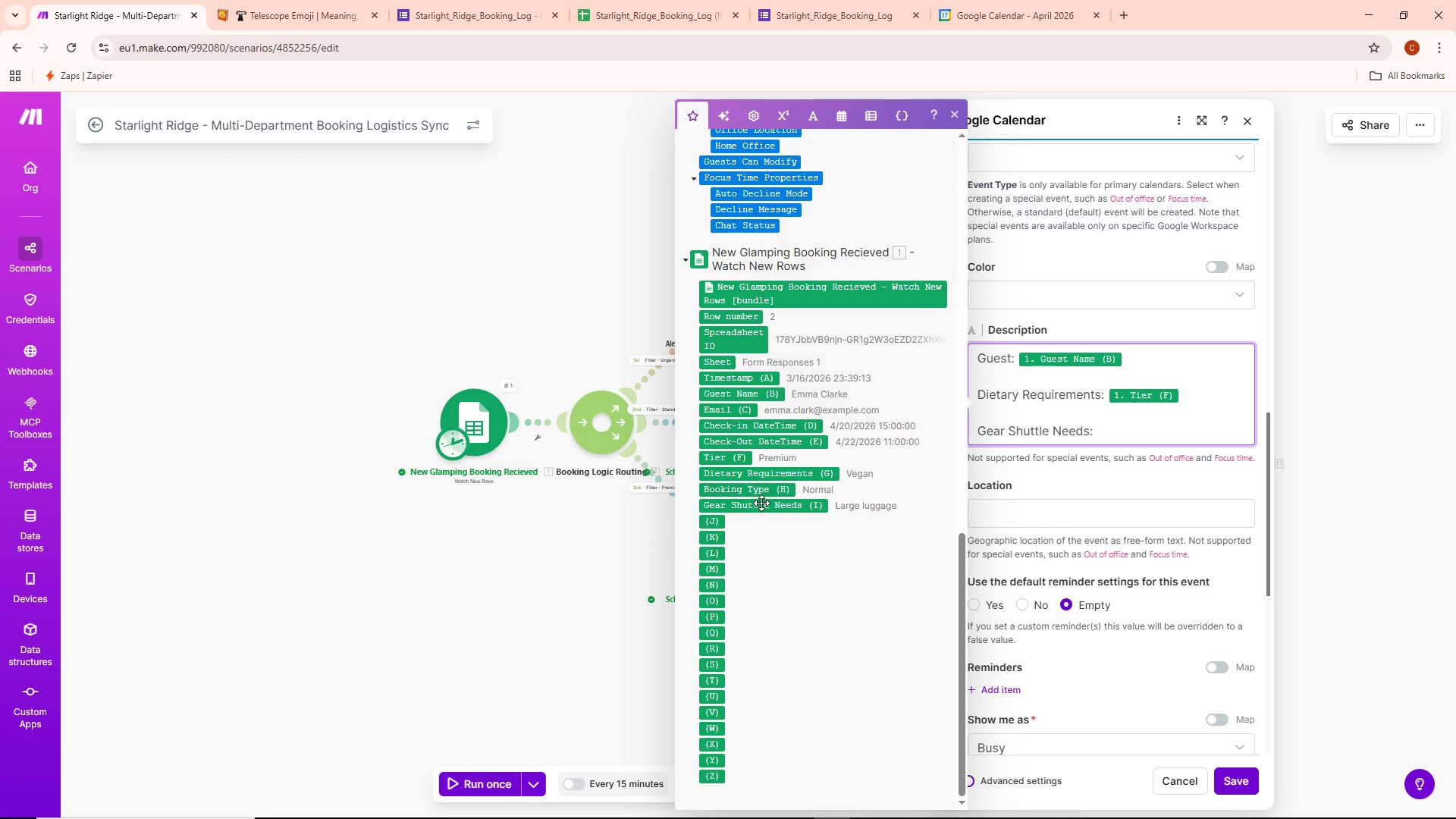 
left_click([761, 508])
 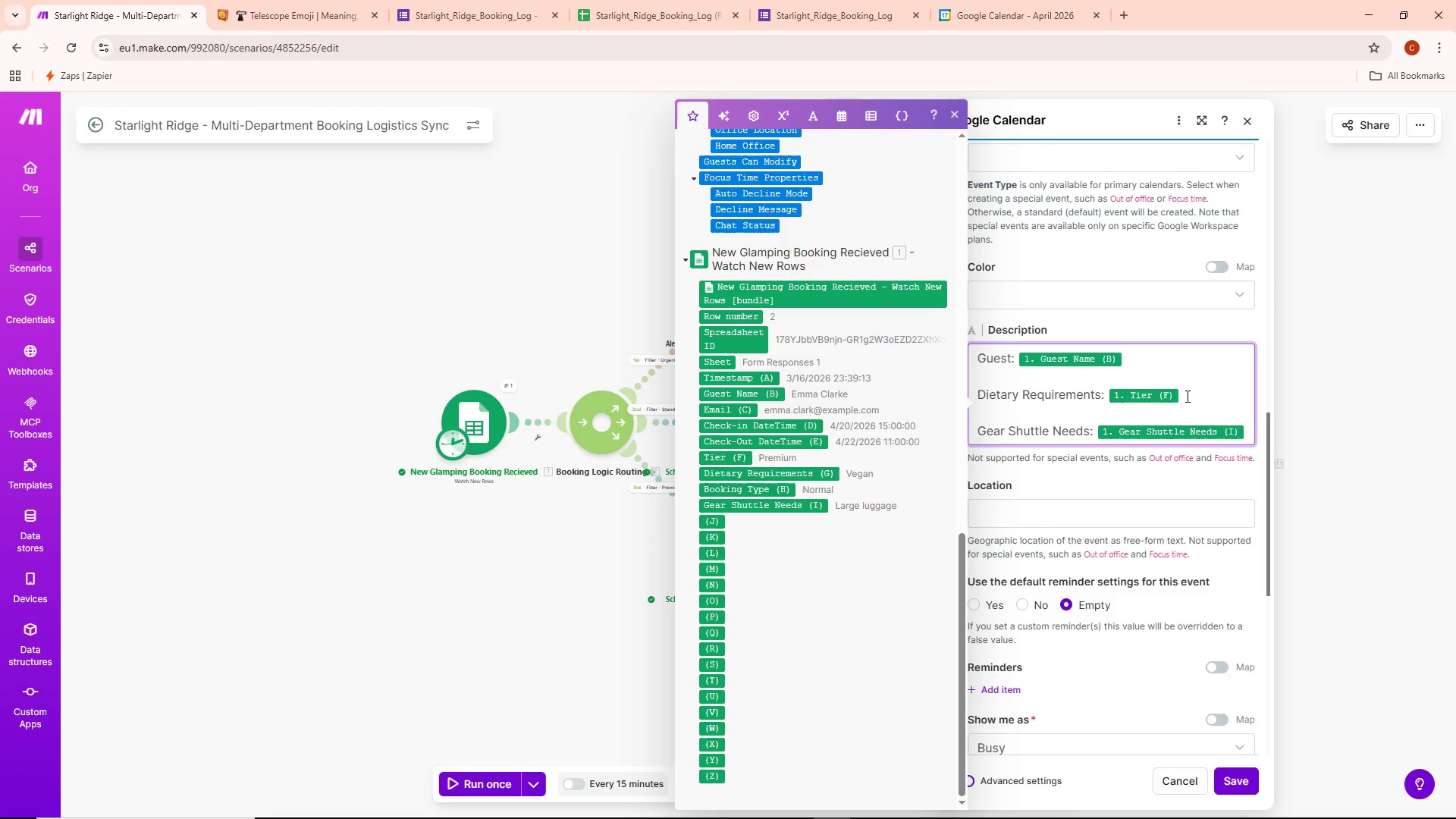 
left_click([1186, 395])
 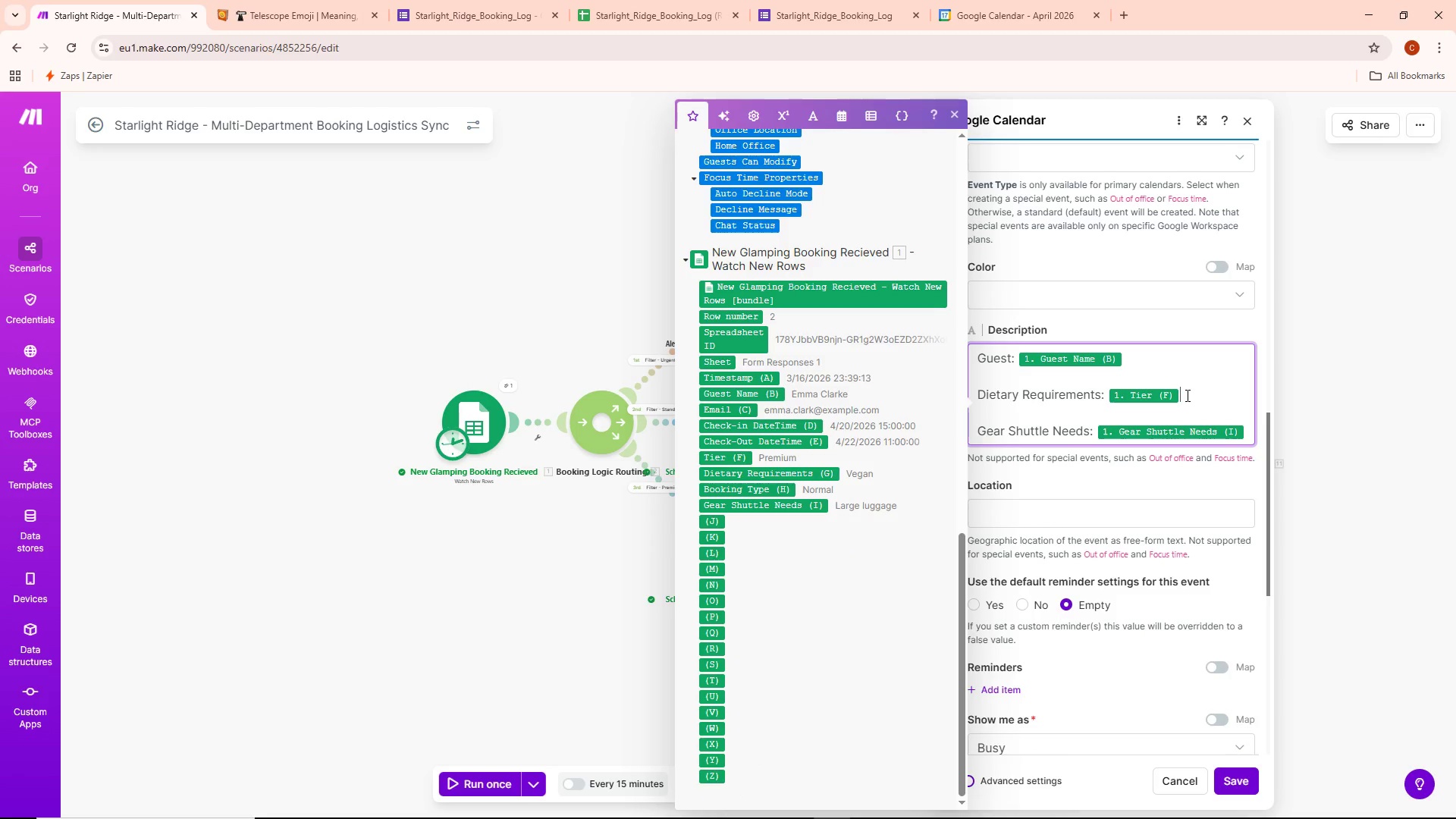 
key(Backspace)
 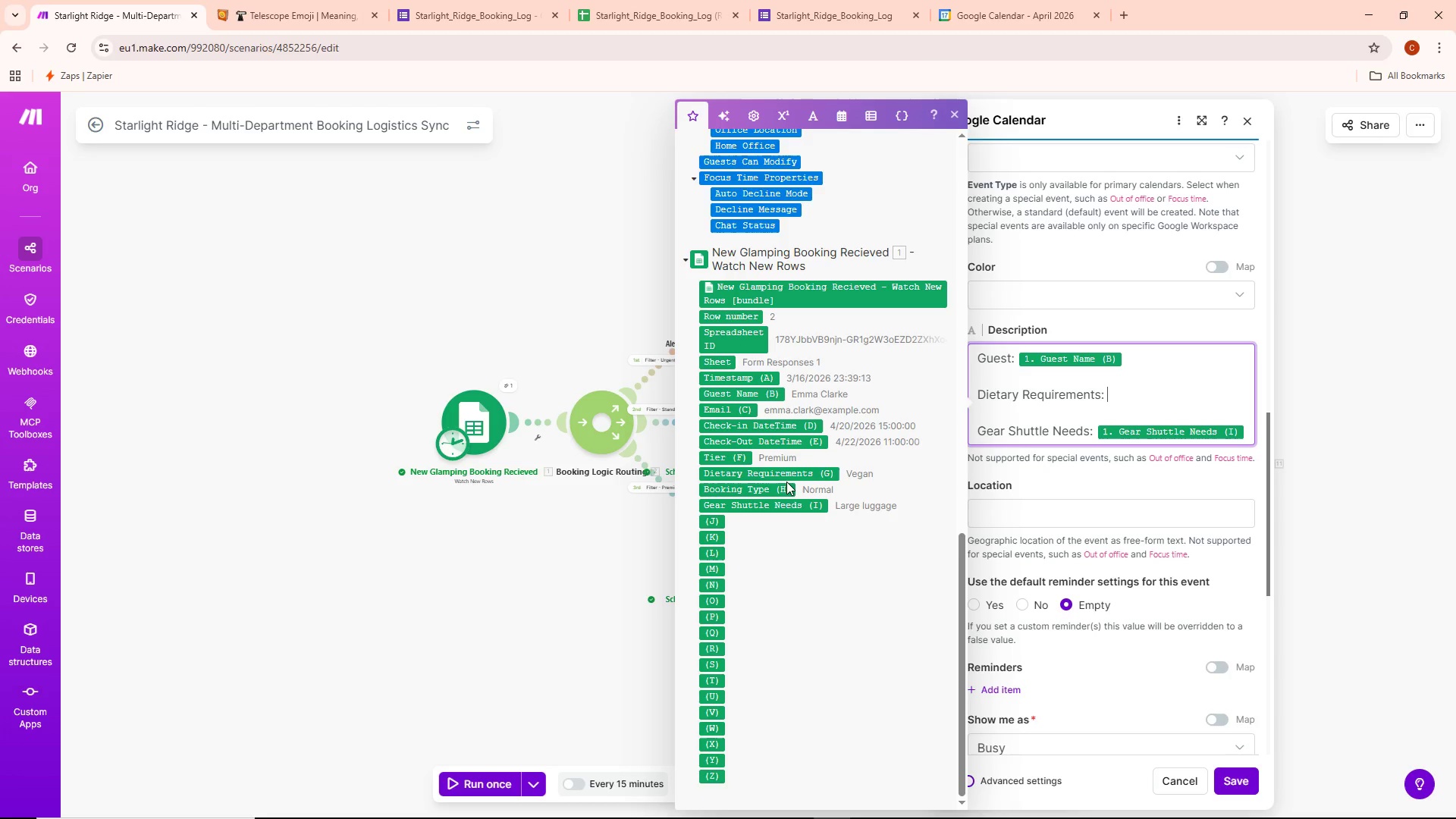 
left_click([785, 477])
 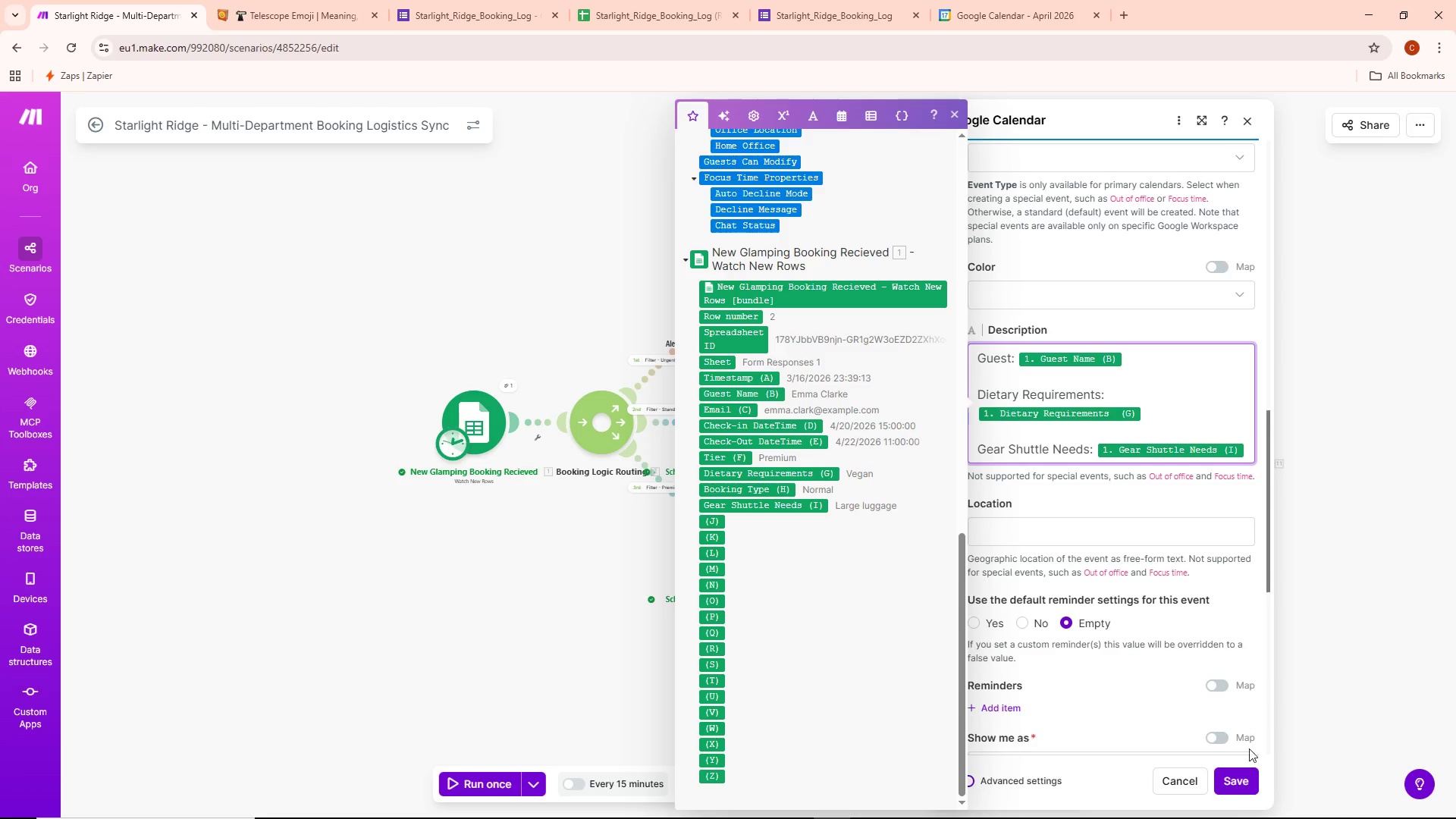 
left_click([1236, 778])
 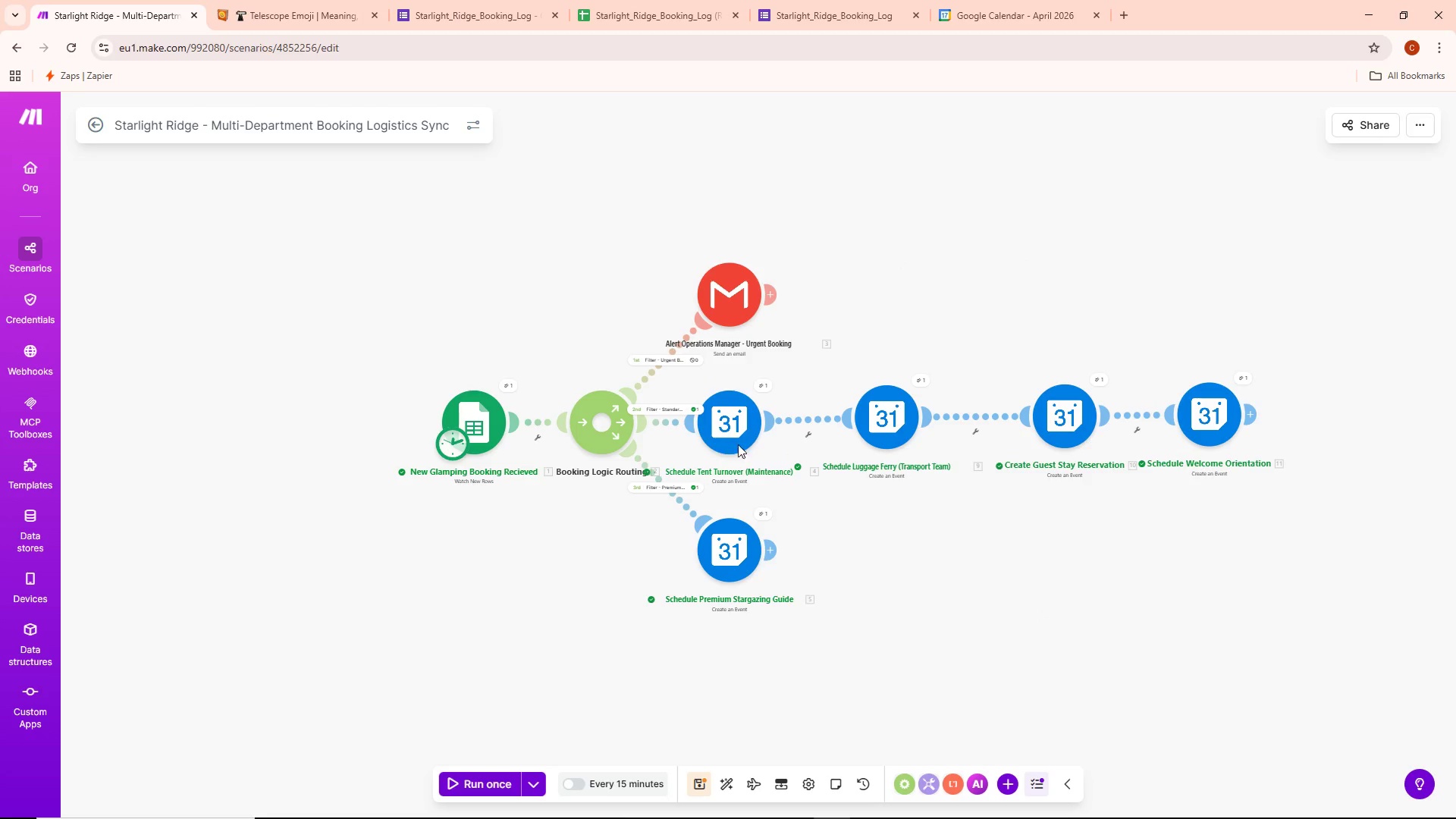 
double_click([733, 439])
 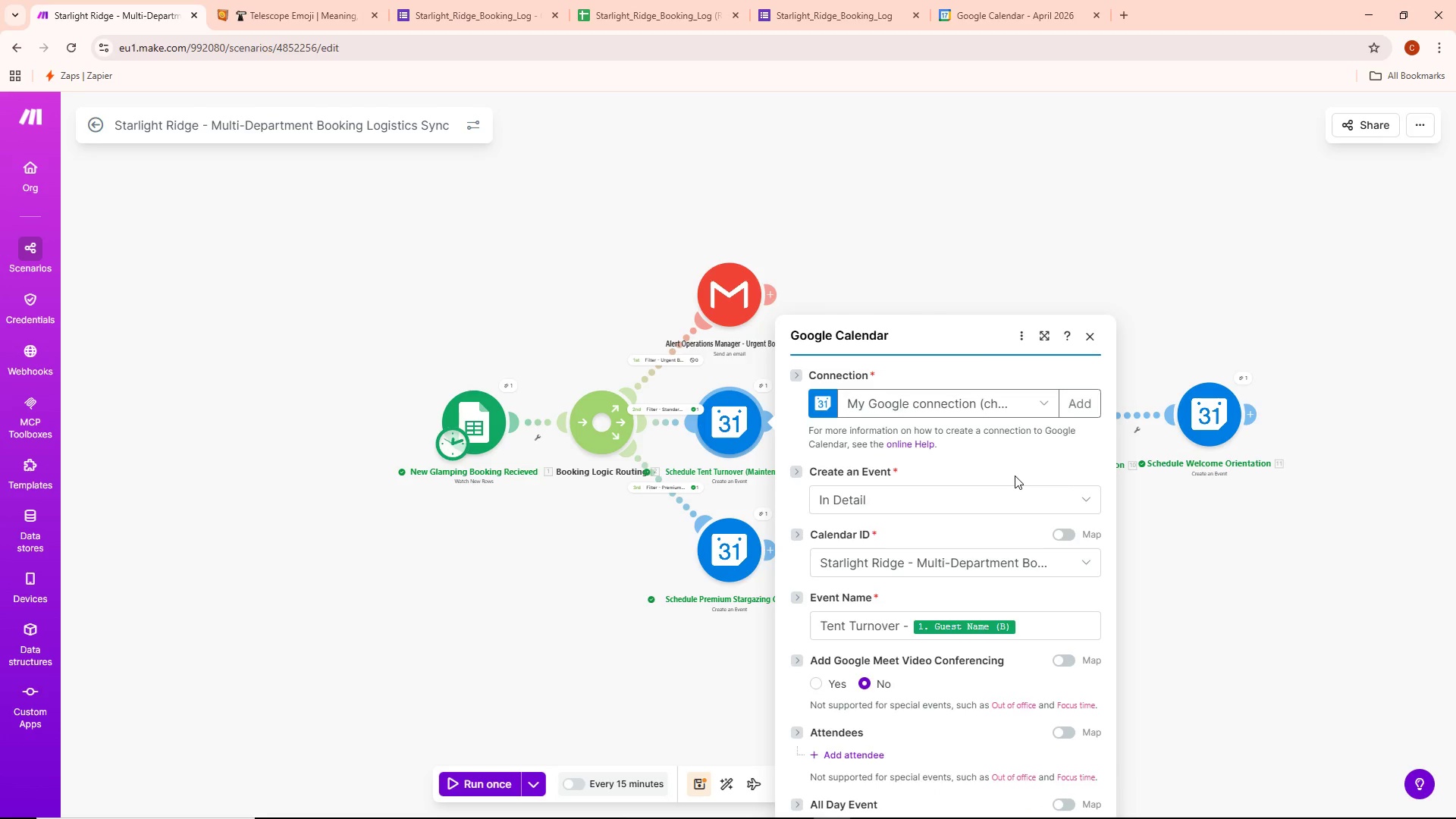 
scroll: coordinate [993, 504], scroll_direction: down, amount: 14.0
 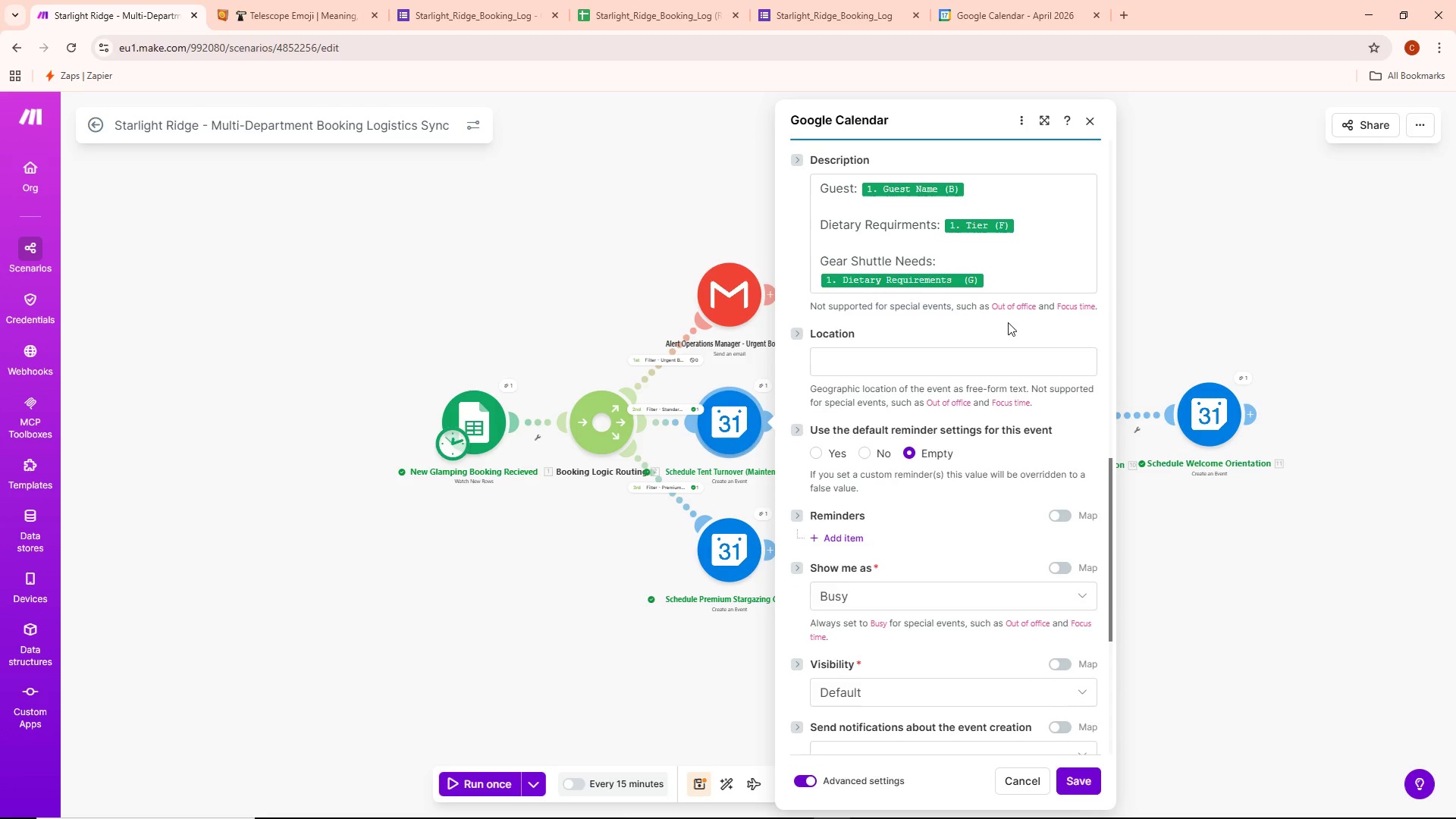 
scroll: coordinate [997, 287], scroll_direction: up, amount: 1.0
 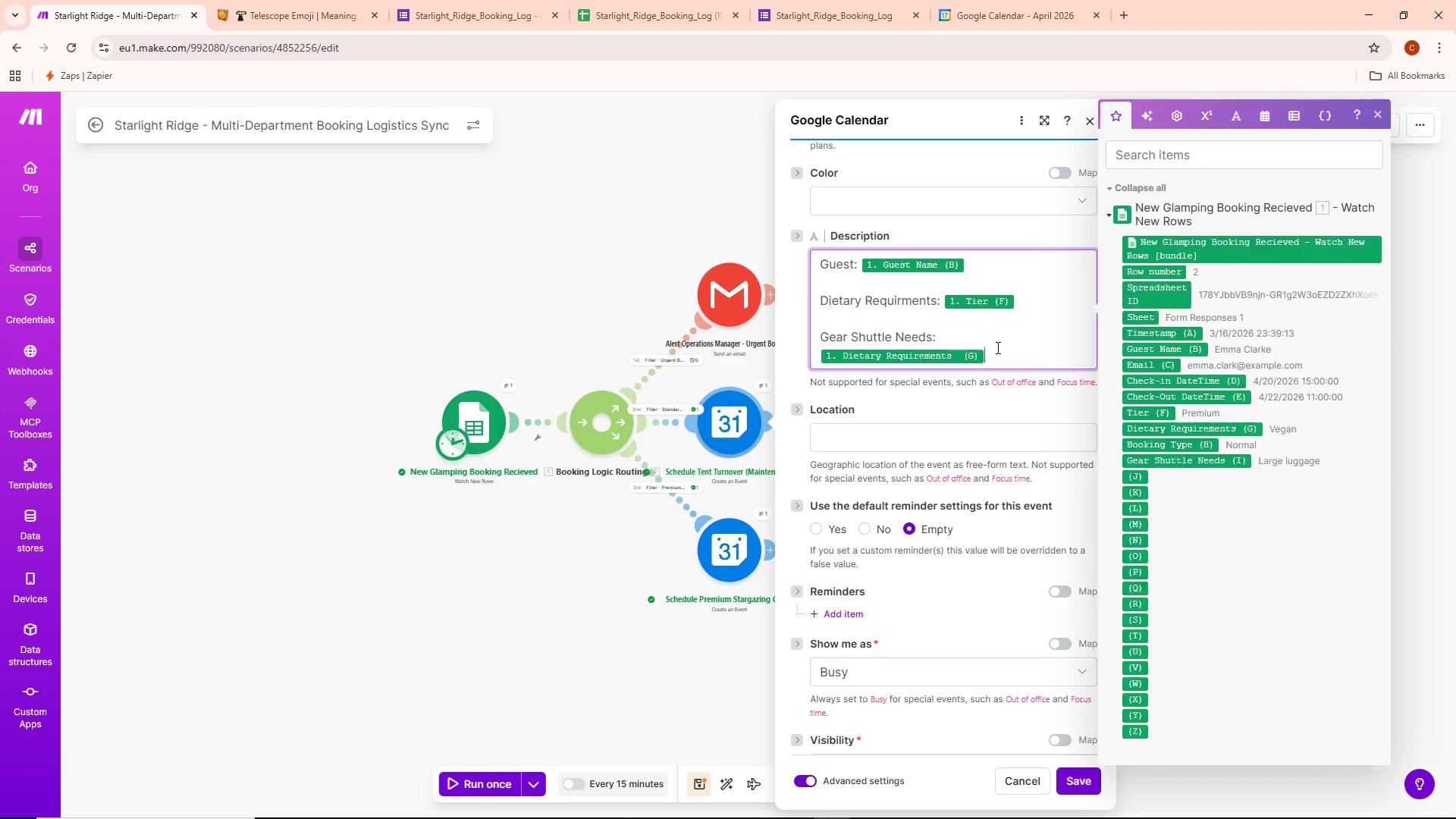 
key(Backspace)
 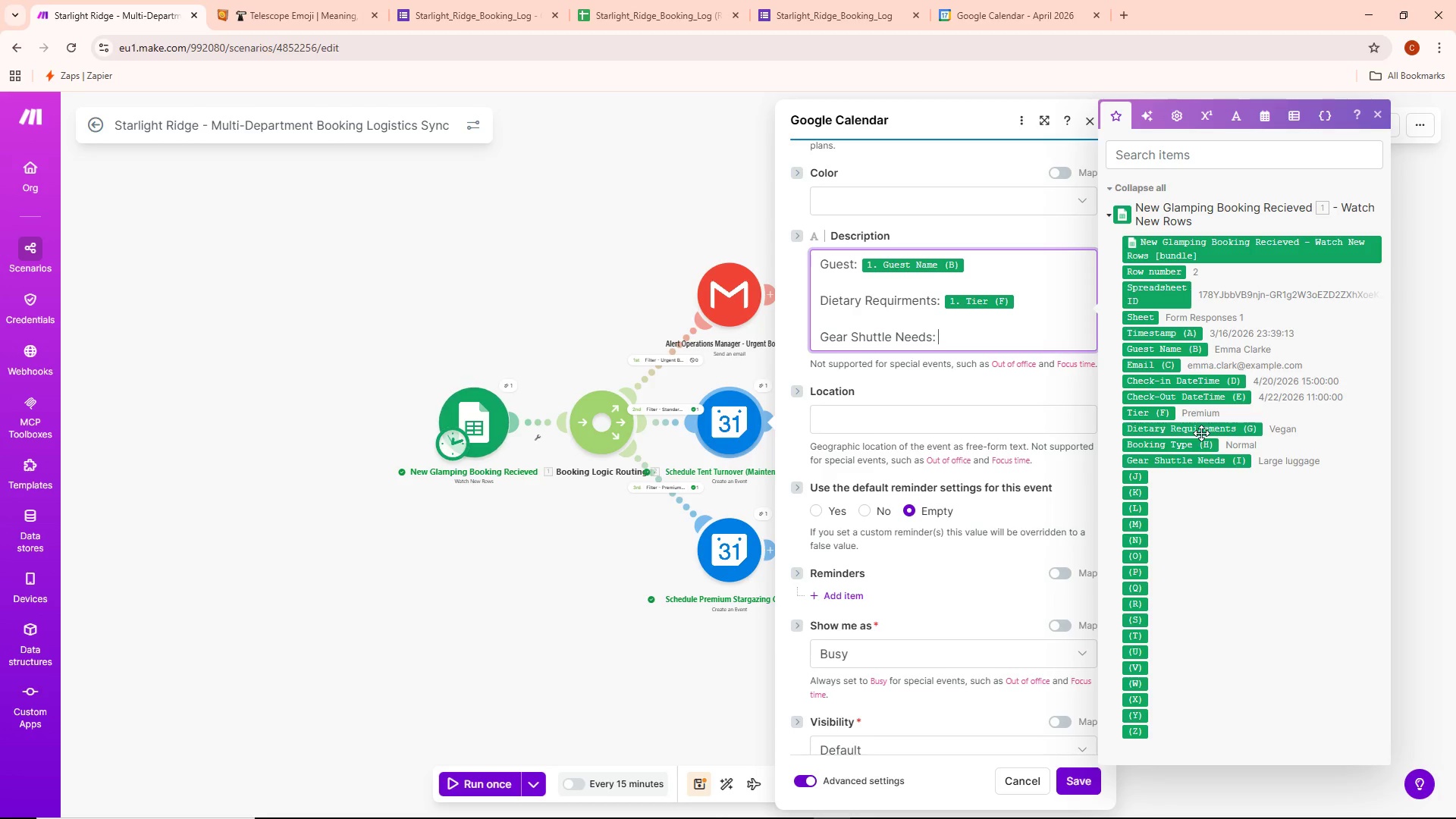 
left_click([1188, 460])
 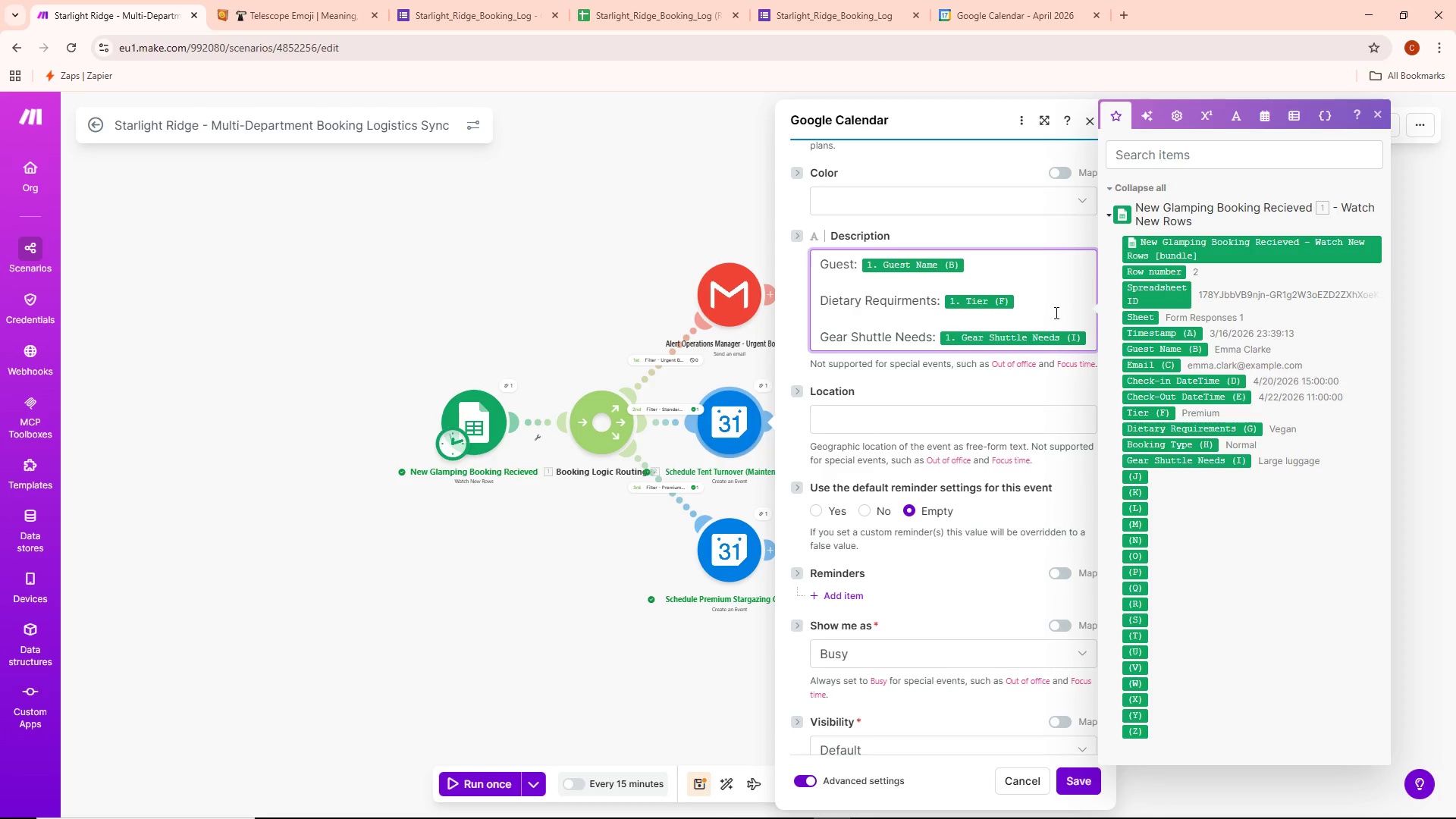 
left_click([1039, 306])
 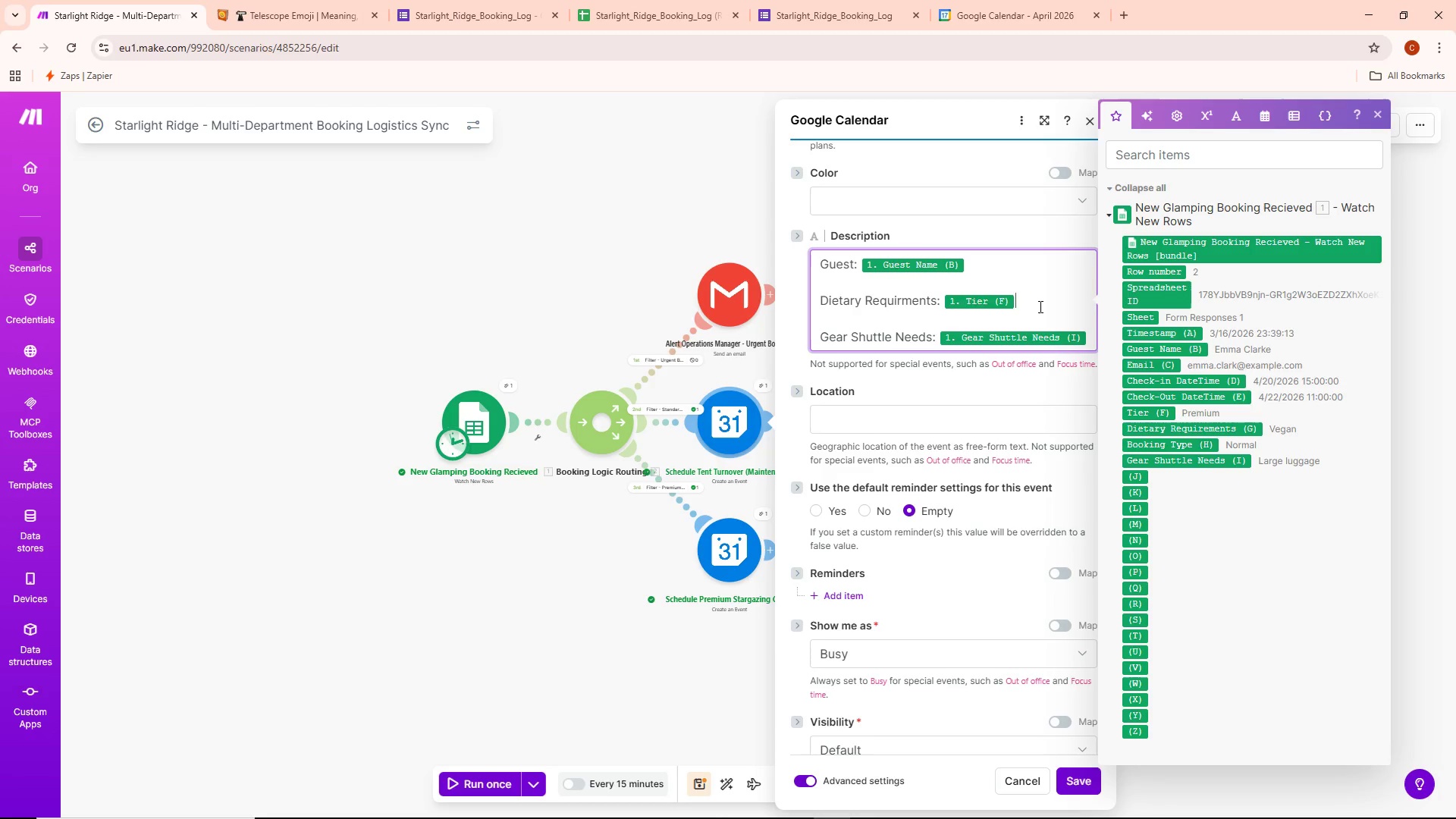 
key(Backspace)
 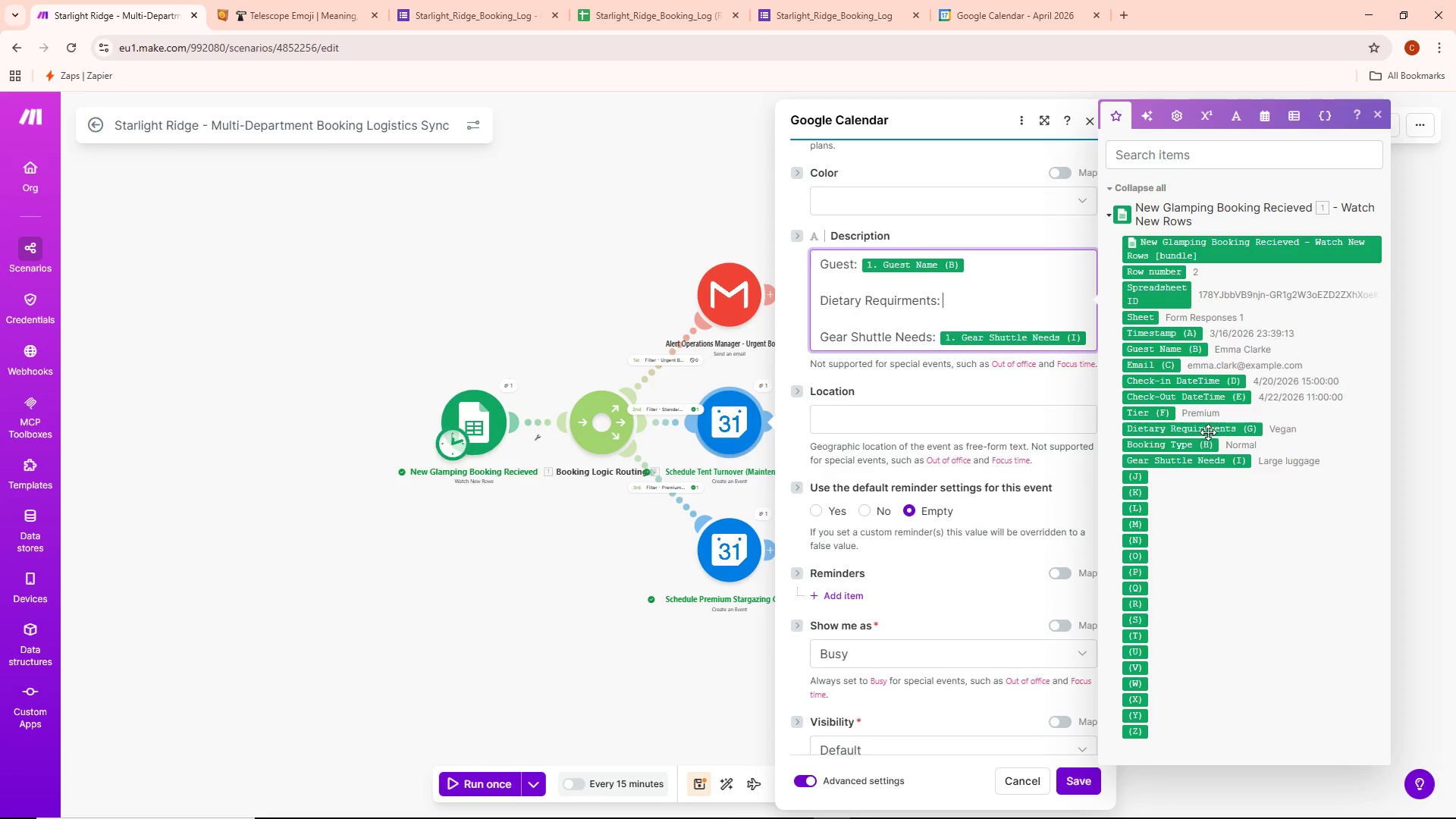 
left_click([1204, 426])
 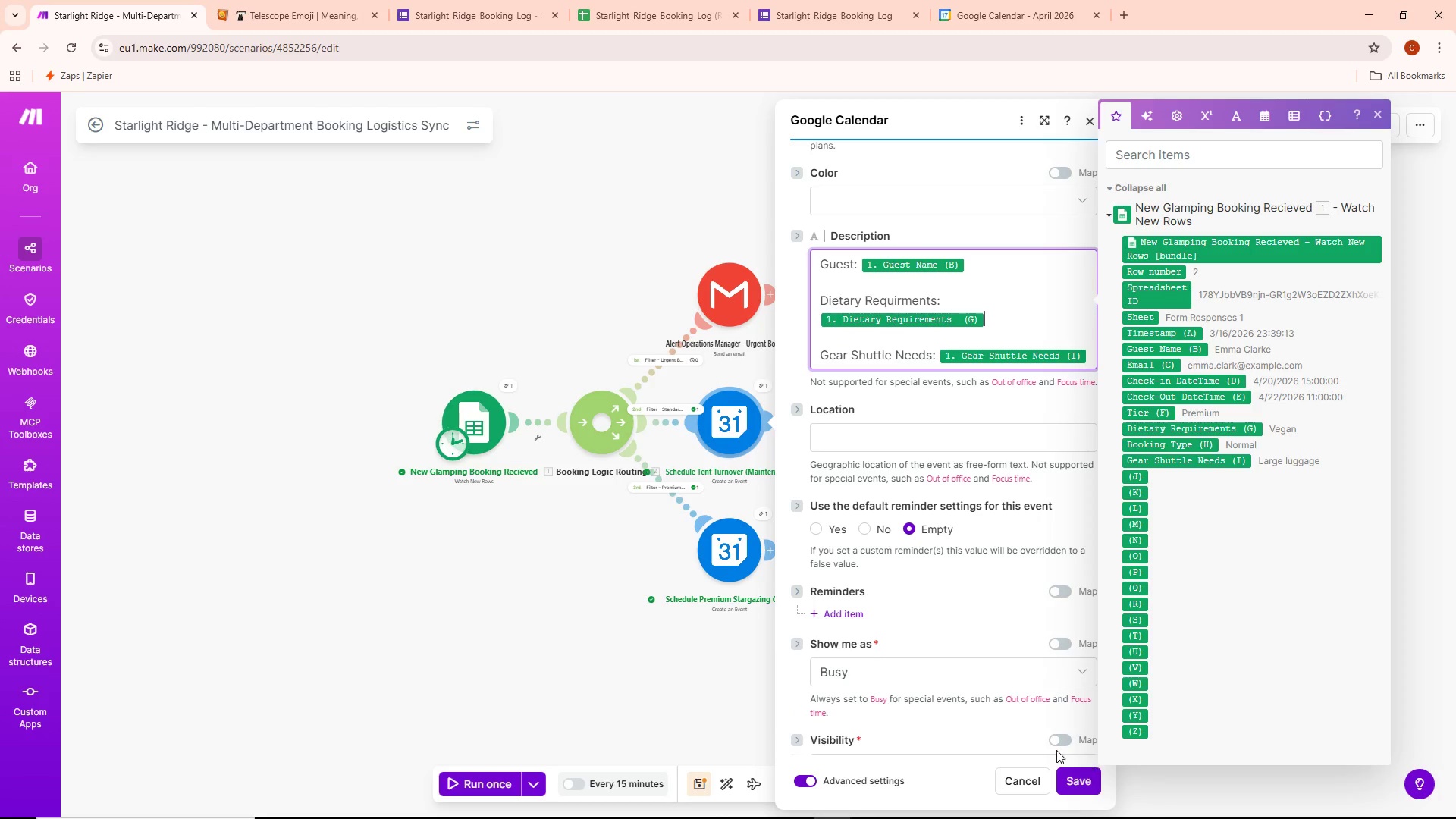 
left_click([1083, 777])
 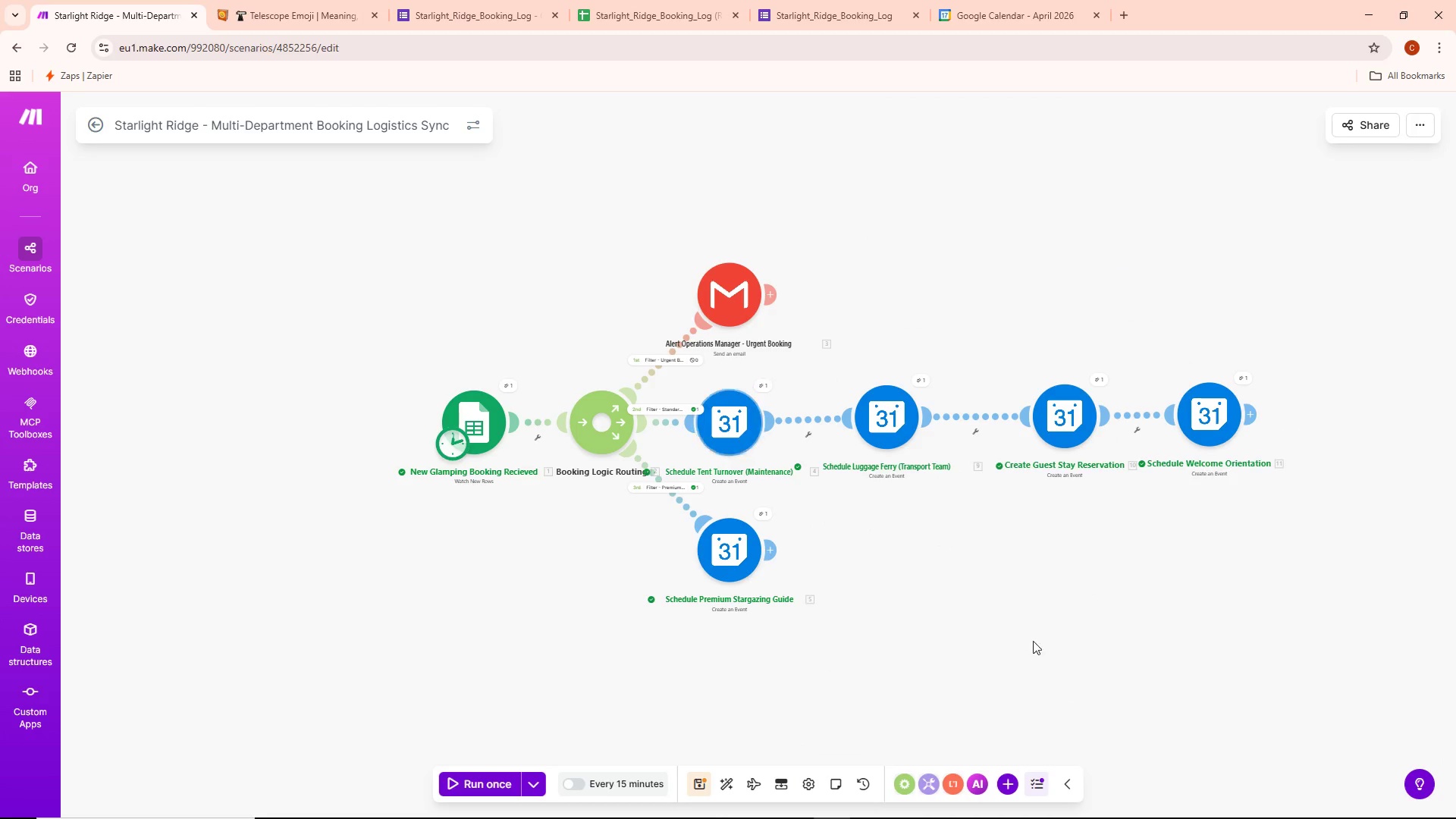 
mouse_move([1072, 456])
 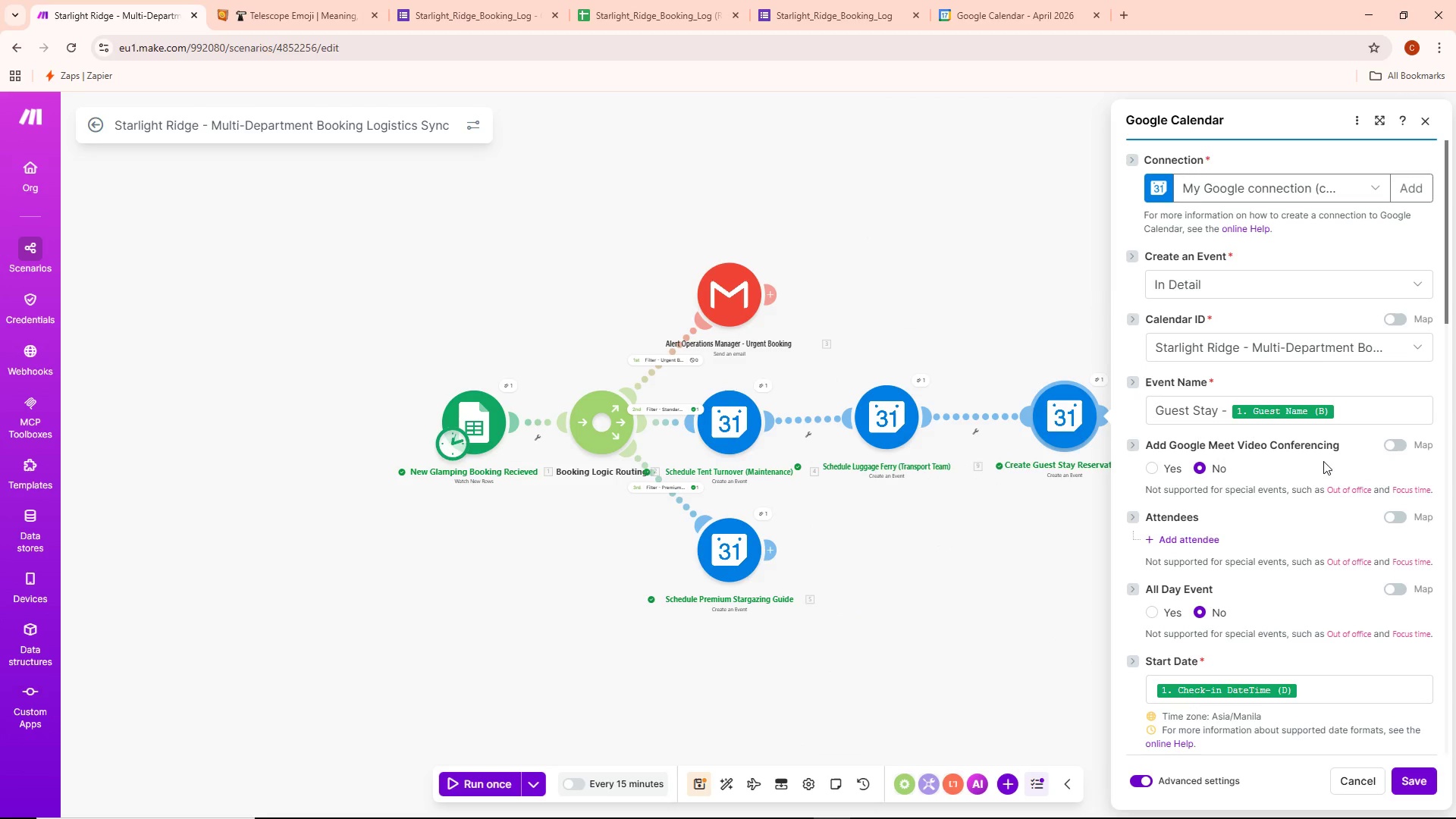 
scroll: coordinate [1321, 462], scroll_direction: down, amount: 4.0
 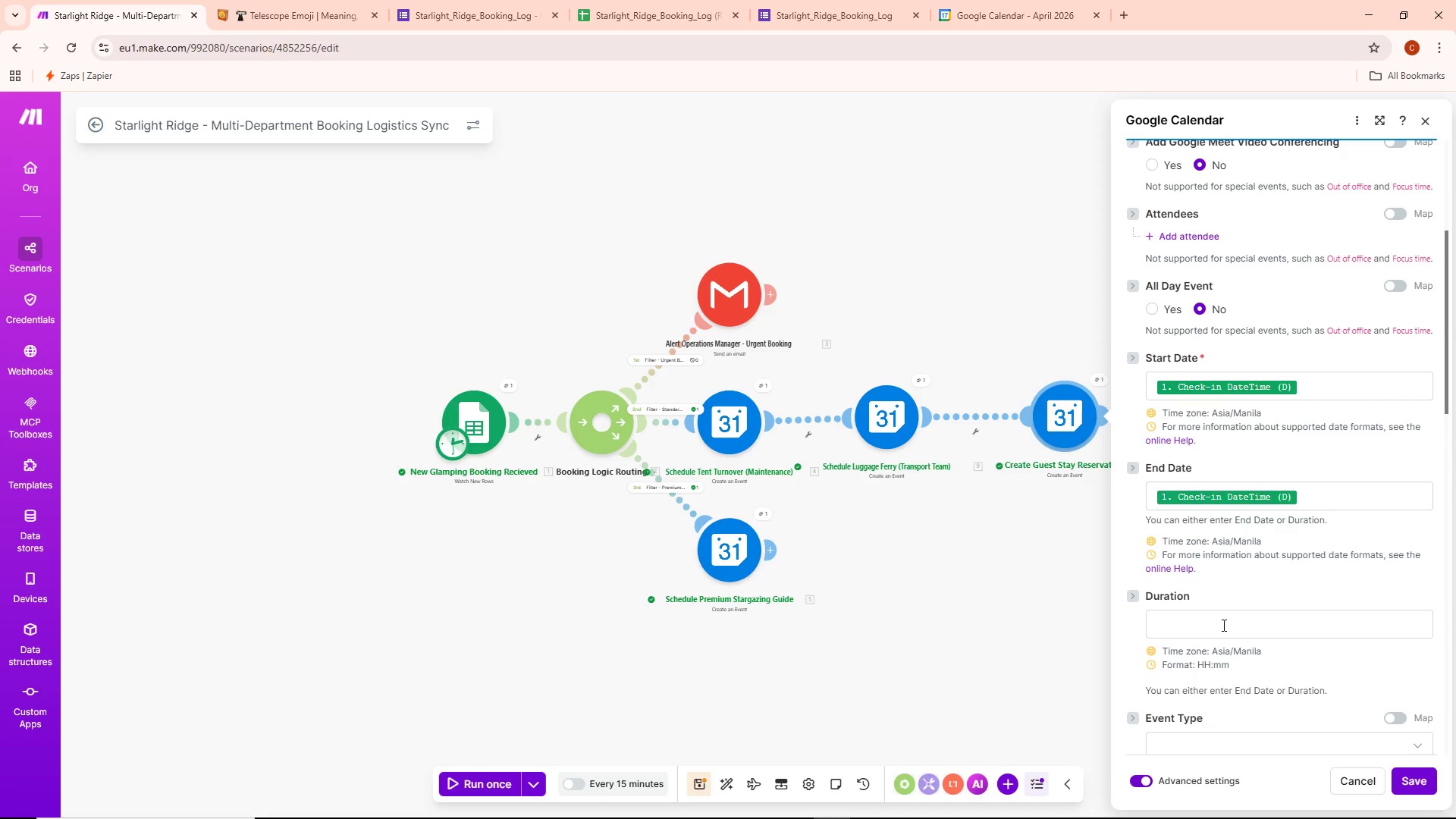 
wait(27.42)
 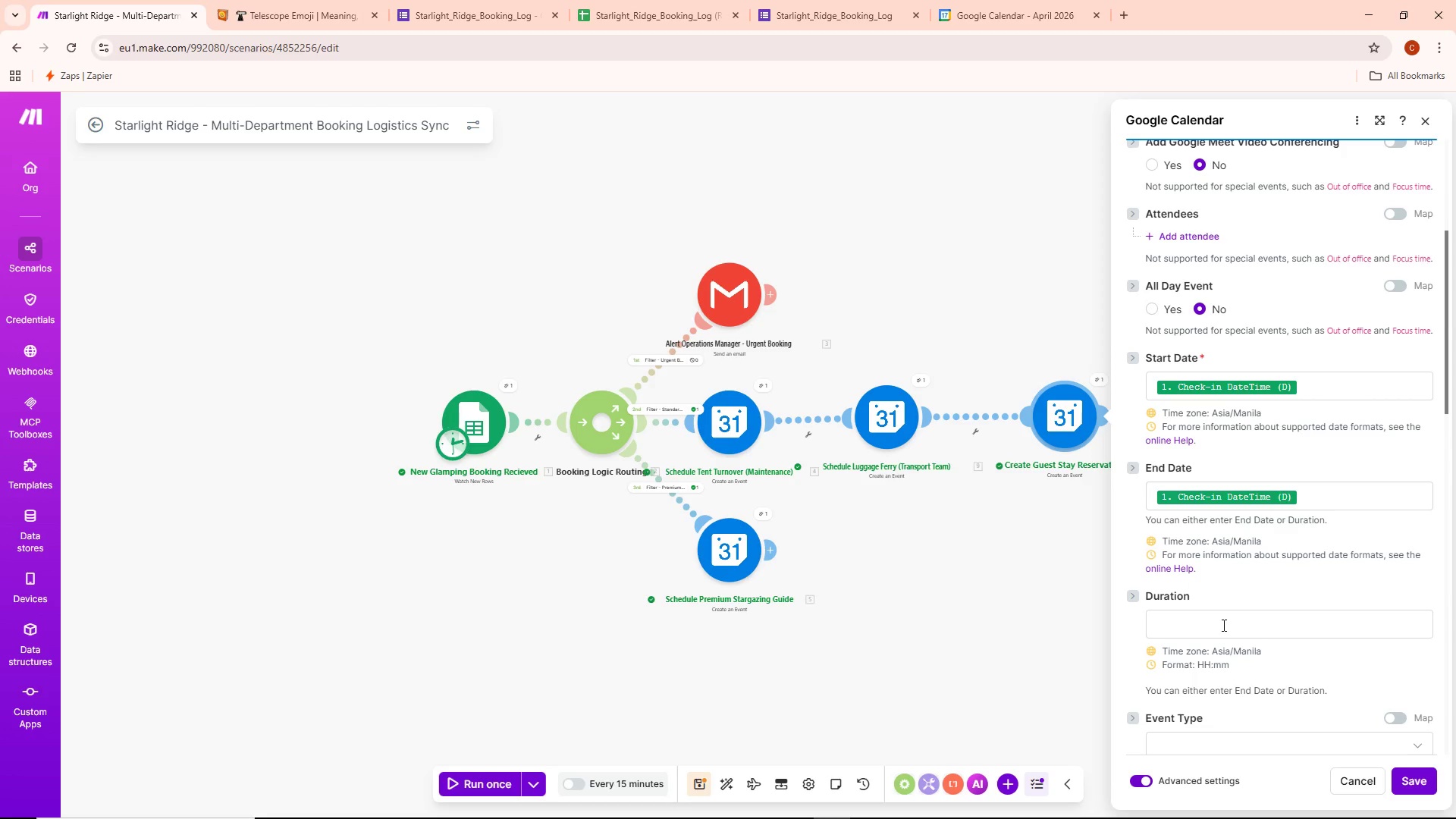 
scroll: coordinate [1285, 669], scroll_direction: down, amount: 6.0
 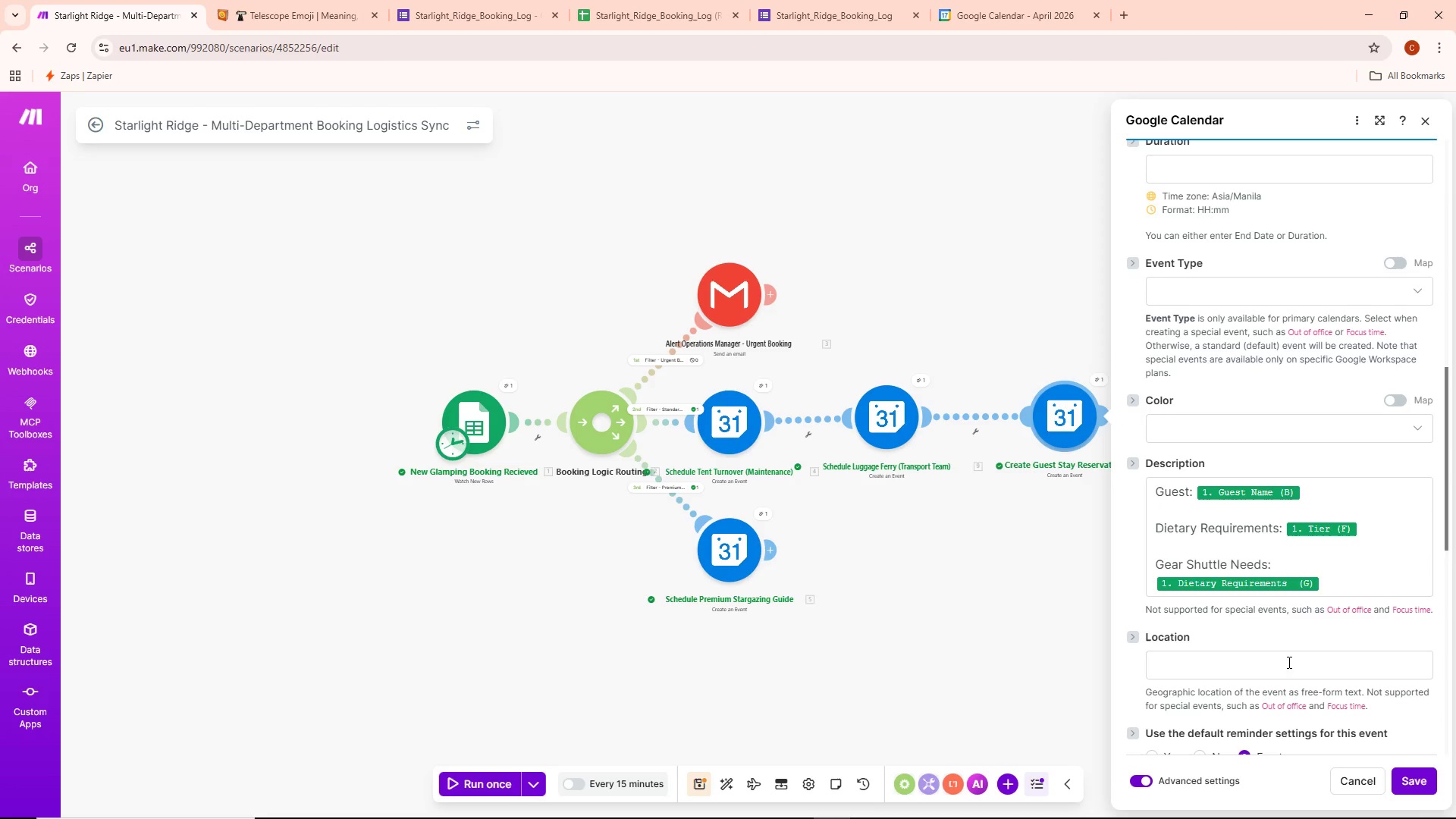 
left_click([1331, 595])
 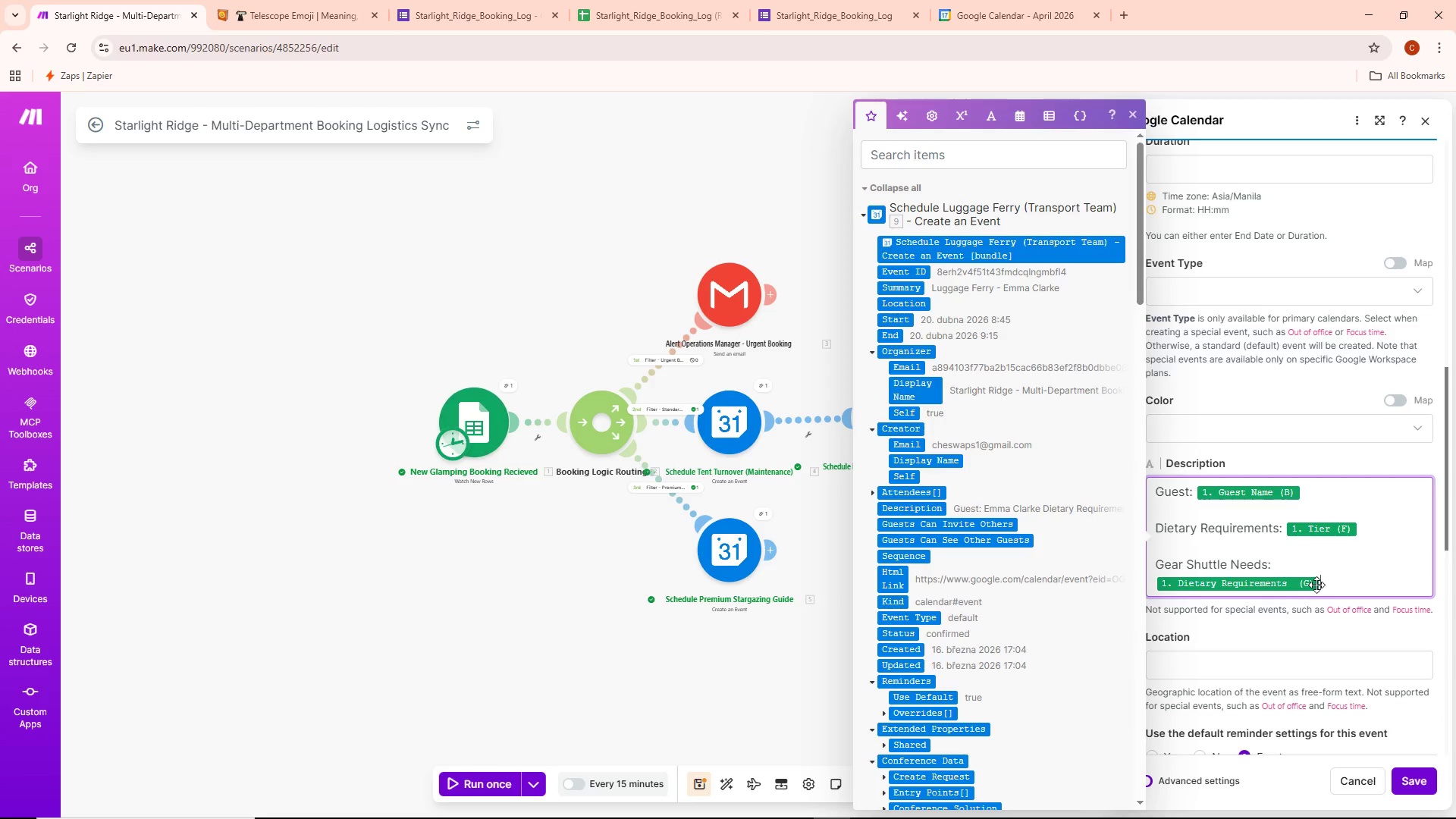 
key(Backspace)
 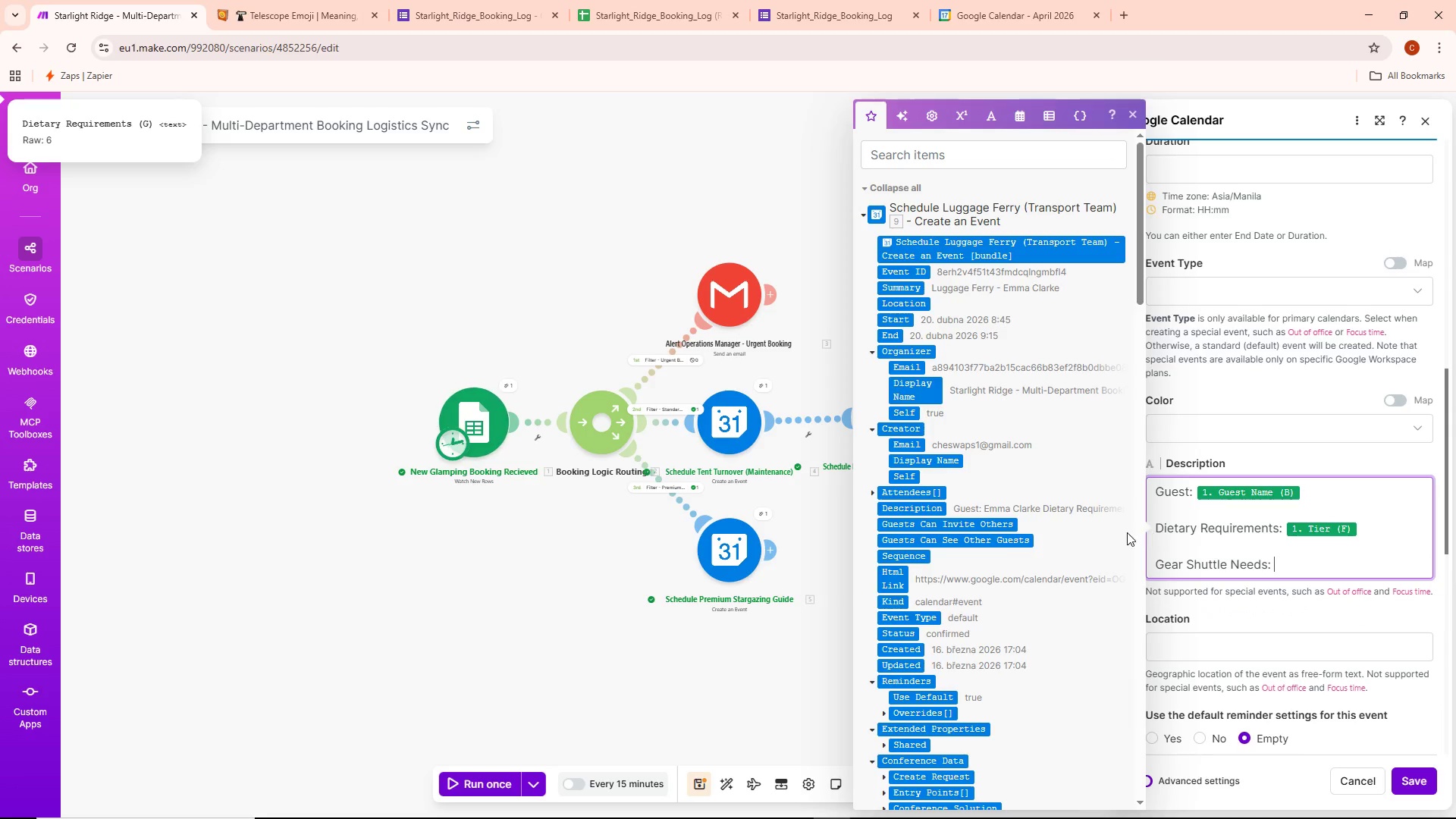 
scroll: coordinate [1059, 655], scroll_direction: down, amount: 35.0
 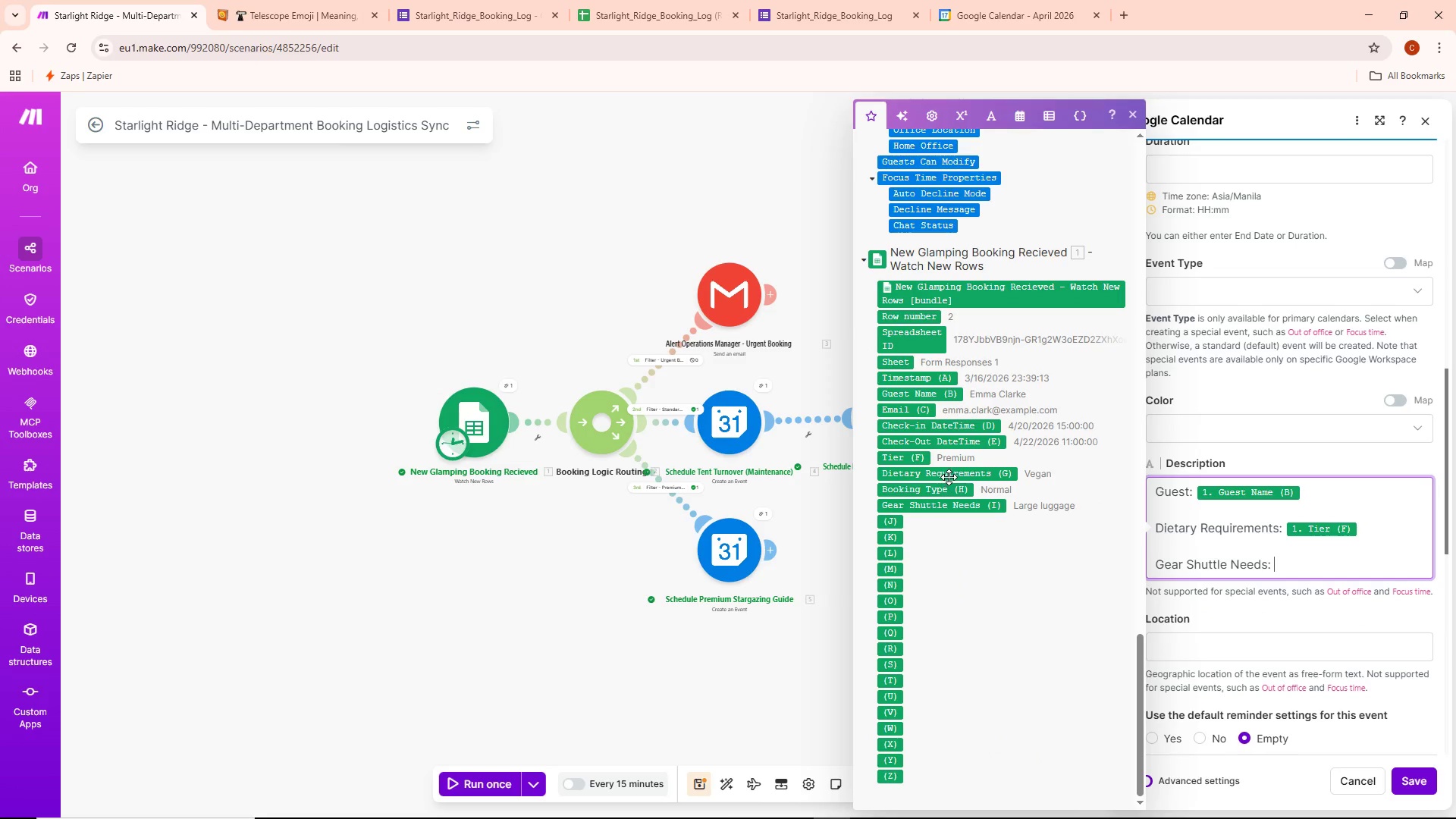 
left_click([949, 507])
 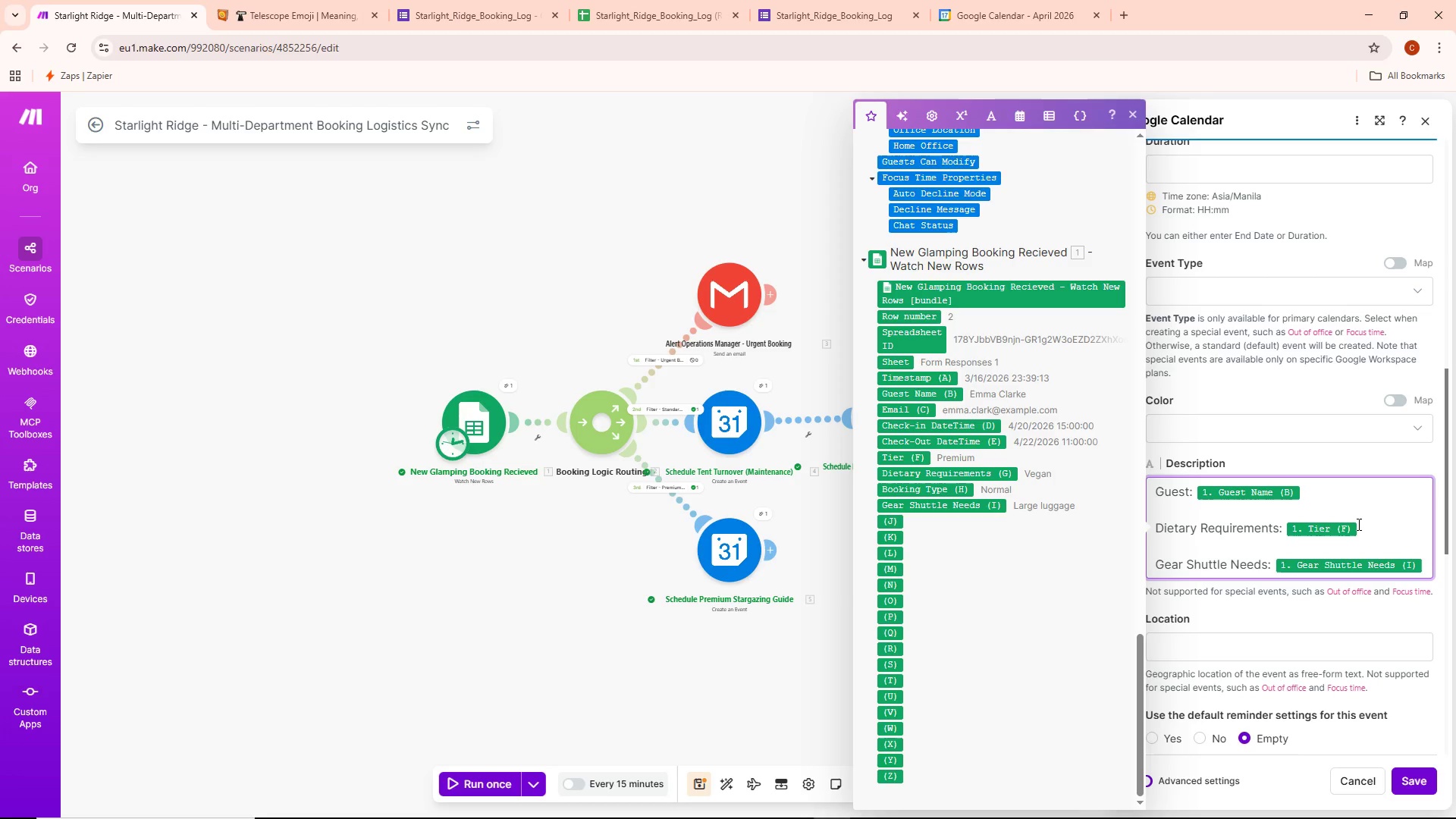 
key(Backspace)
 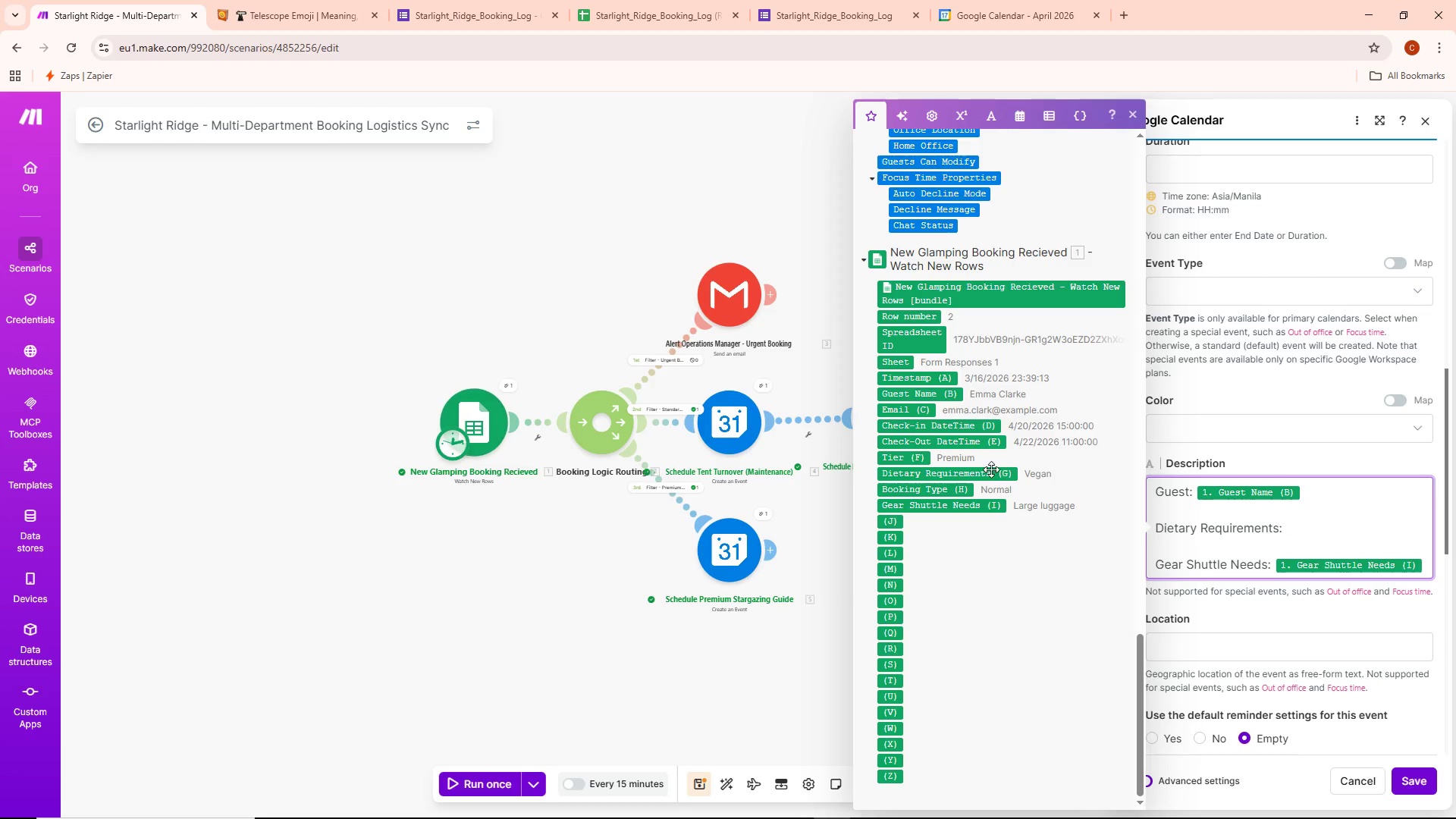 
left_click([987, 475])
 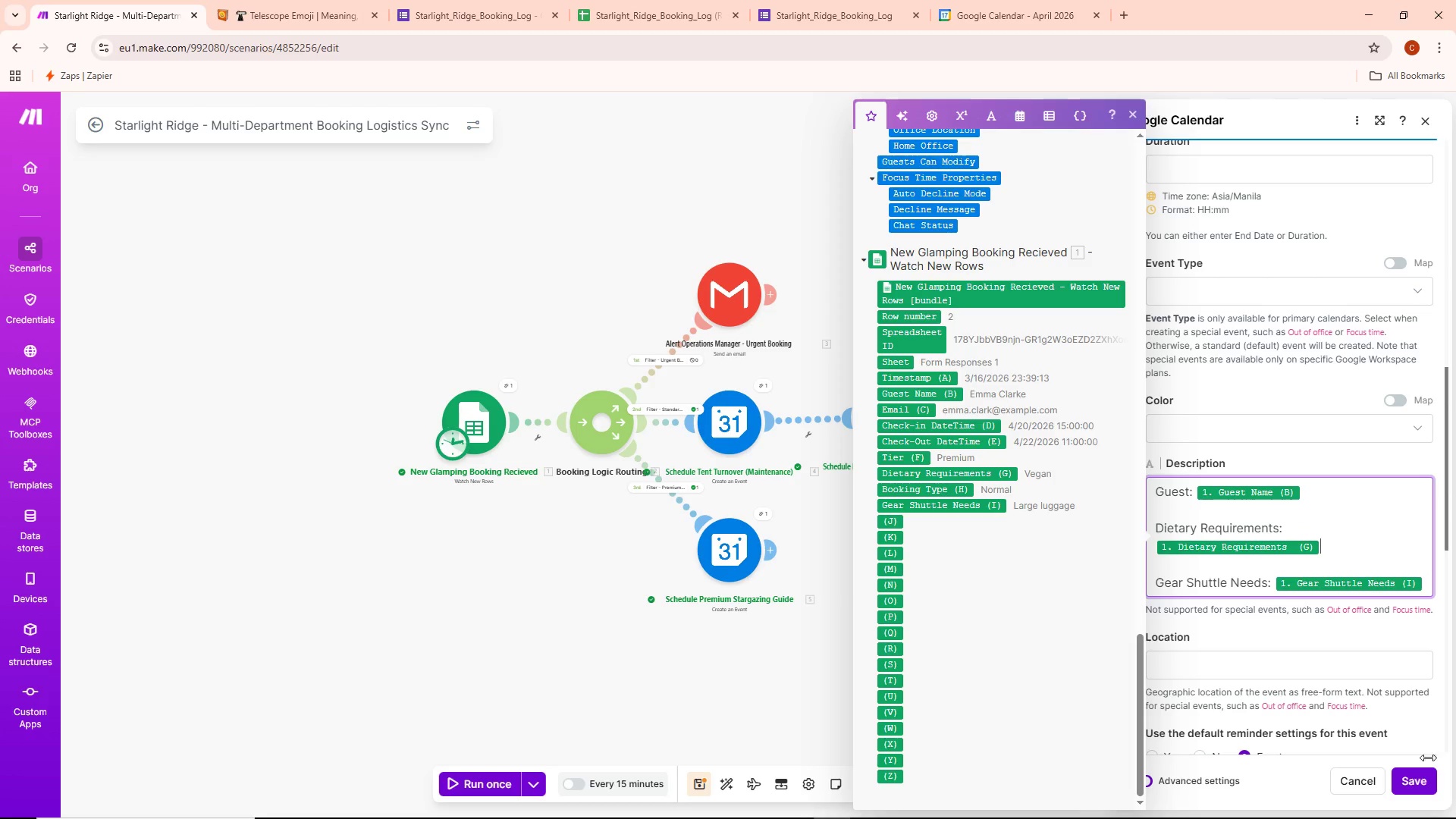 
left_click([1418, 781])
 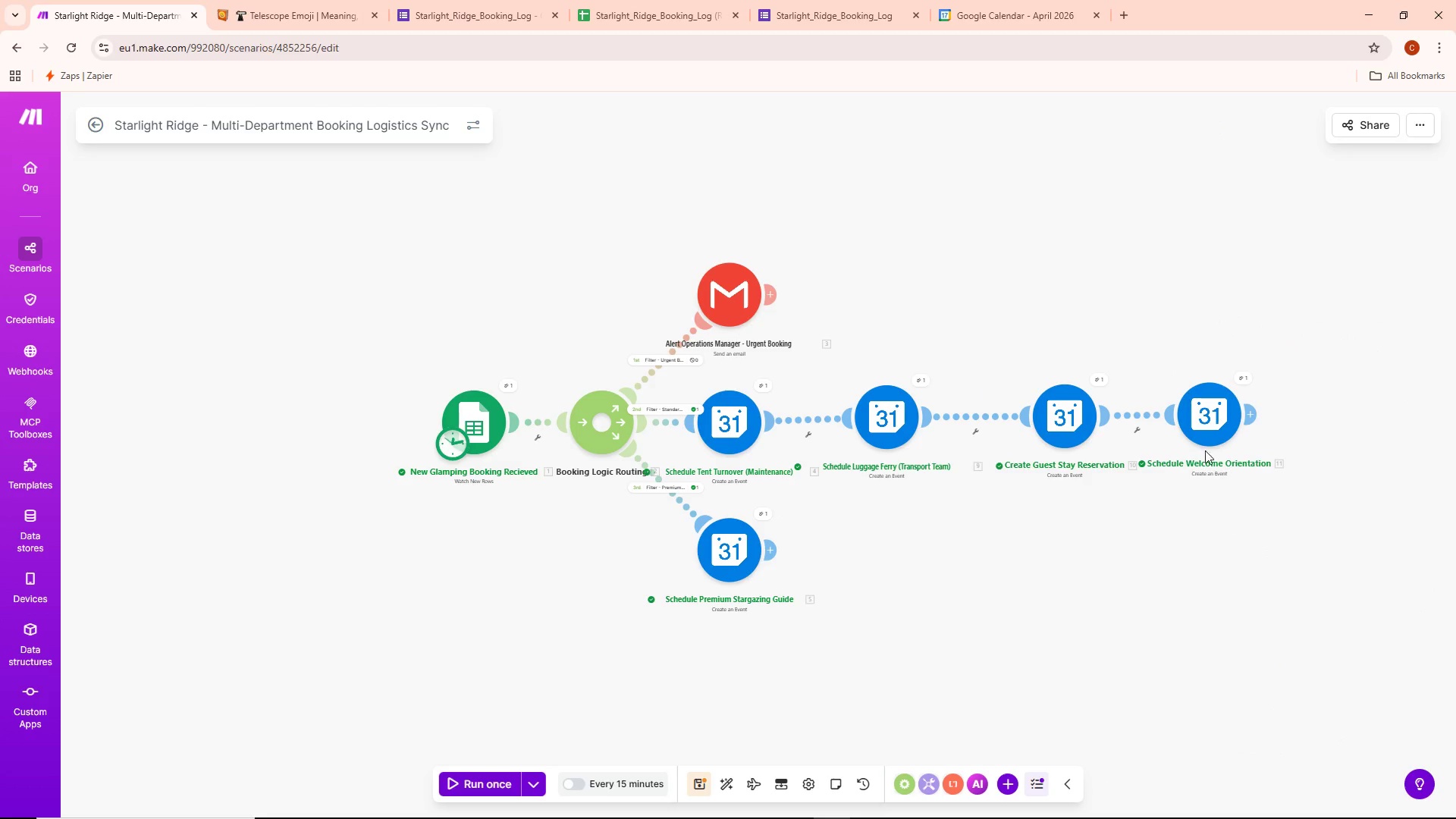 
double_click([1200, 431])
 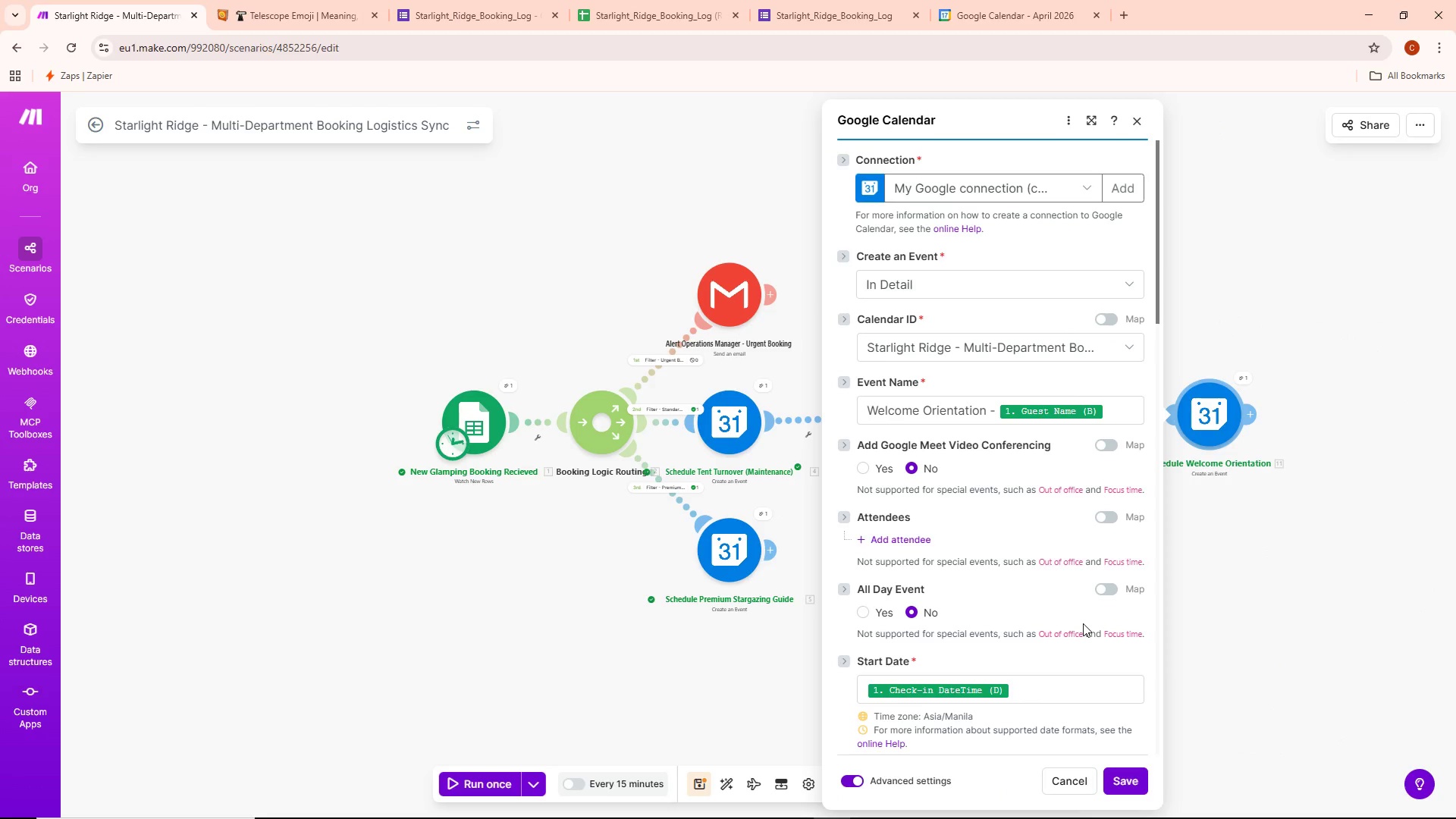 
scroll: coordinate [990, 516], scroll_direction: down, amount: 6.0
 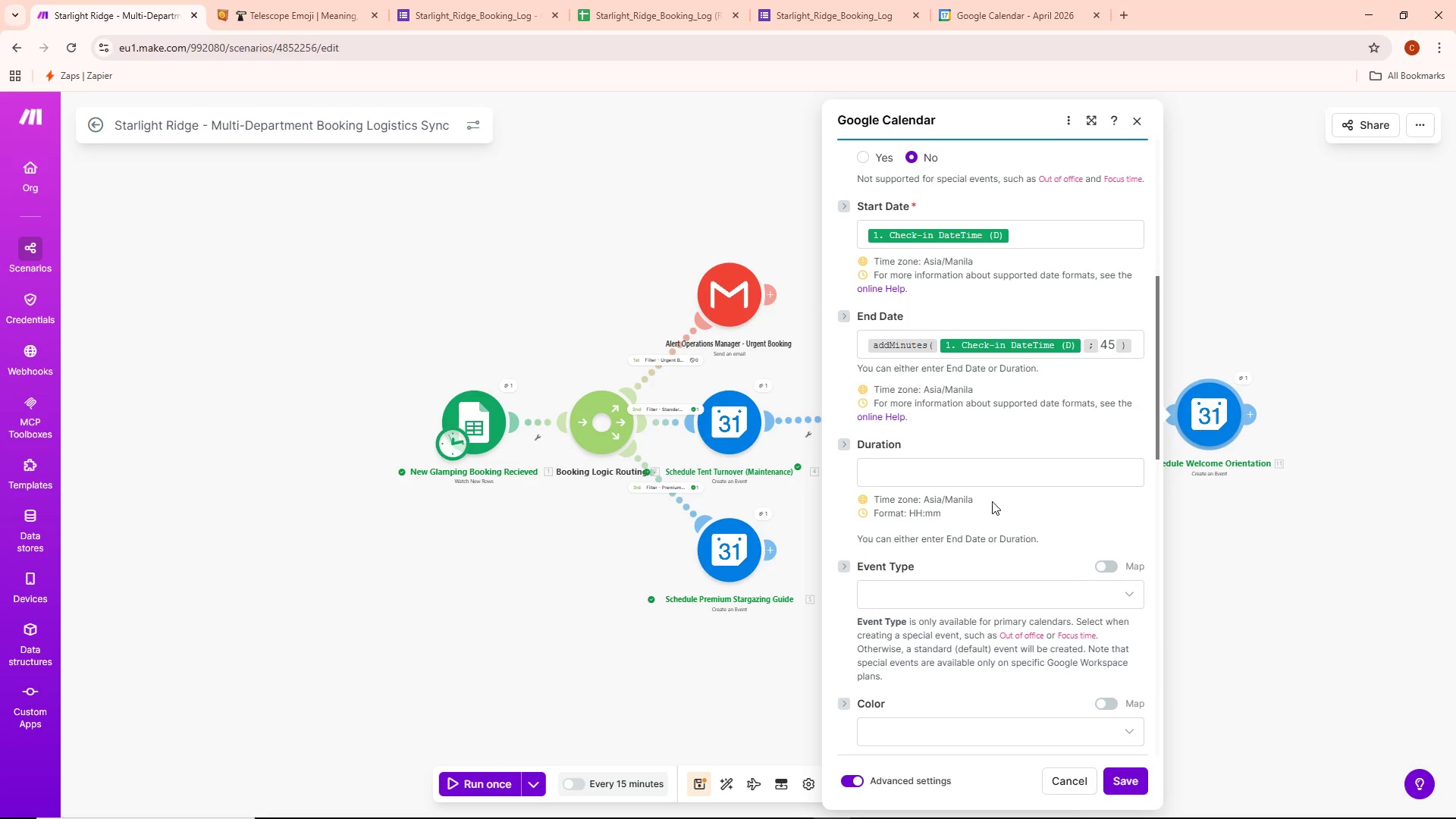 
scroll: coordinate [1013, 519], scroll_direction: up, amount: 2.0
 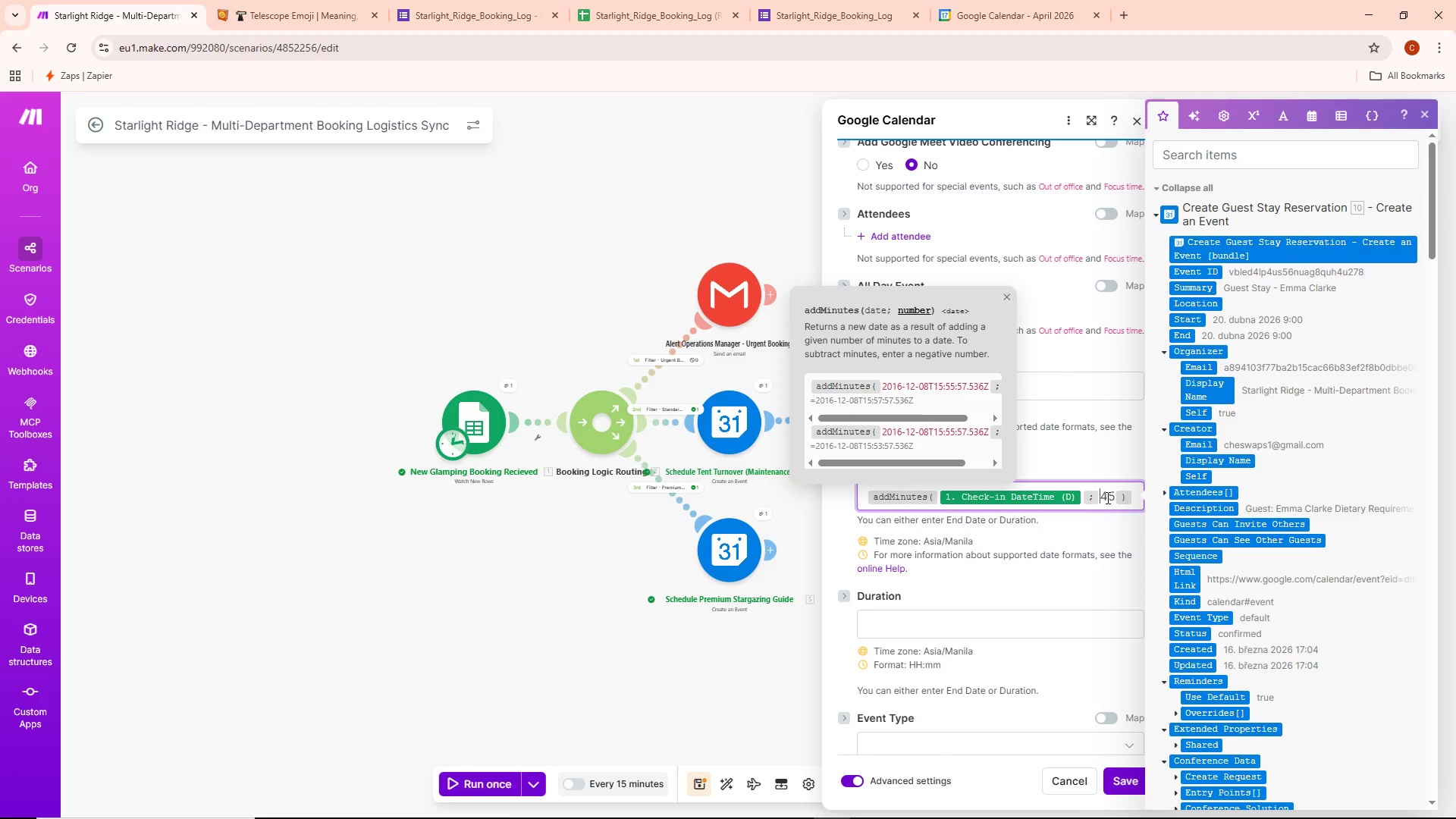 
wait(6.6)
 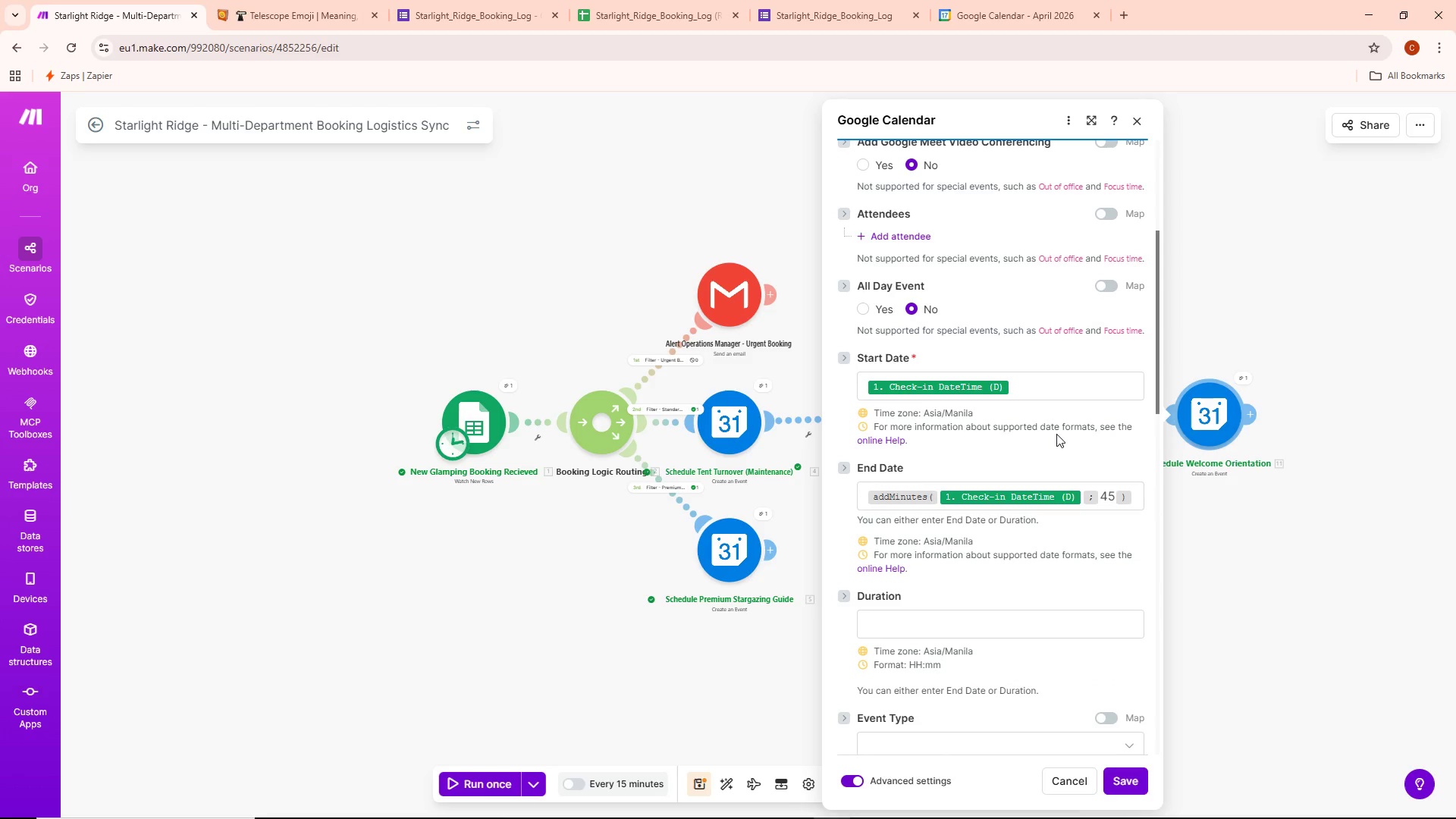 
key(Space)
 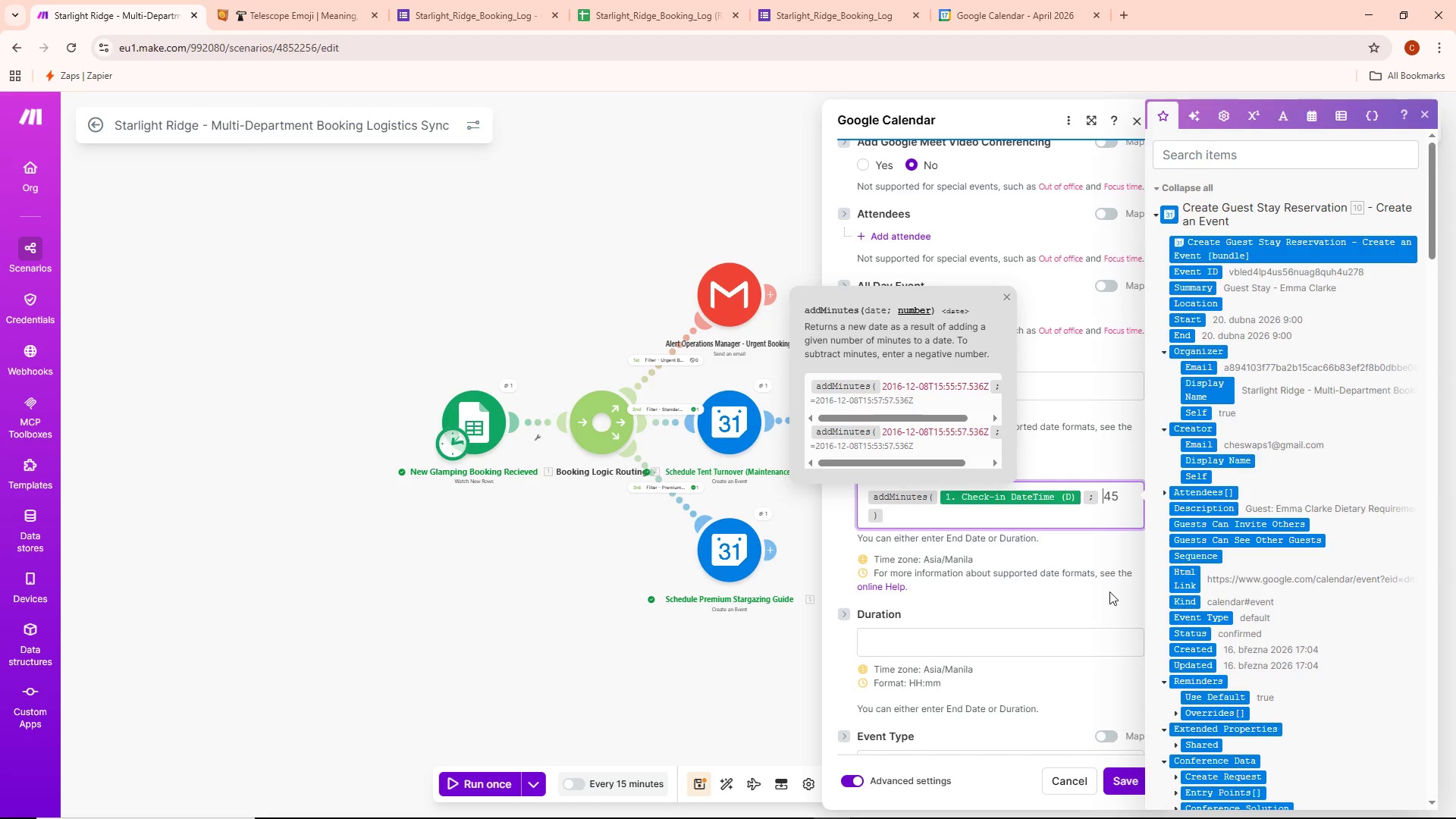 
scroll: coordinate [1075, 697], scroll_direction: down, amount: 6.0
 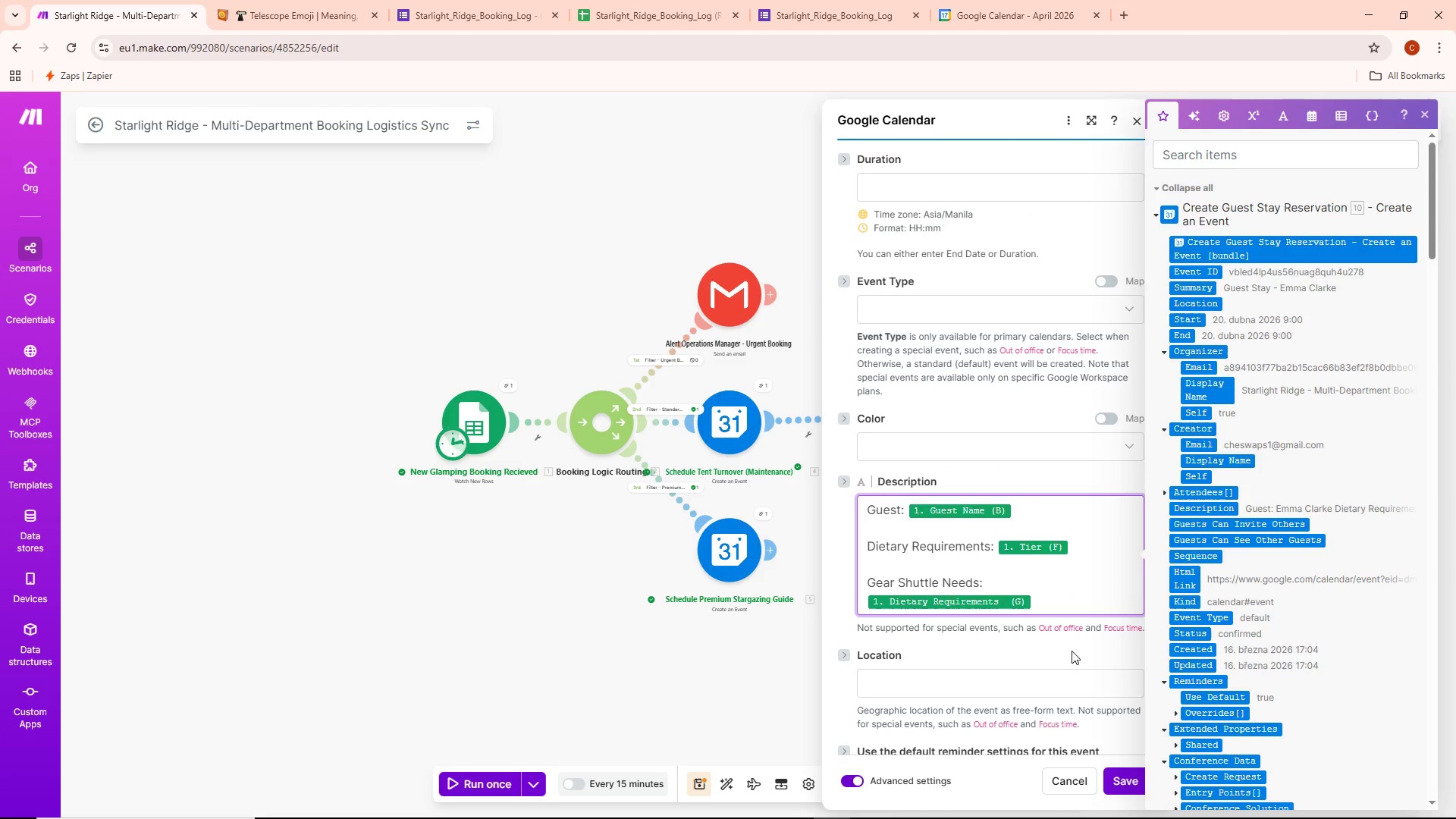 
left_click([1065, 599])
 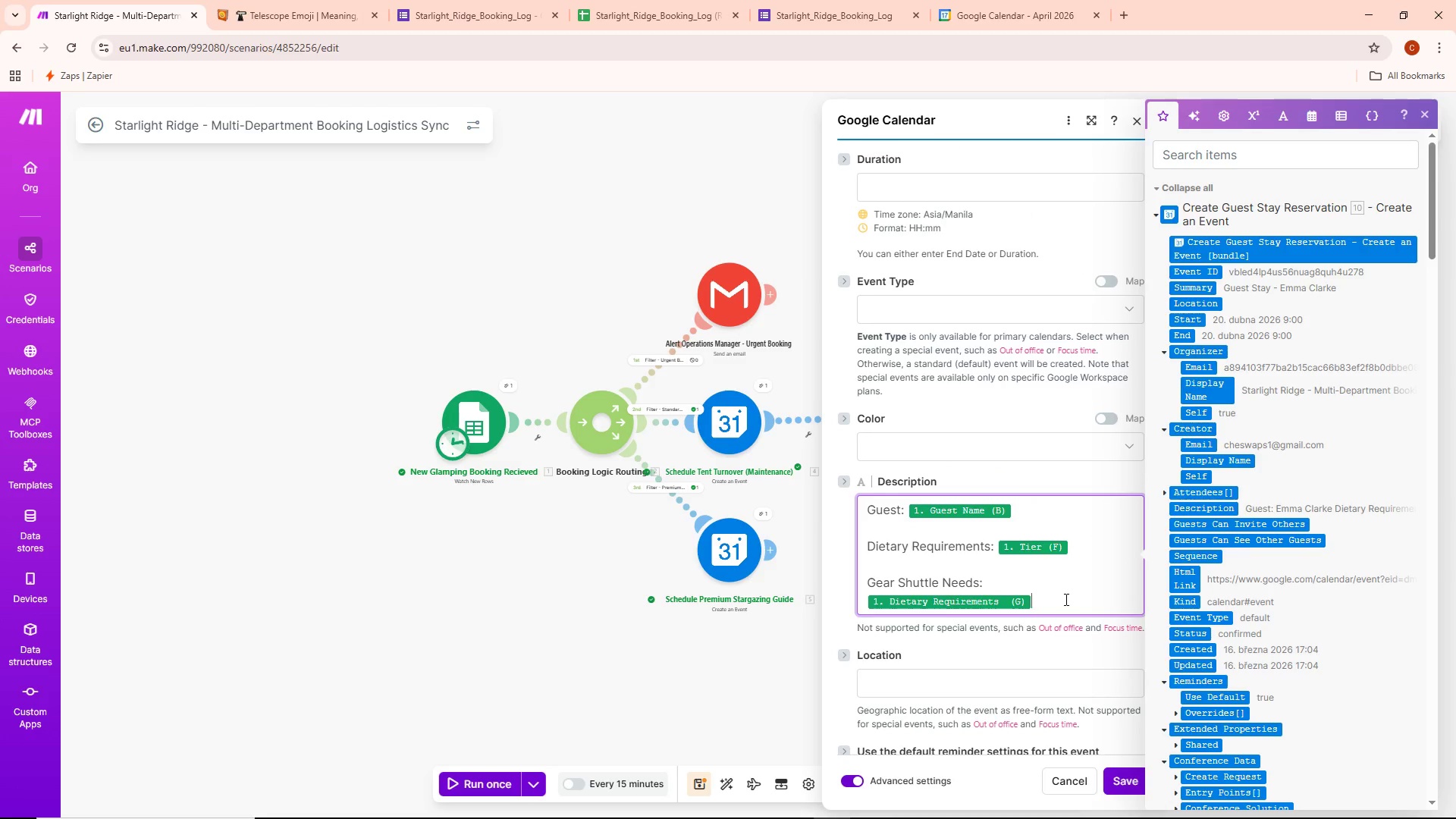 
key(Backspace)
 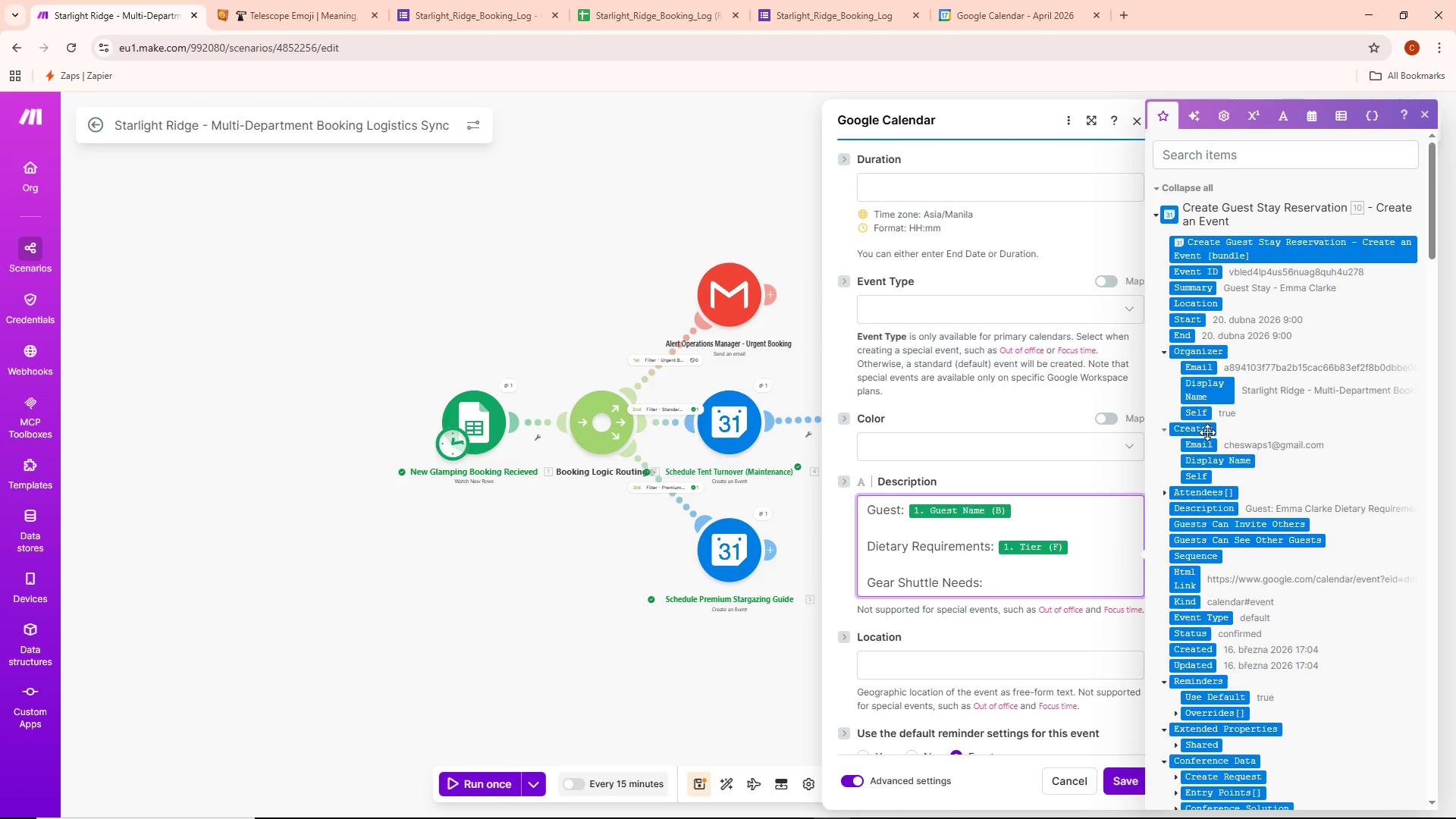 
scroll: coordinate [1250, 608], scroll_direction: down, amount: 43.0
 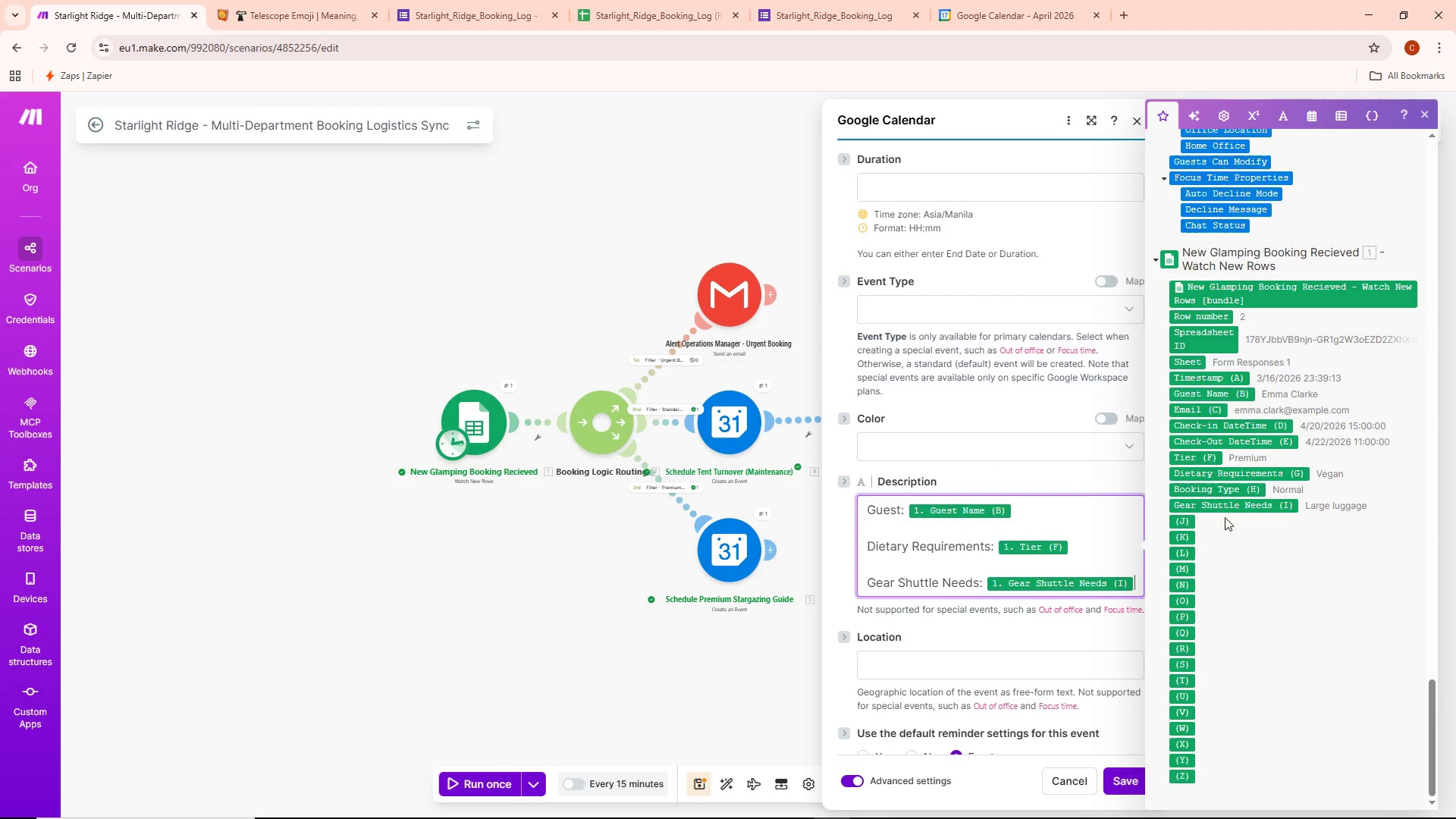 
left_click([1102, 536])
 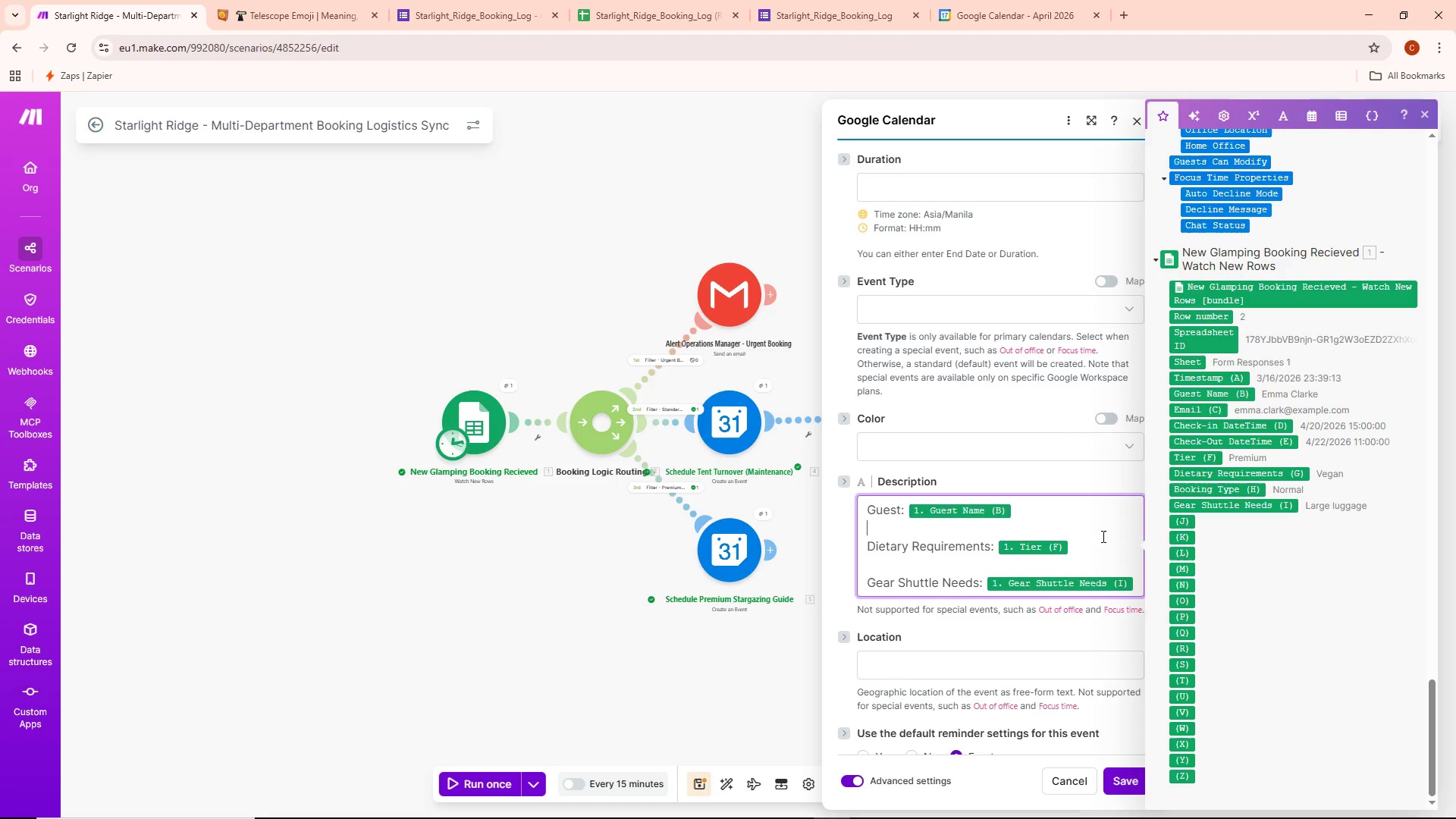 
key(Backspace)
 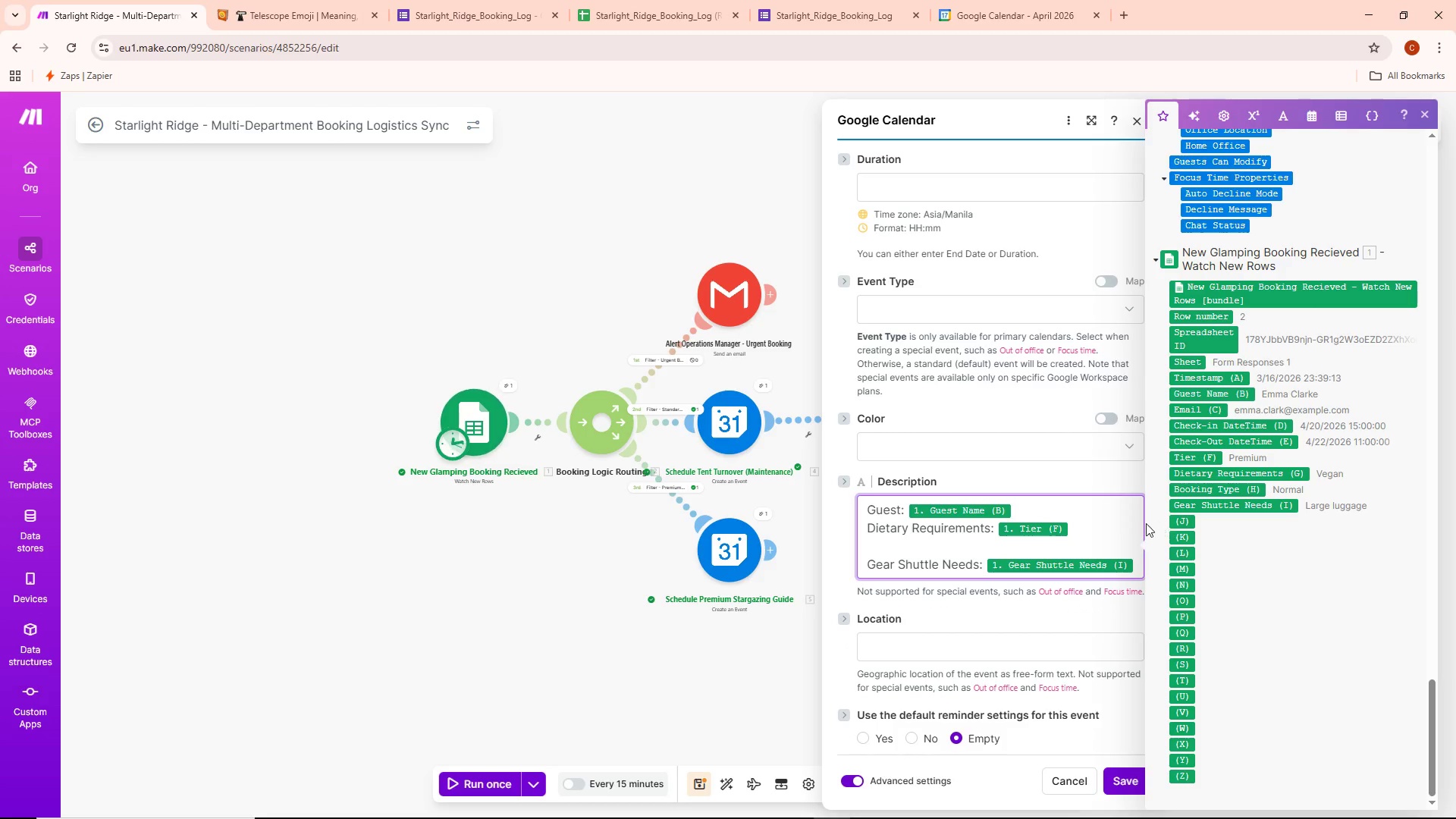 
key(Enter)
 